 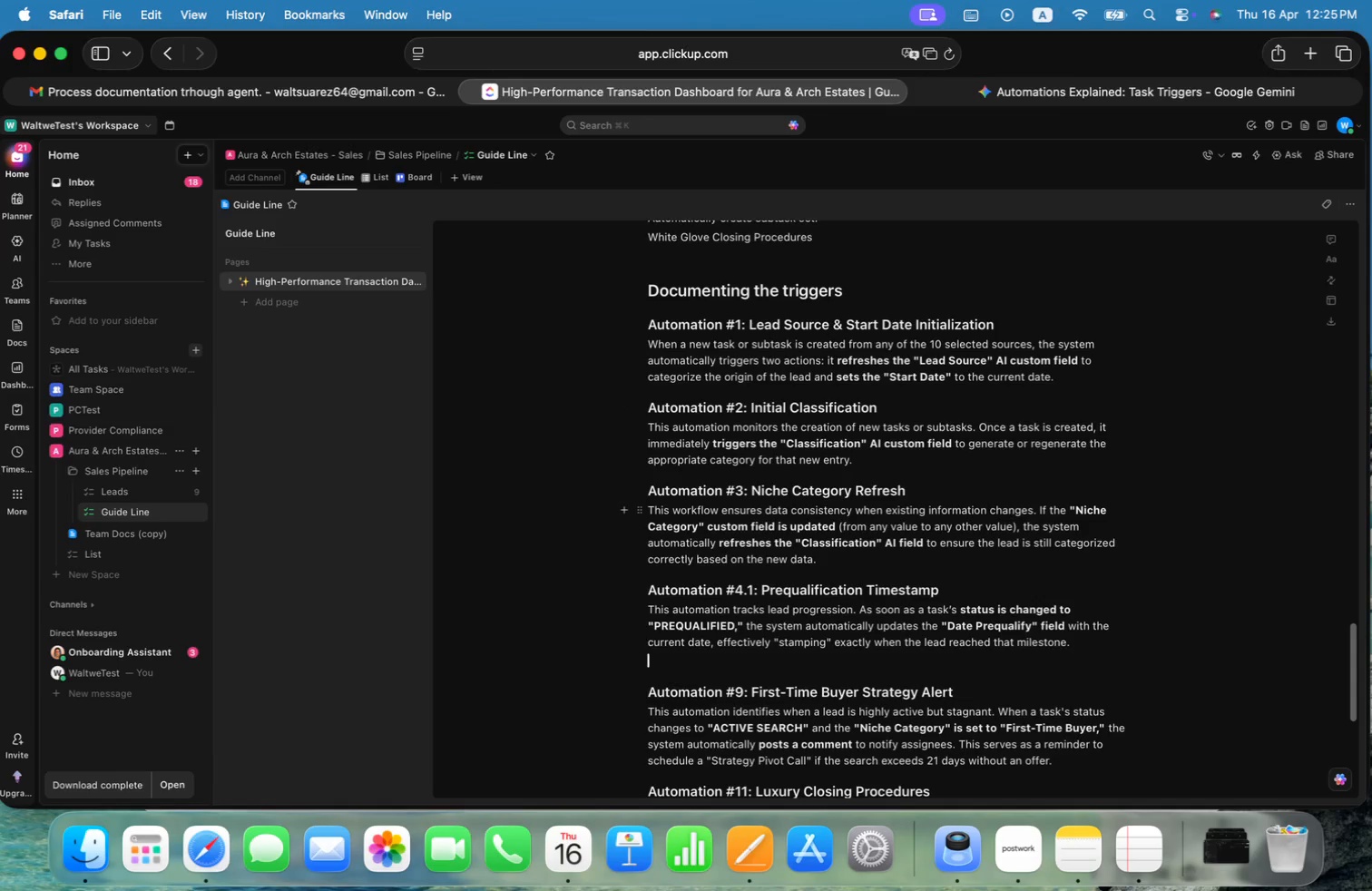 
key(ArrowDown)
 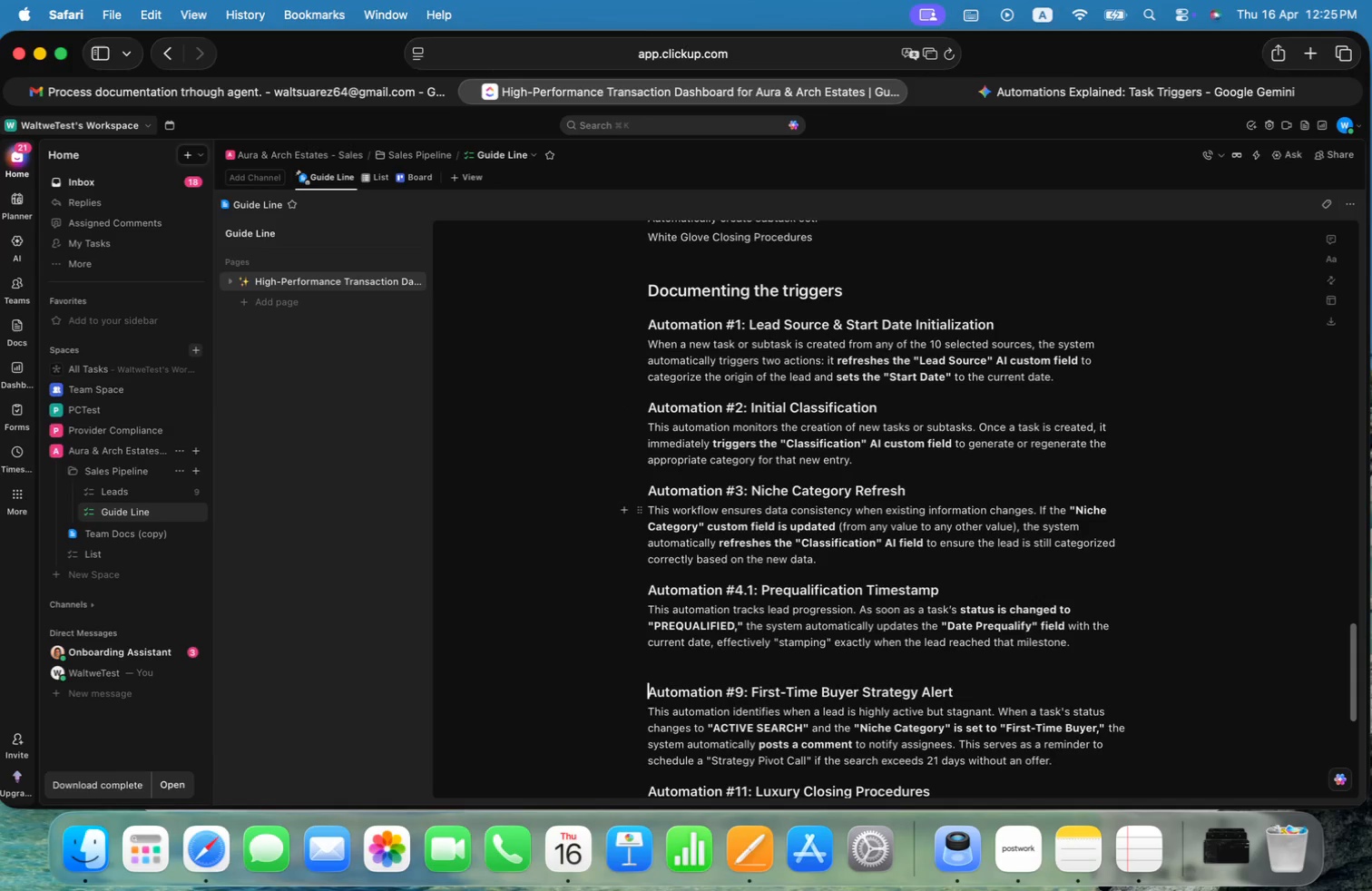 
key(ArrowDown)
 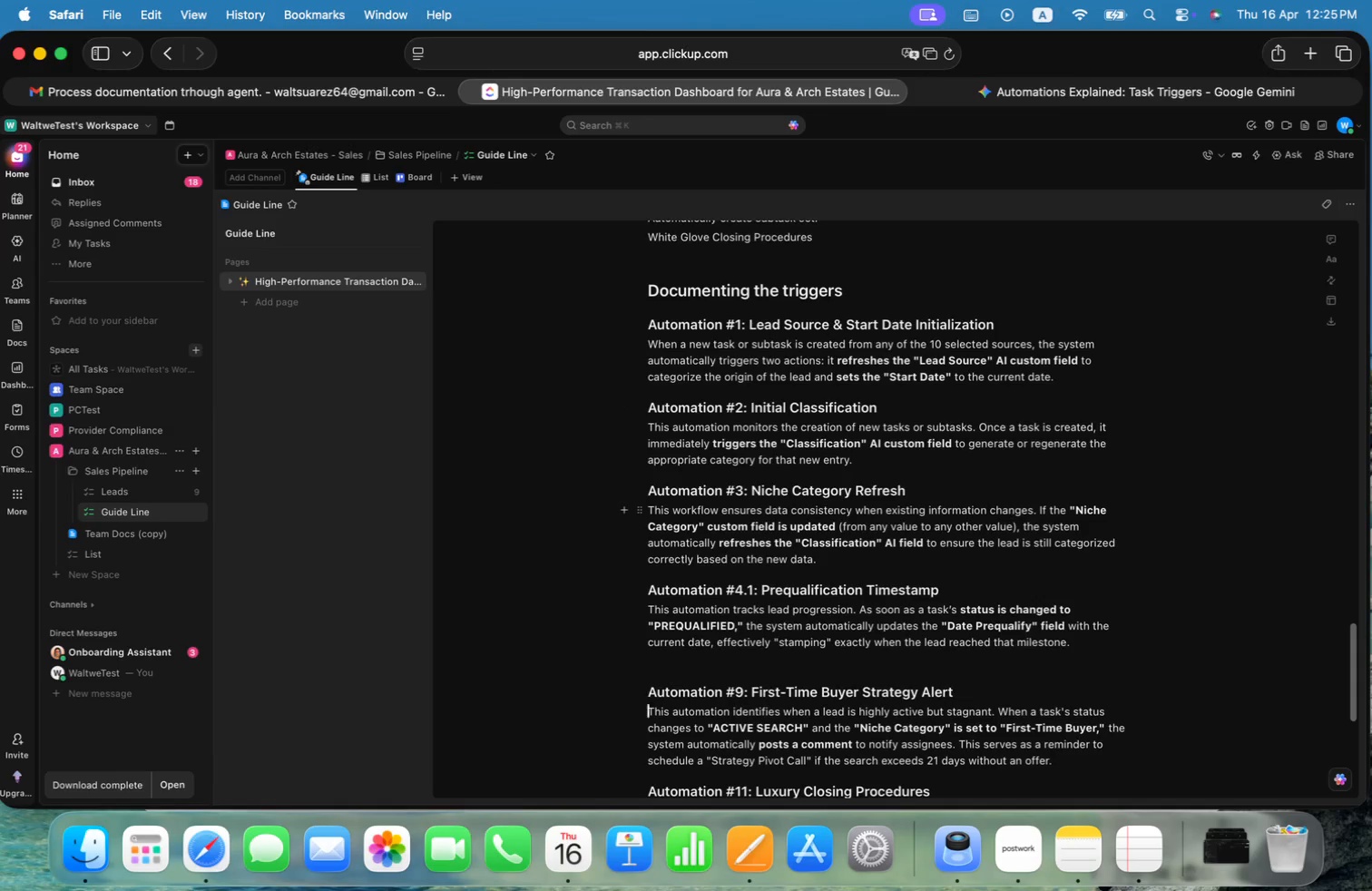 
key(ArrowDown)
 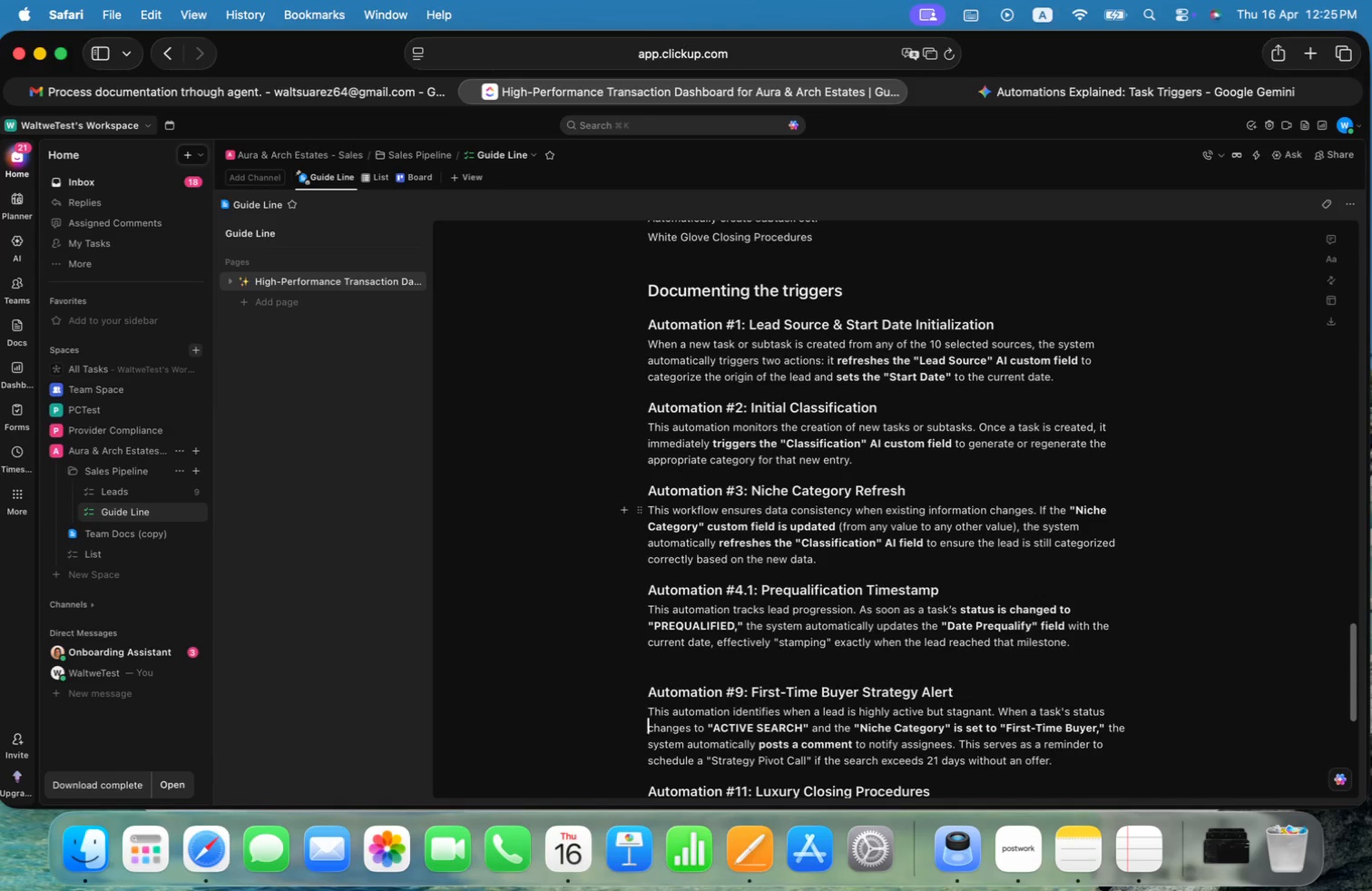 
key(ArrowDown)
 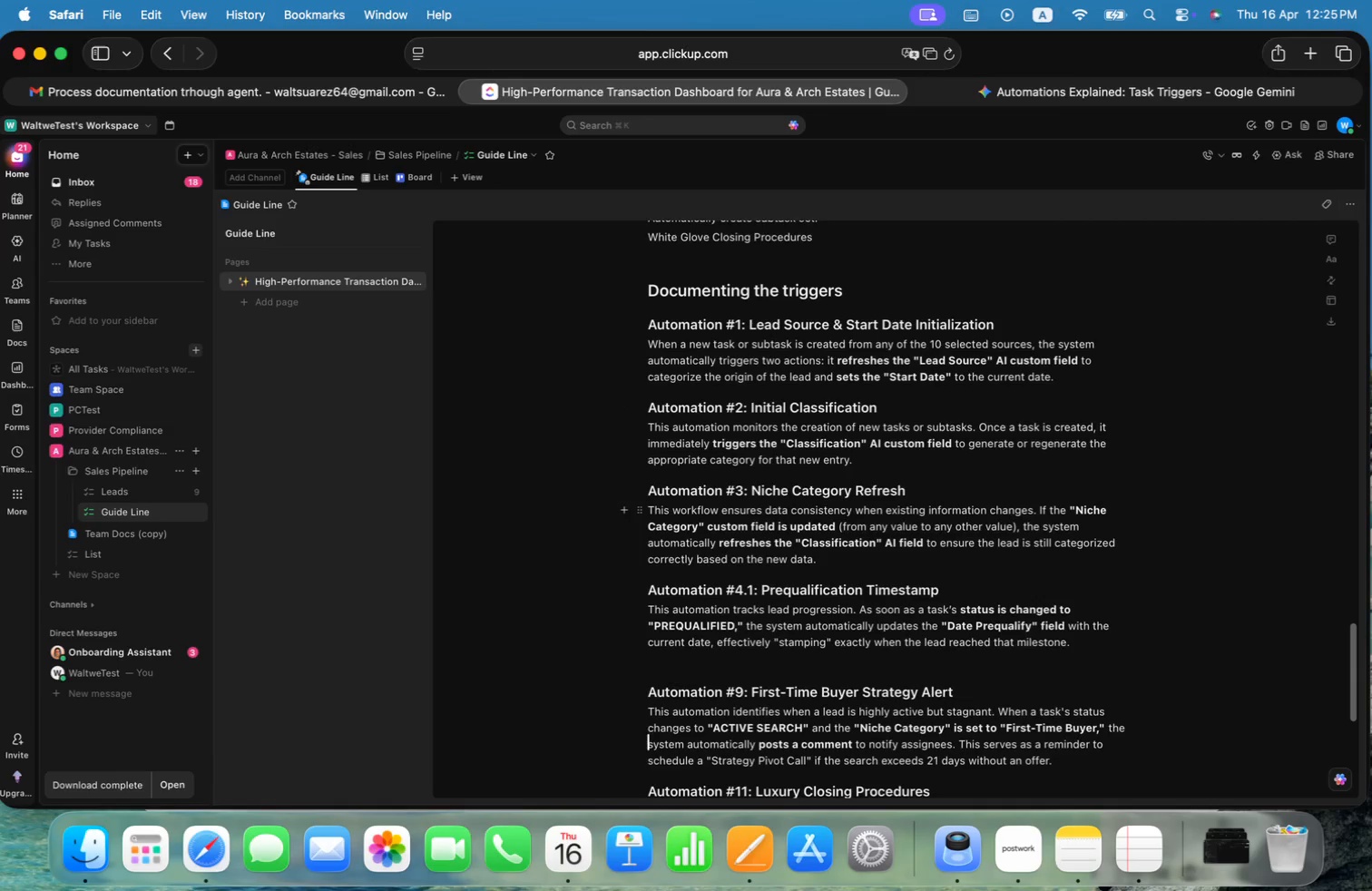 
key(ArrowDown)
 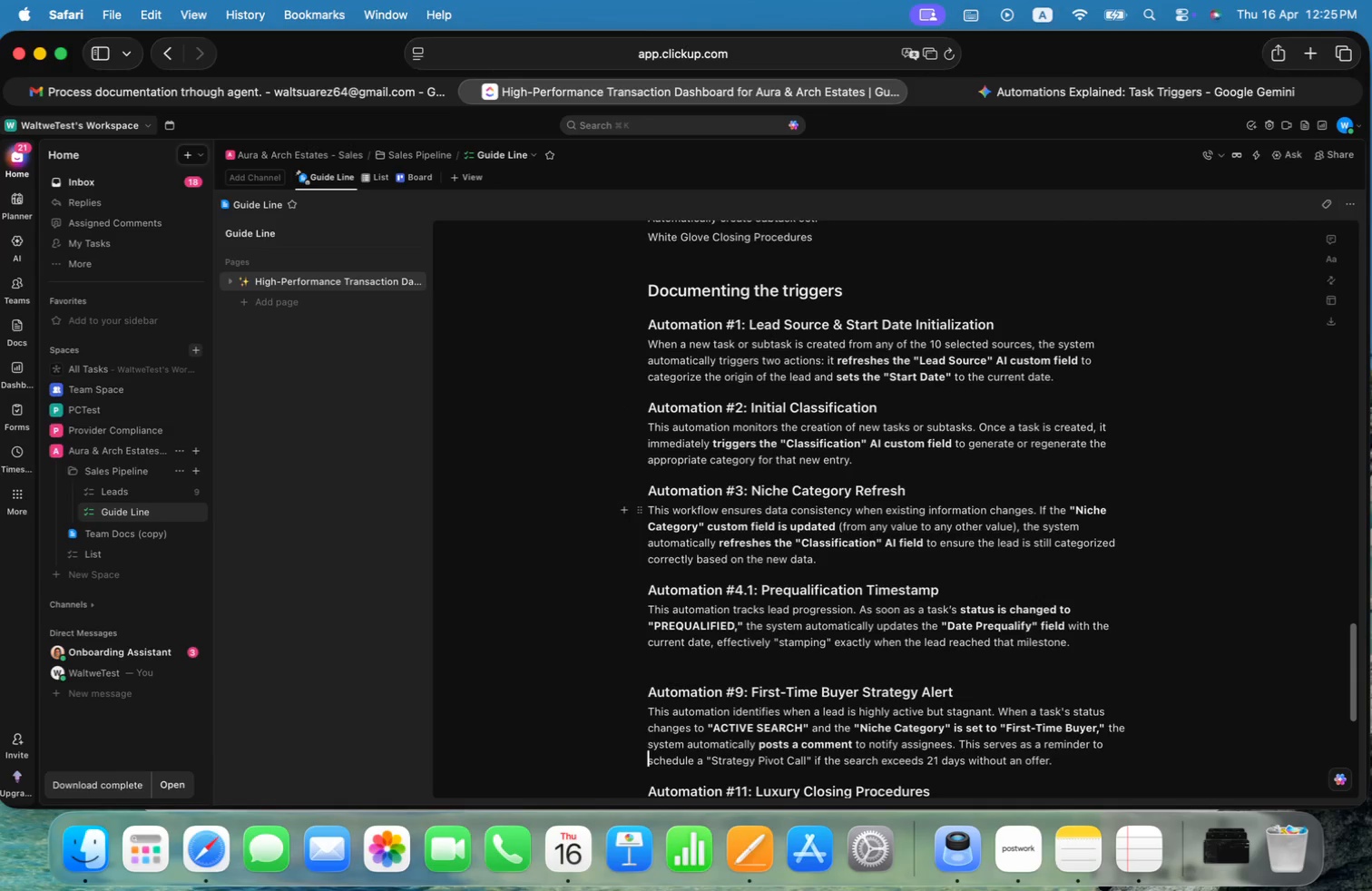 
key(ArrowDown)
 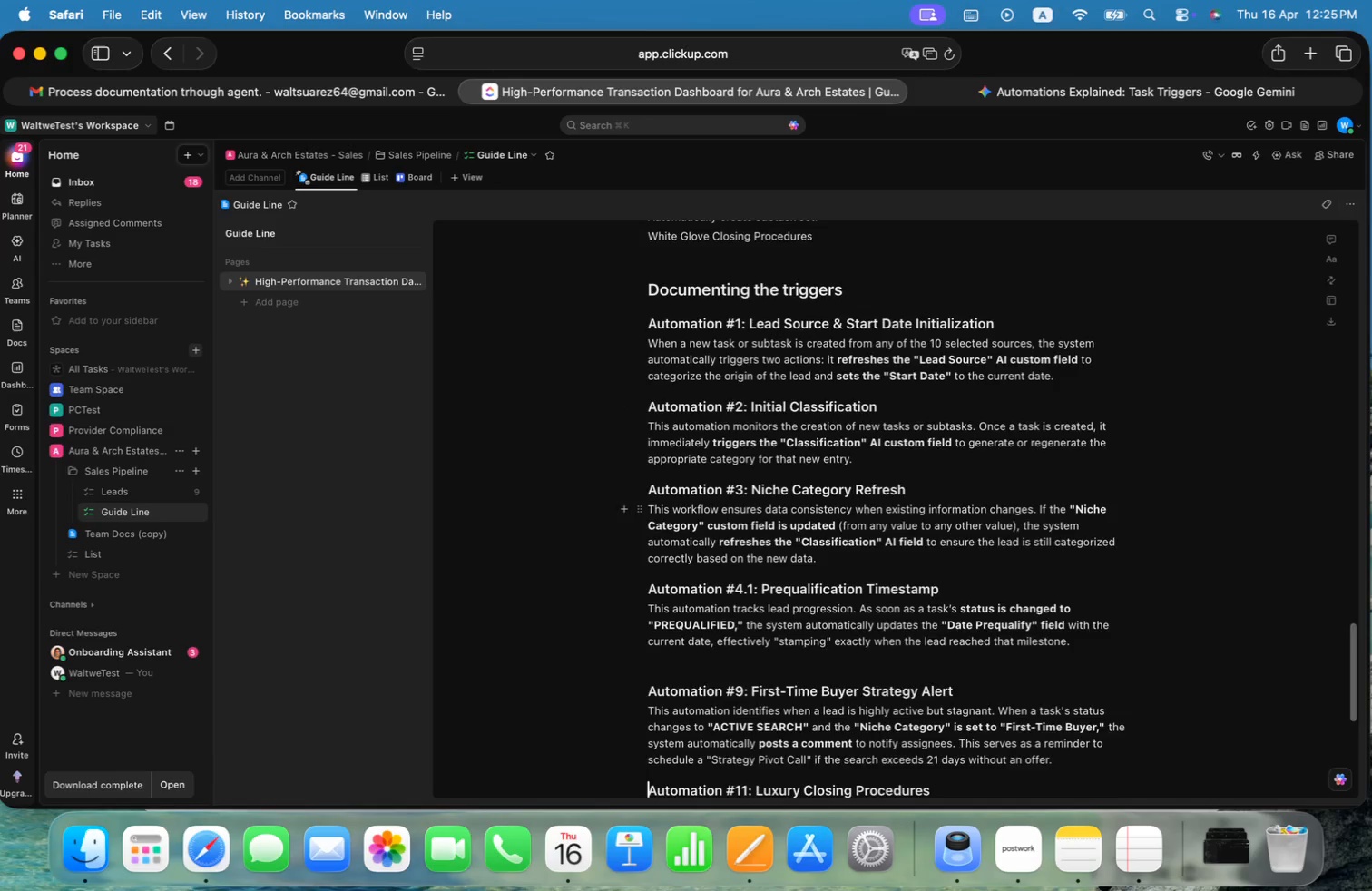 
key(ArrowDown)
 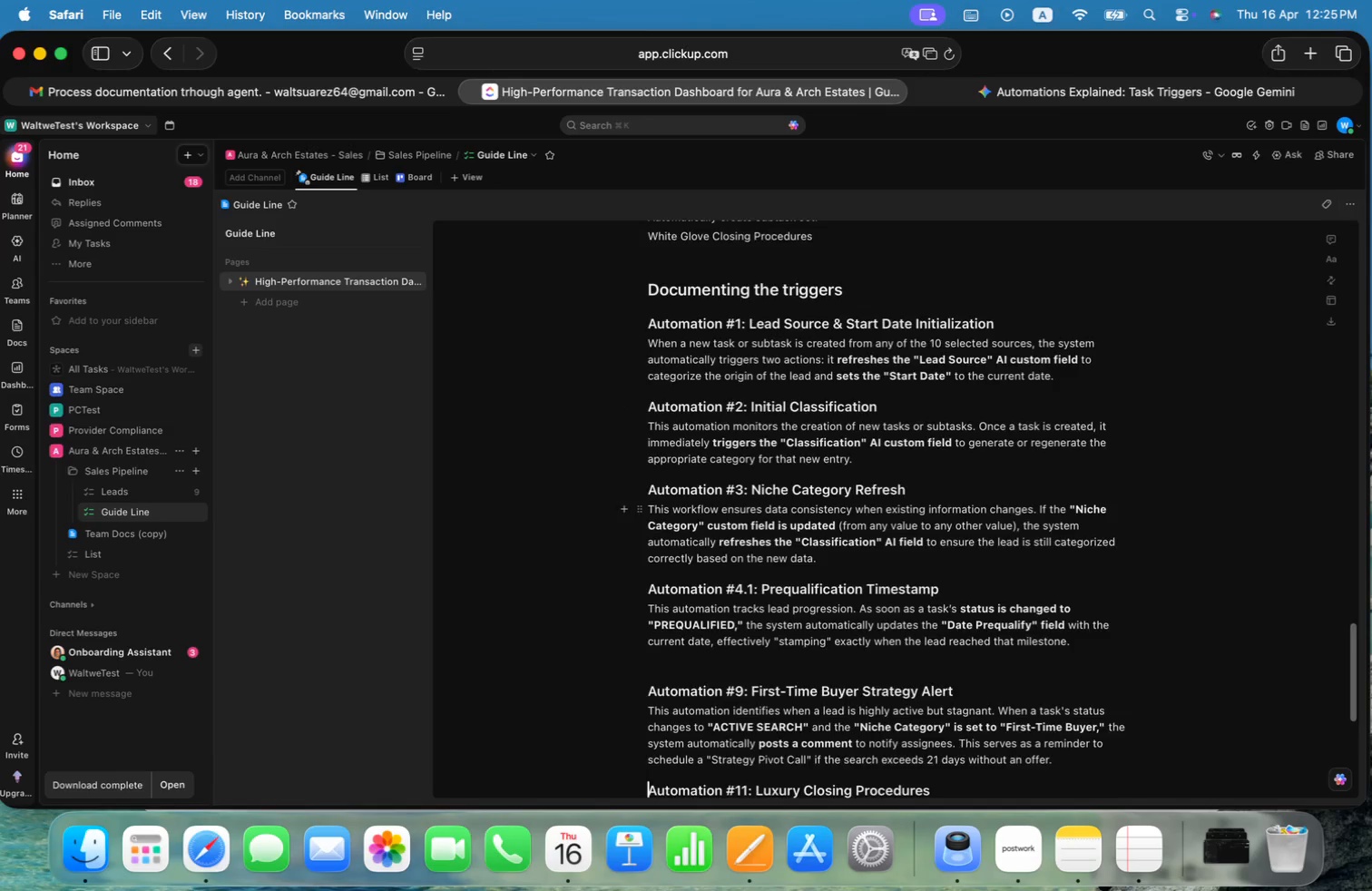 
key(ArrowDown)
 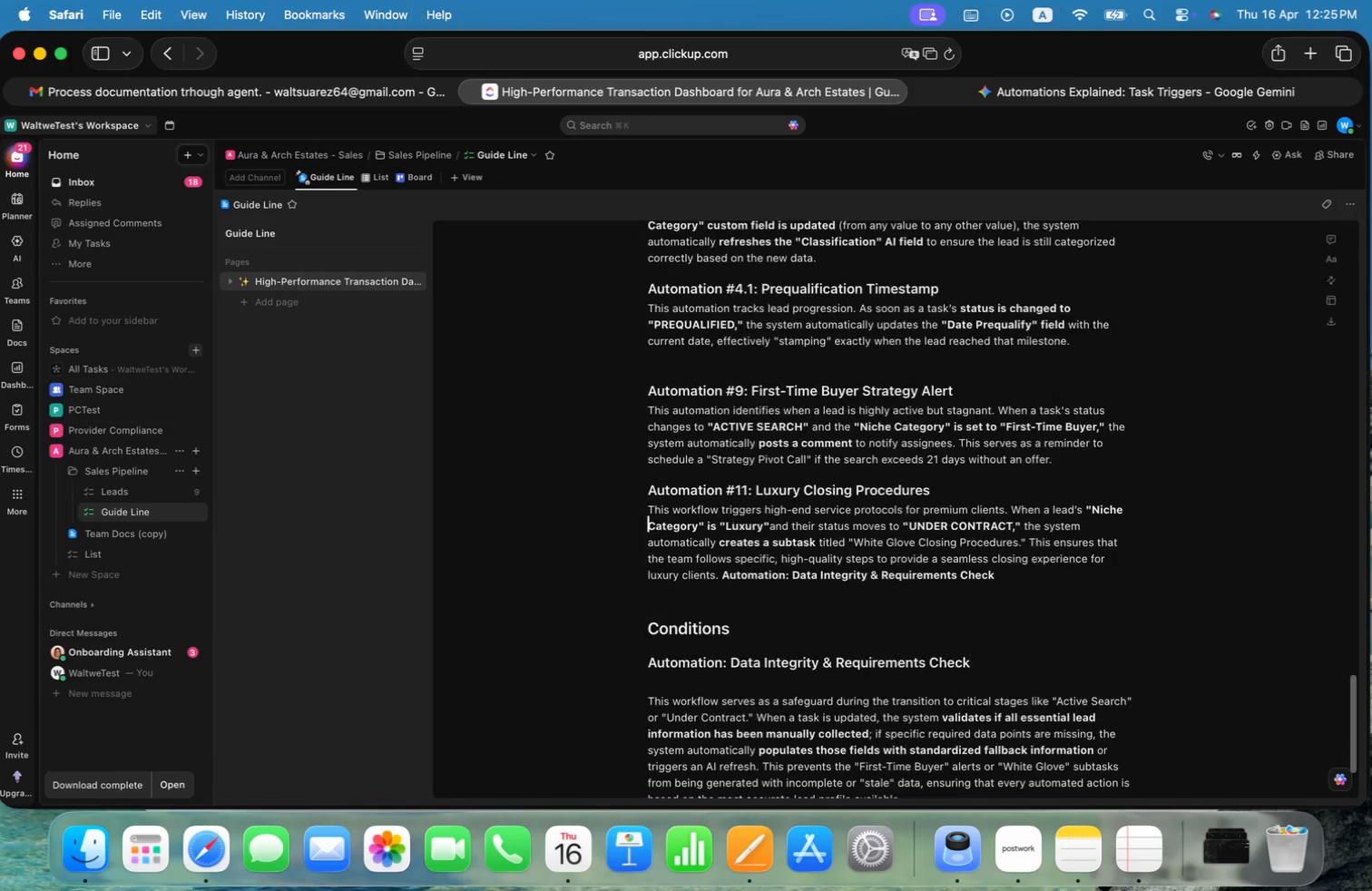 
key(ArrowDown)
 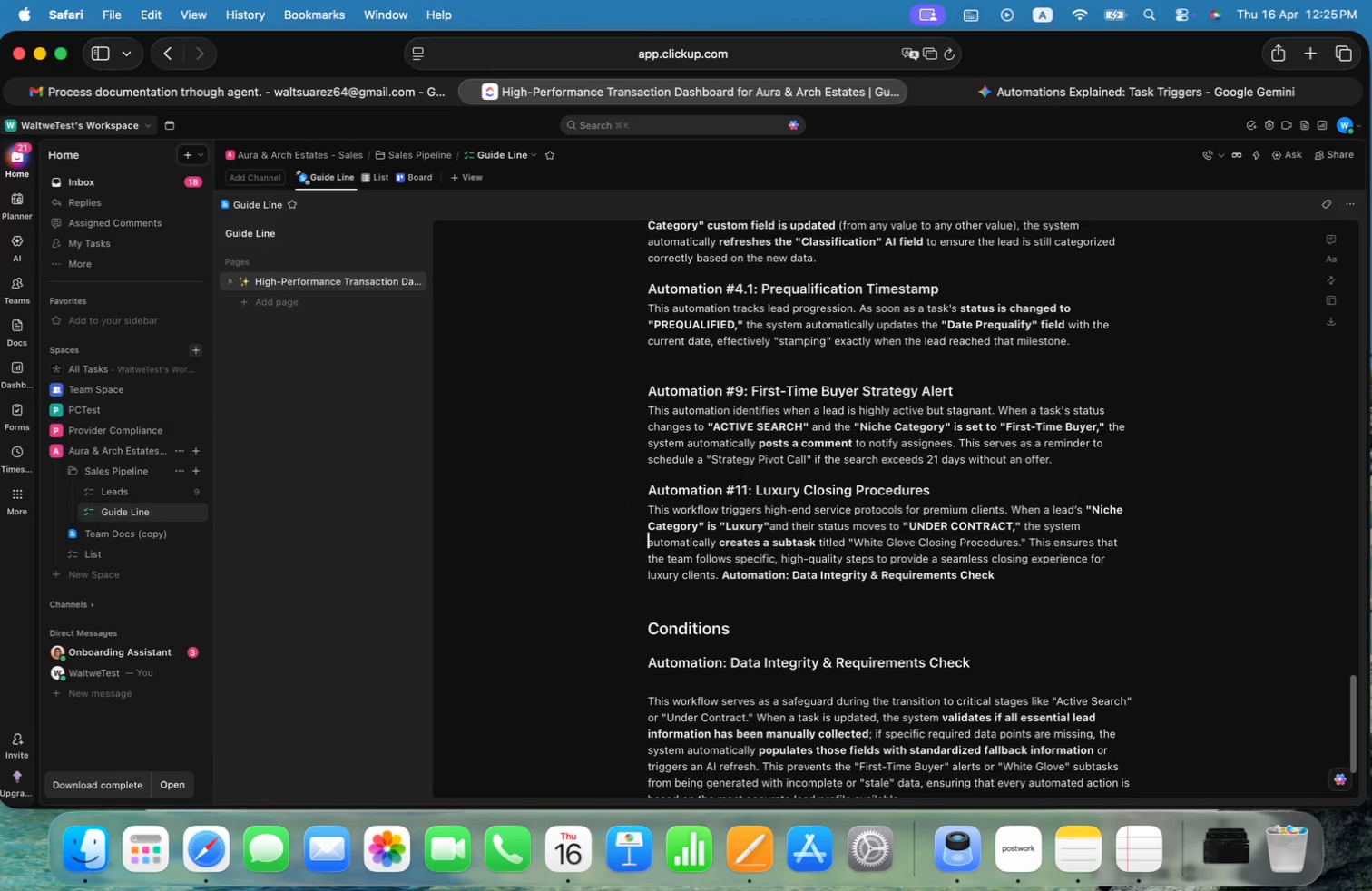 
key(ArrowUp)
 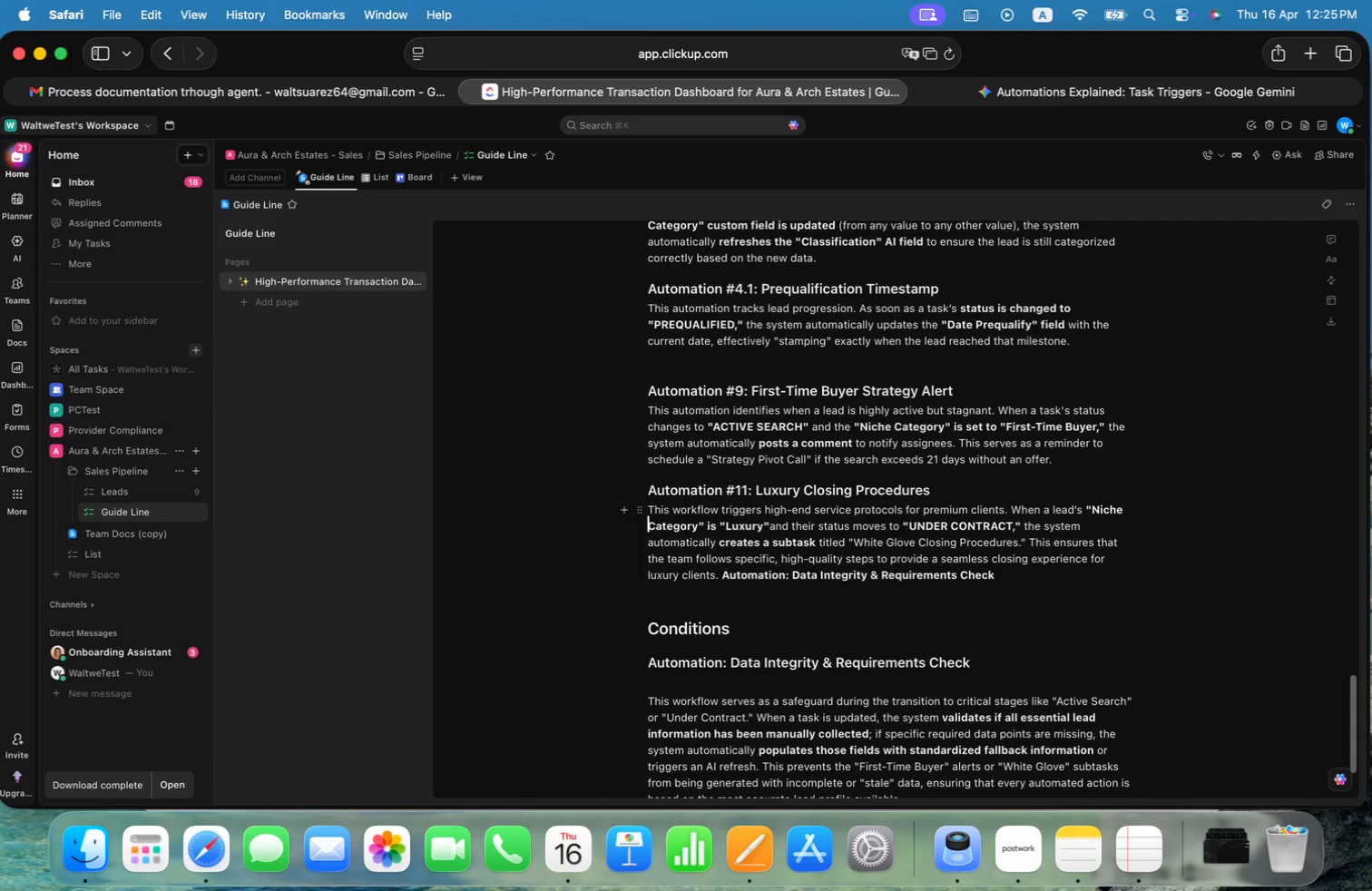 
key(ArrowUp)
 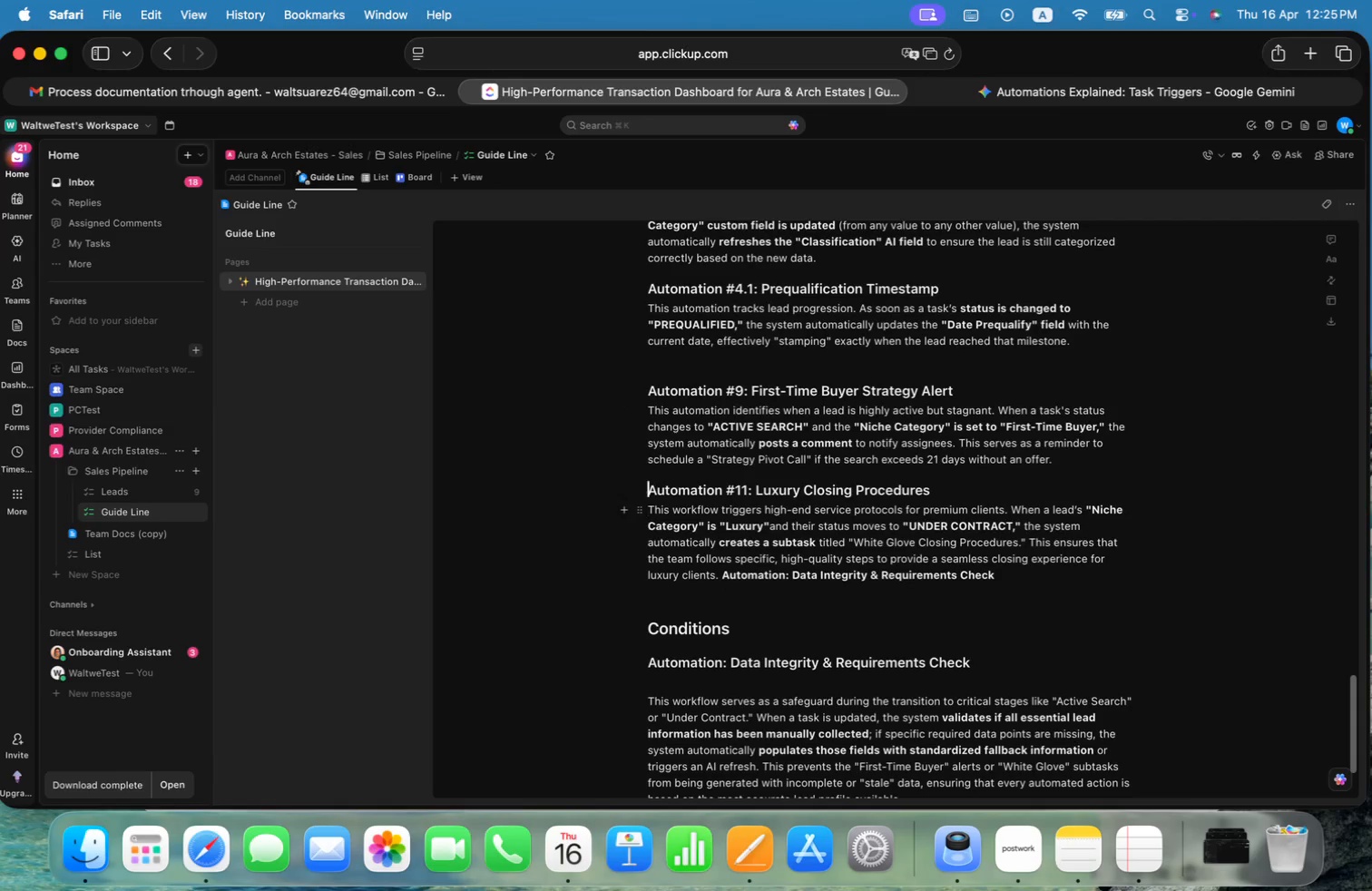 
key(ArrowUp)
 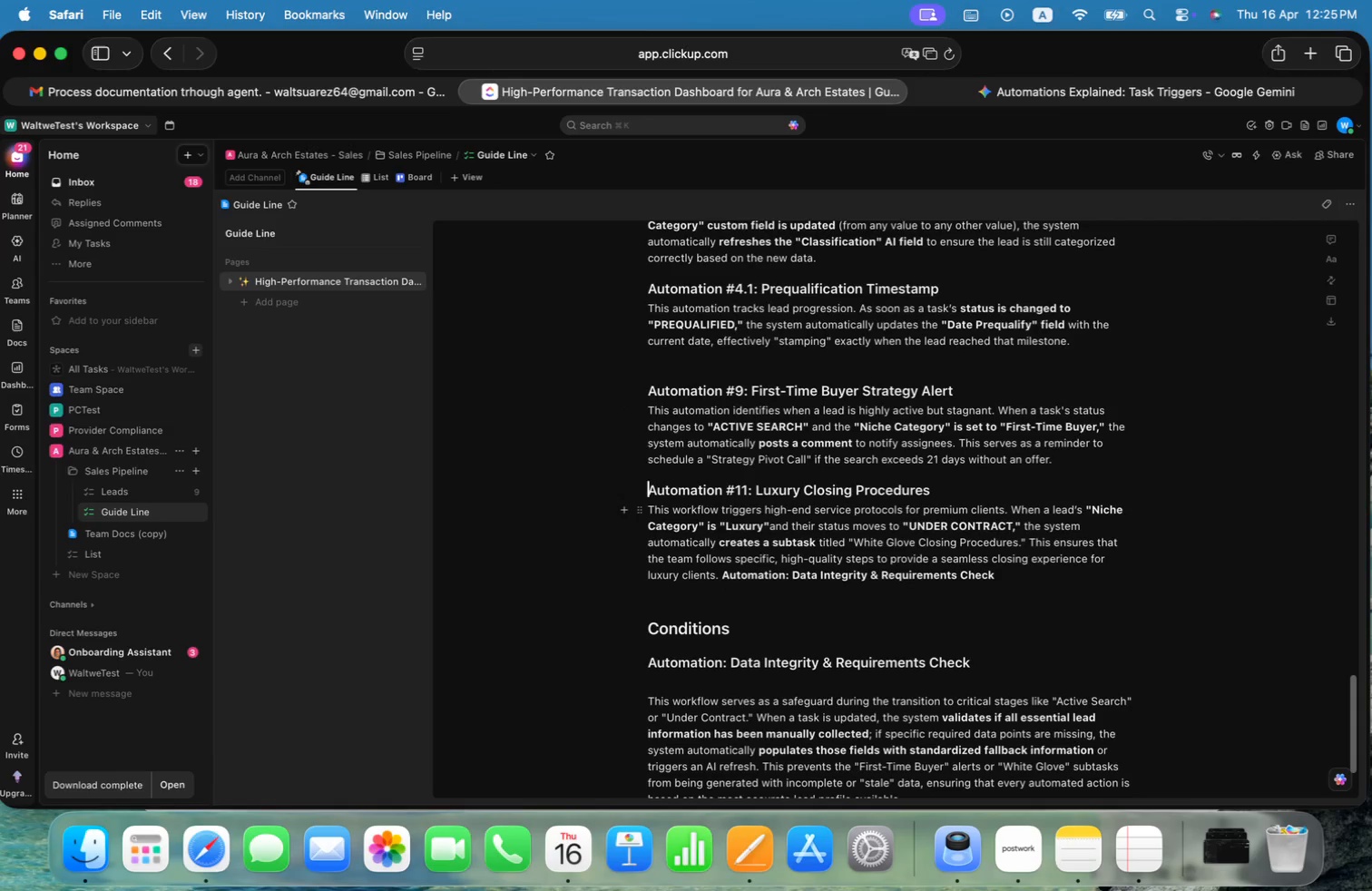 
key(ArrowUp)
 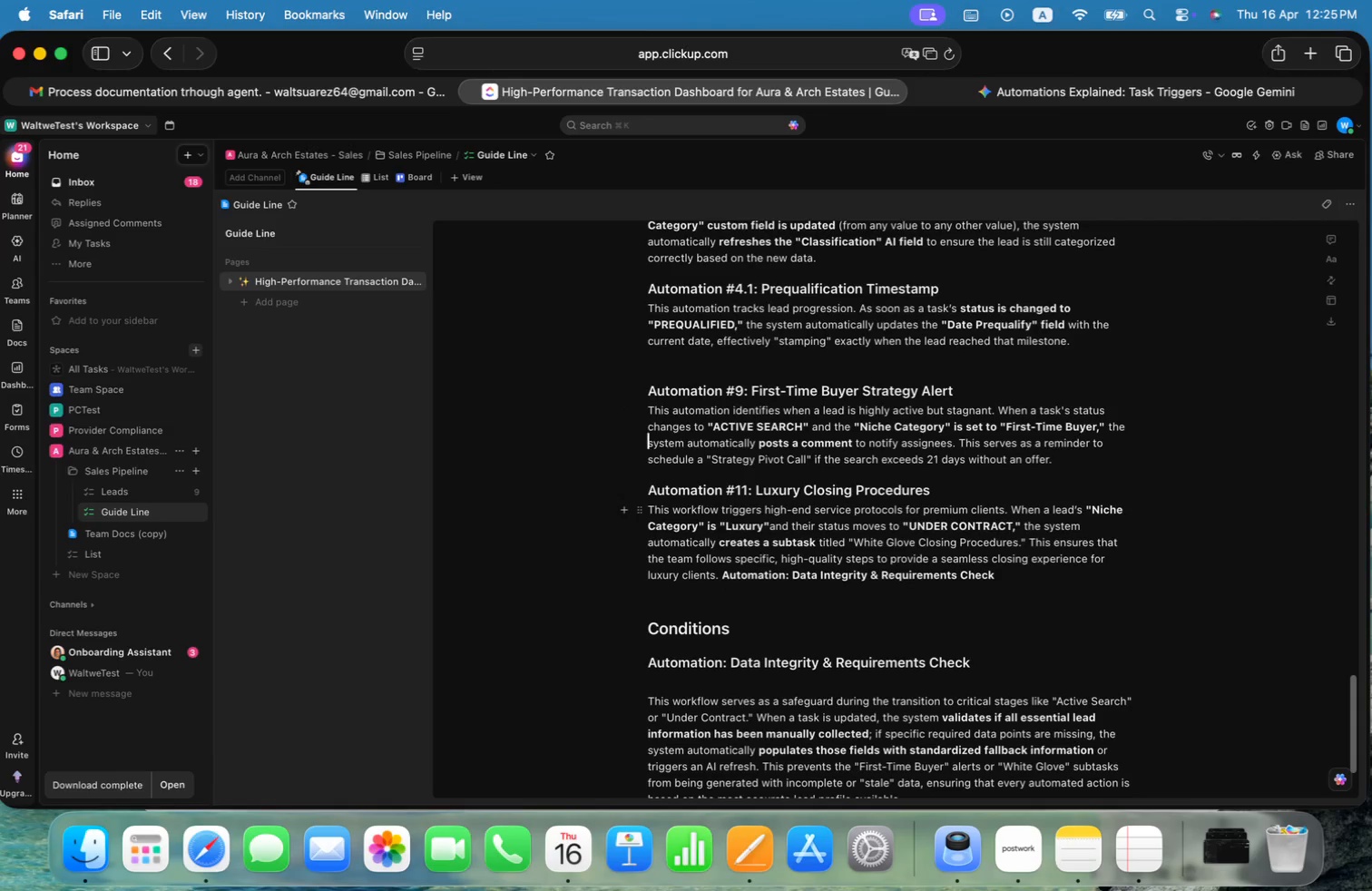 
key(ArrowUp)
 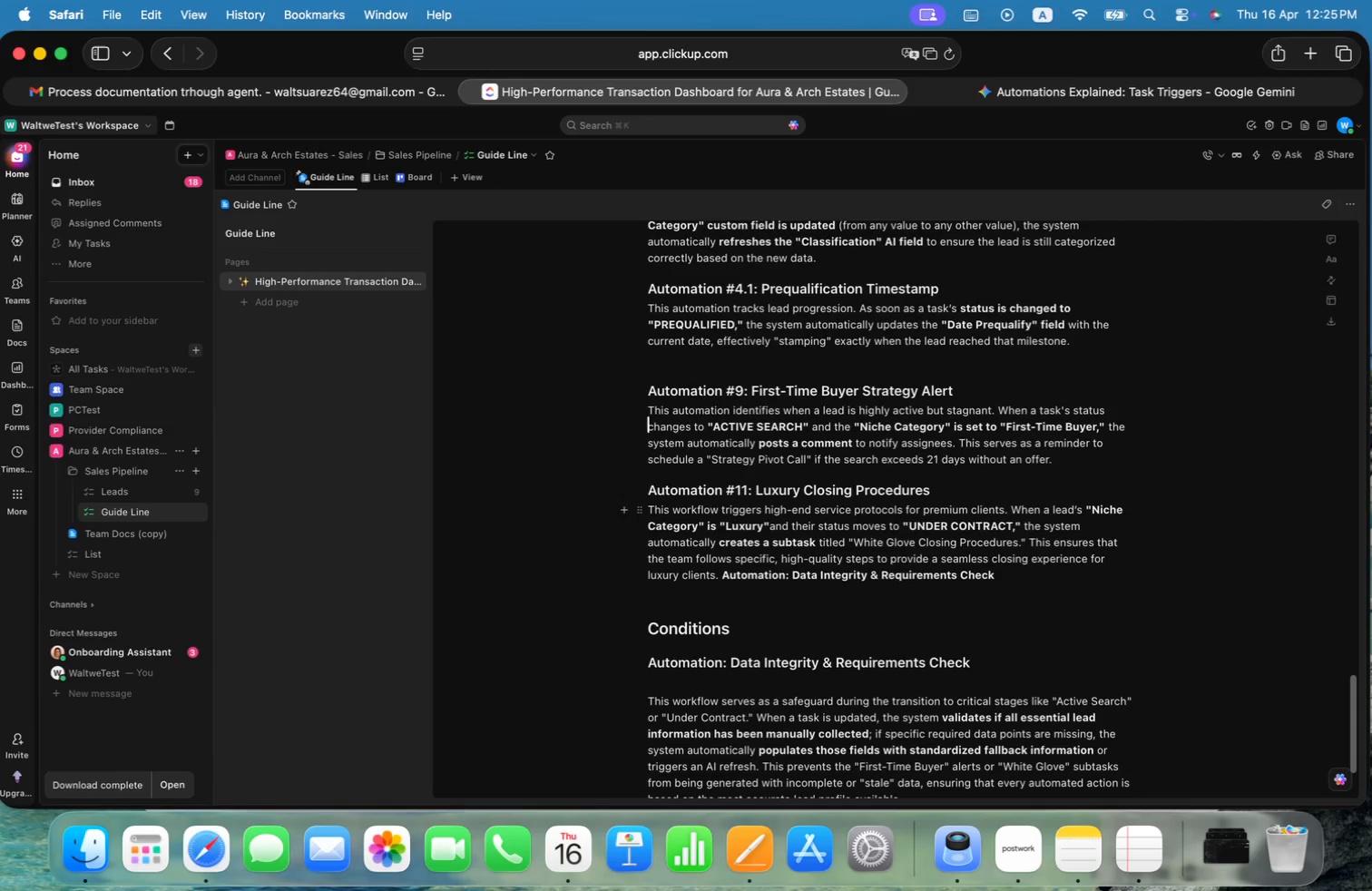 
key(ArrowUp)
 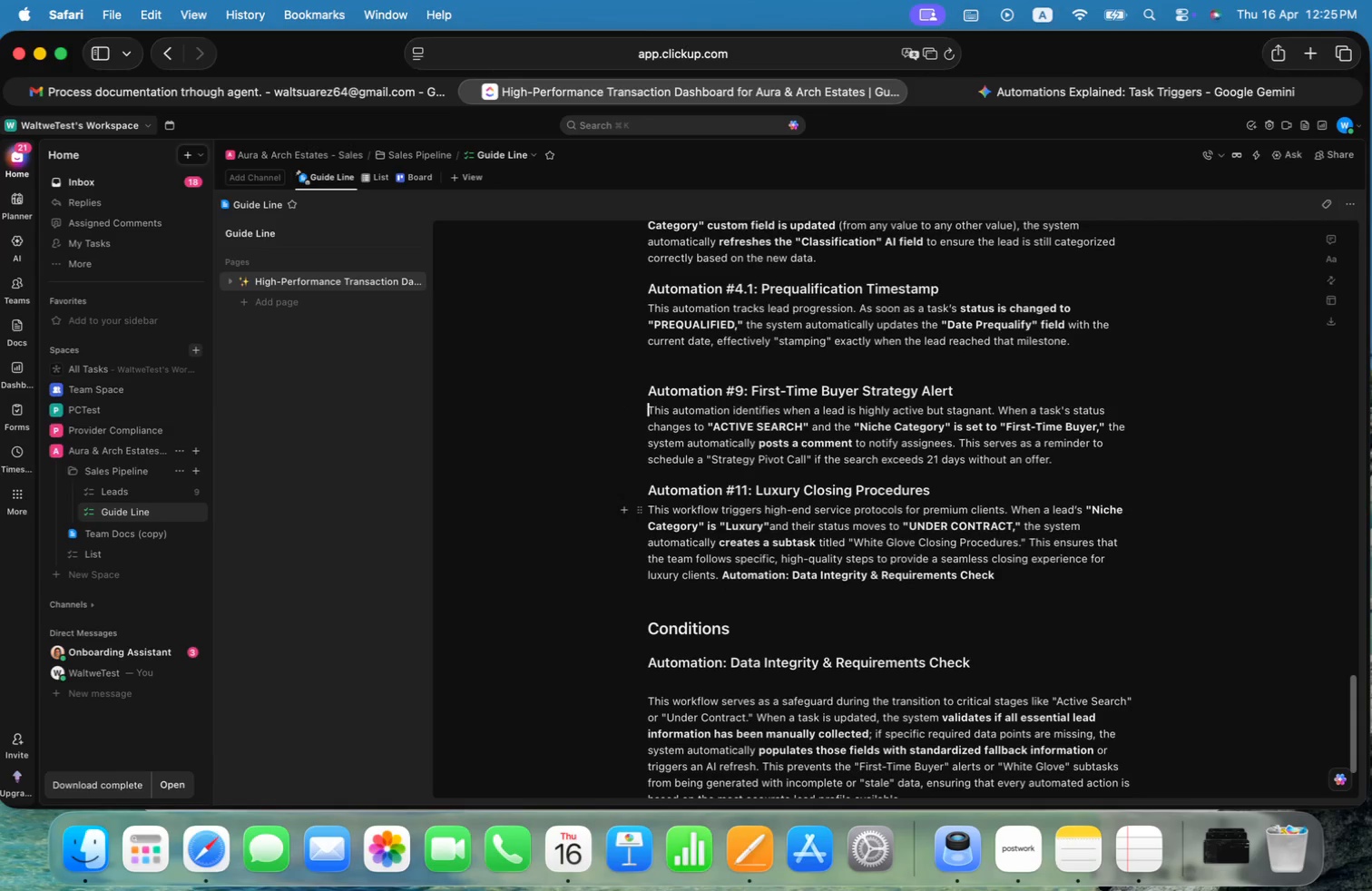 
key(ArrowUp)
 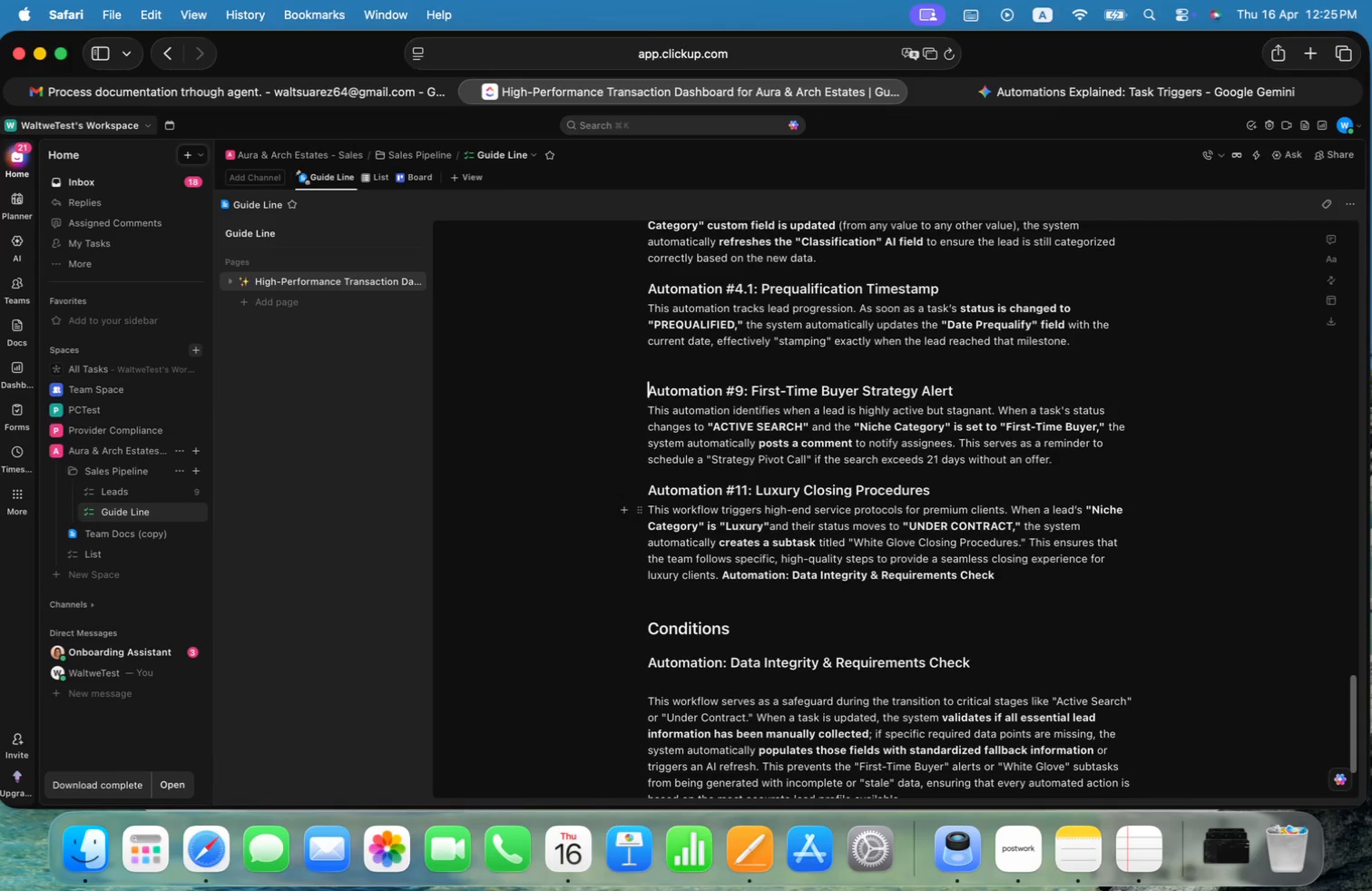 
key(ArrowUp)
 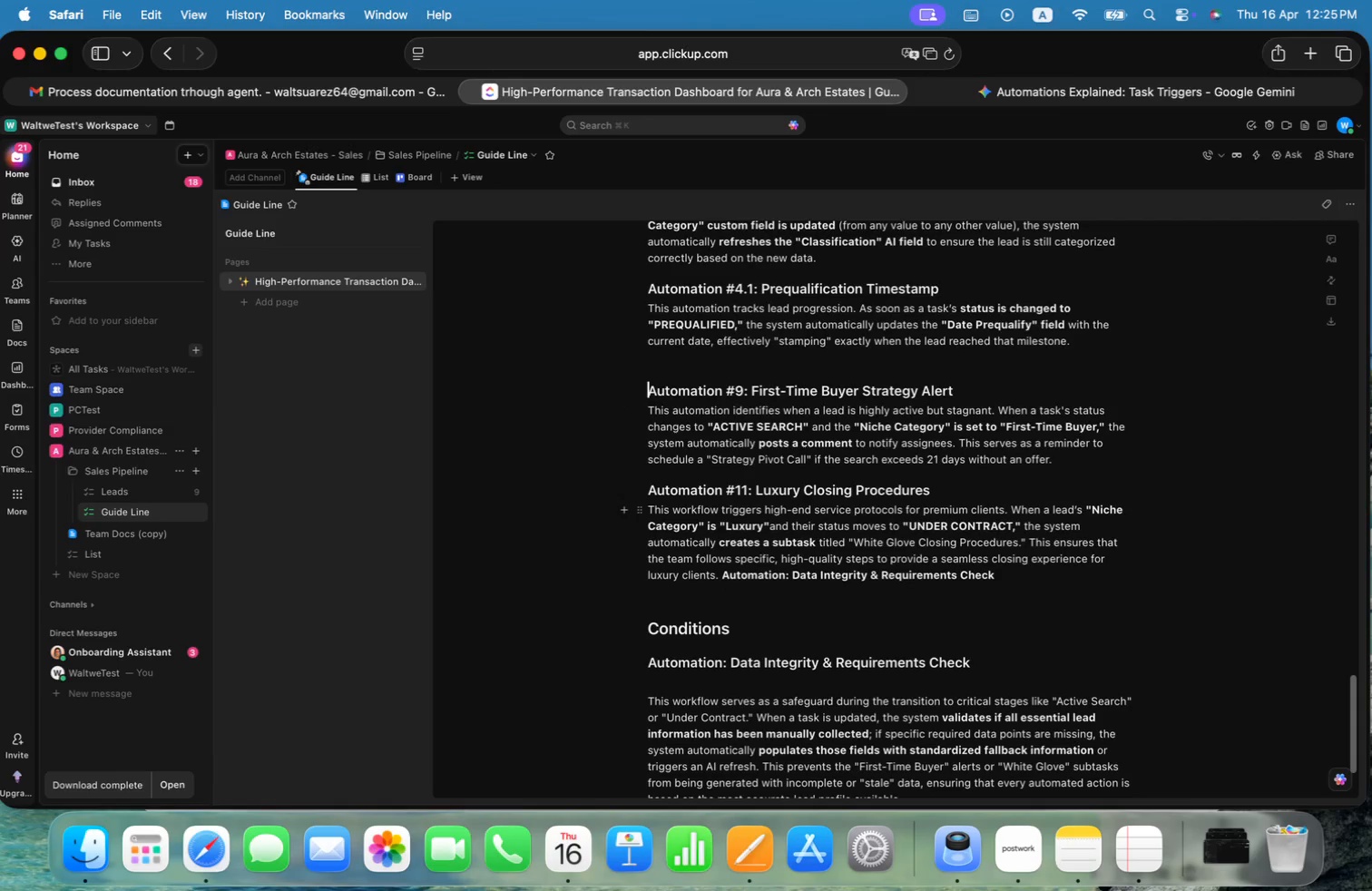 
key(ArrowUp)
 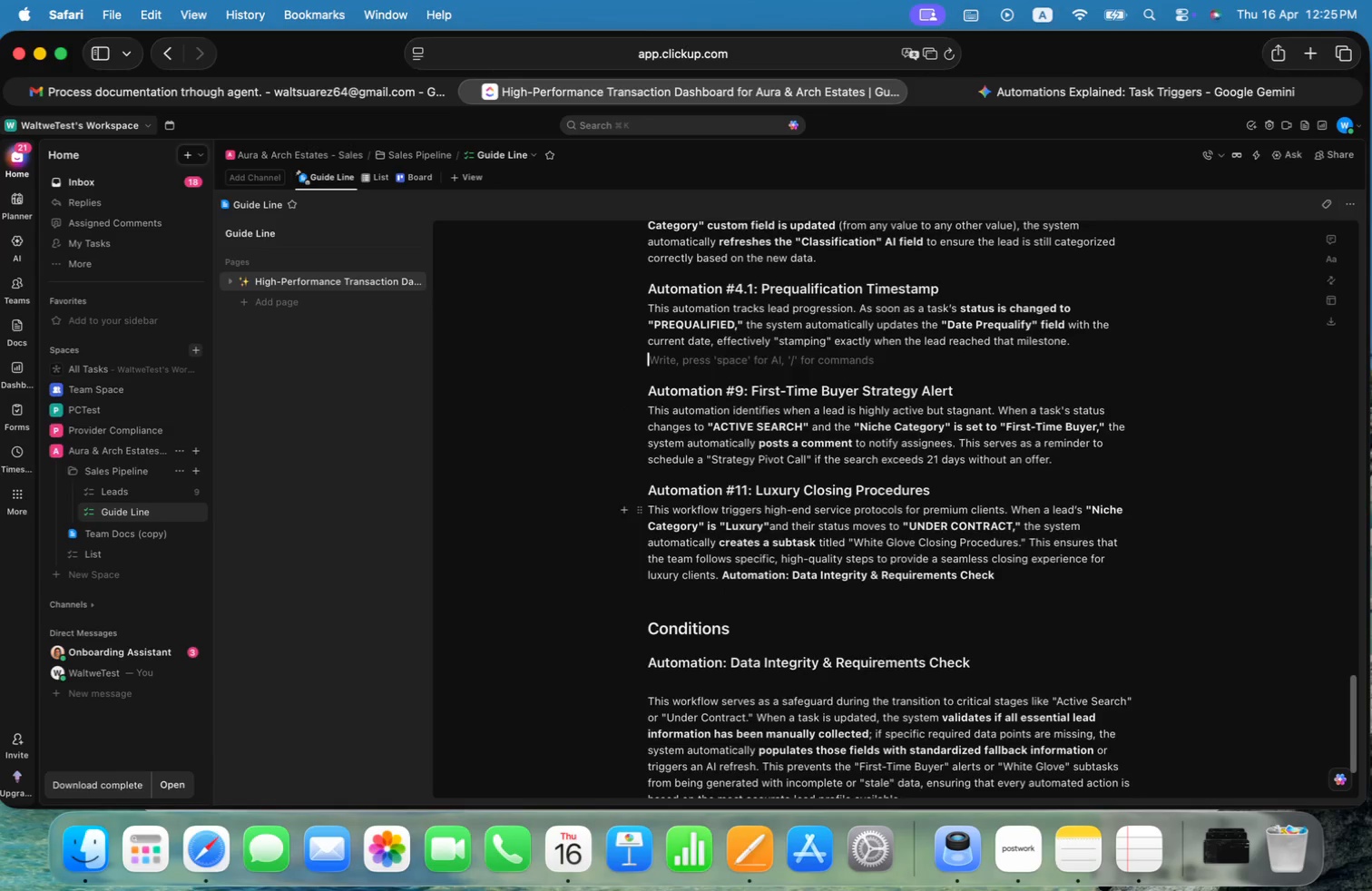 
key(Backspace)
 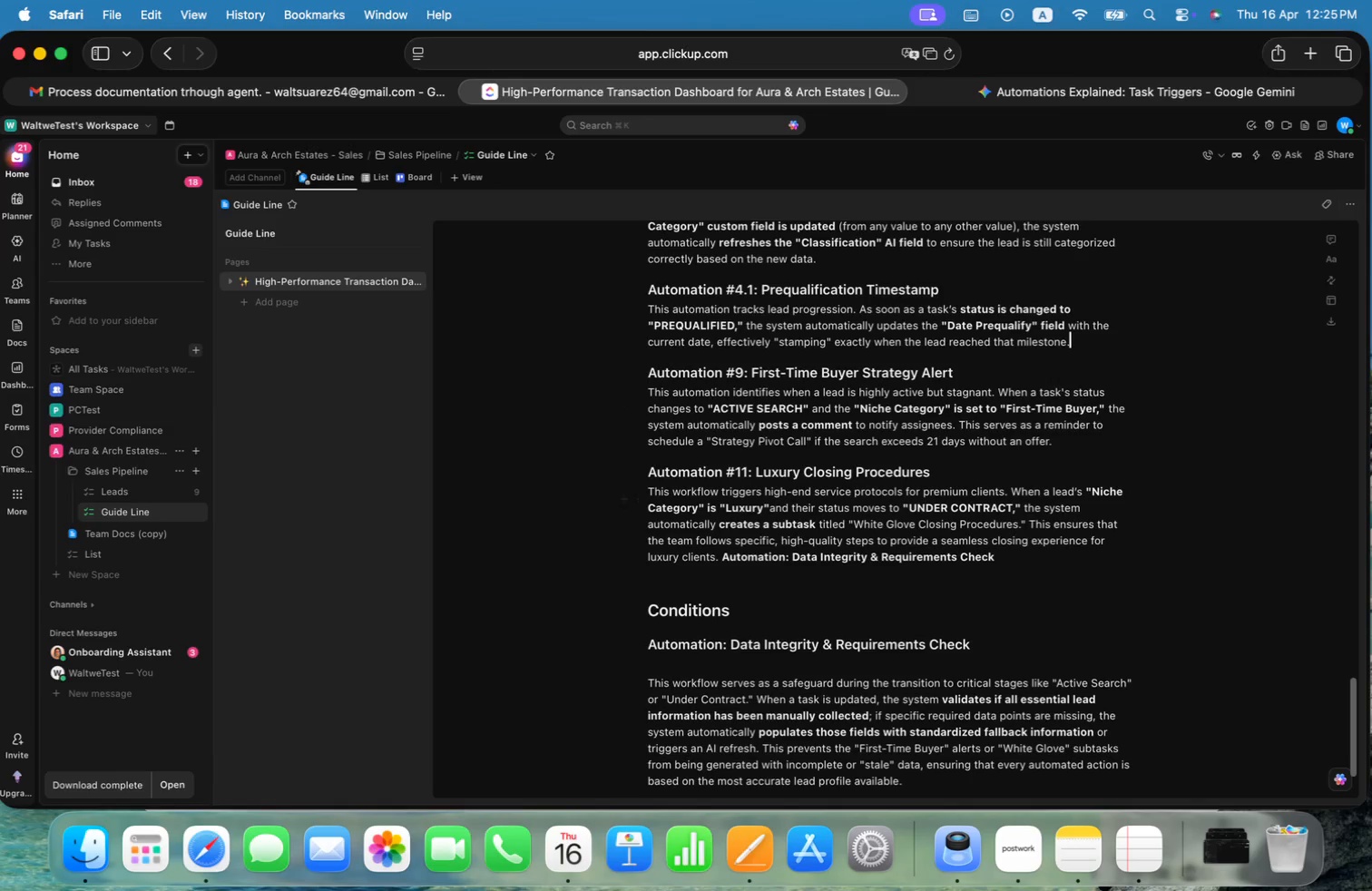 
key(ArrowDown)
 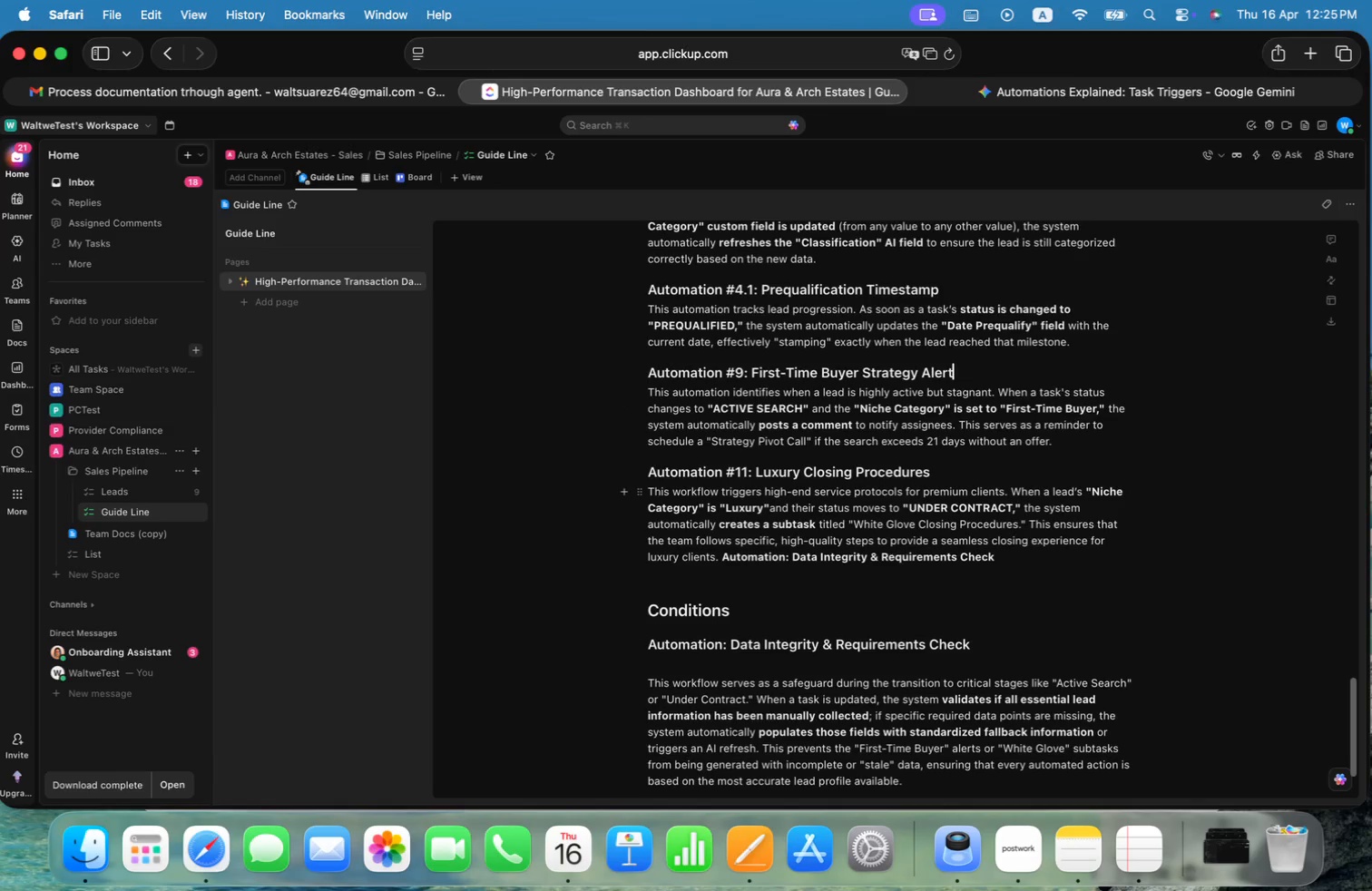 
key(ArrowDown)
 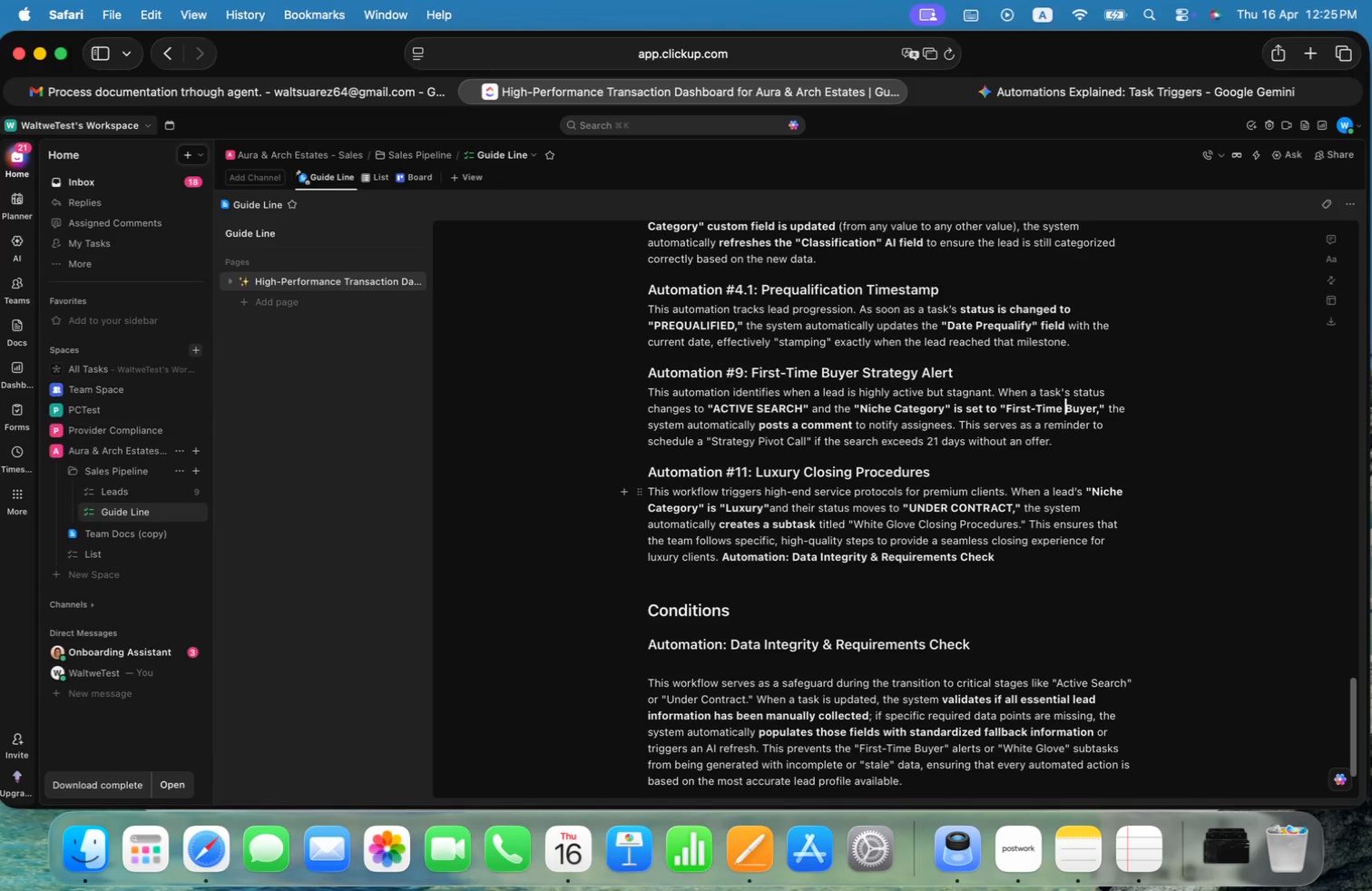 
key(ArrowDown)
 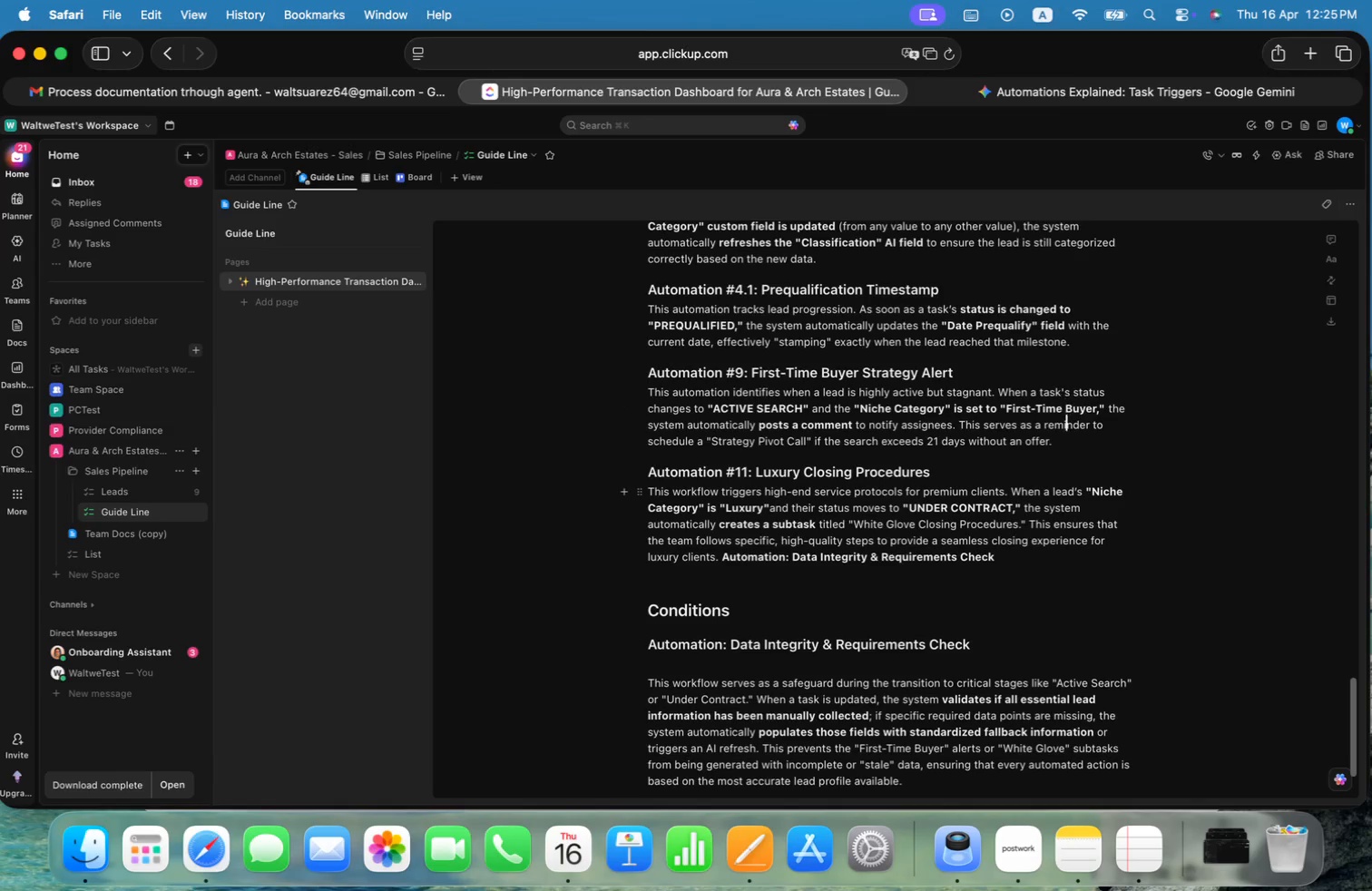 
key(ArrowDown)
 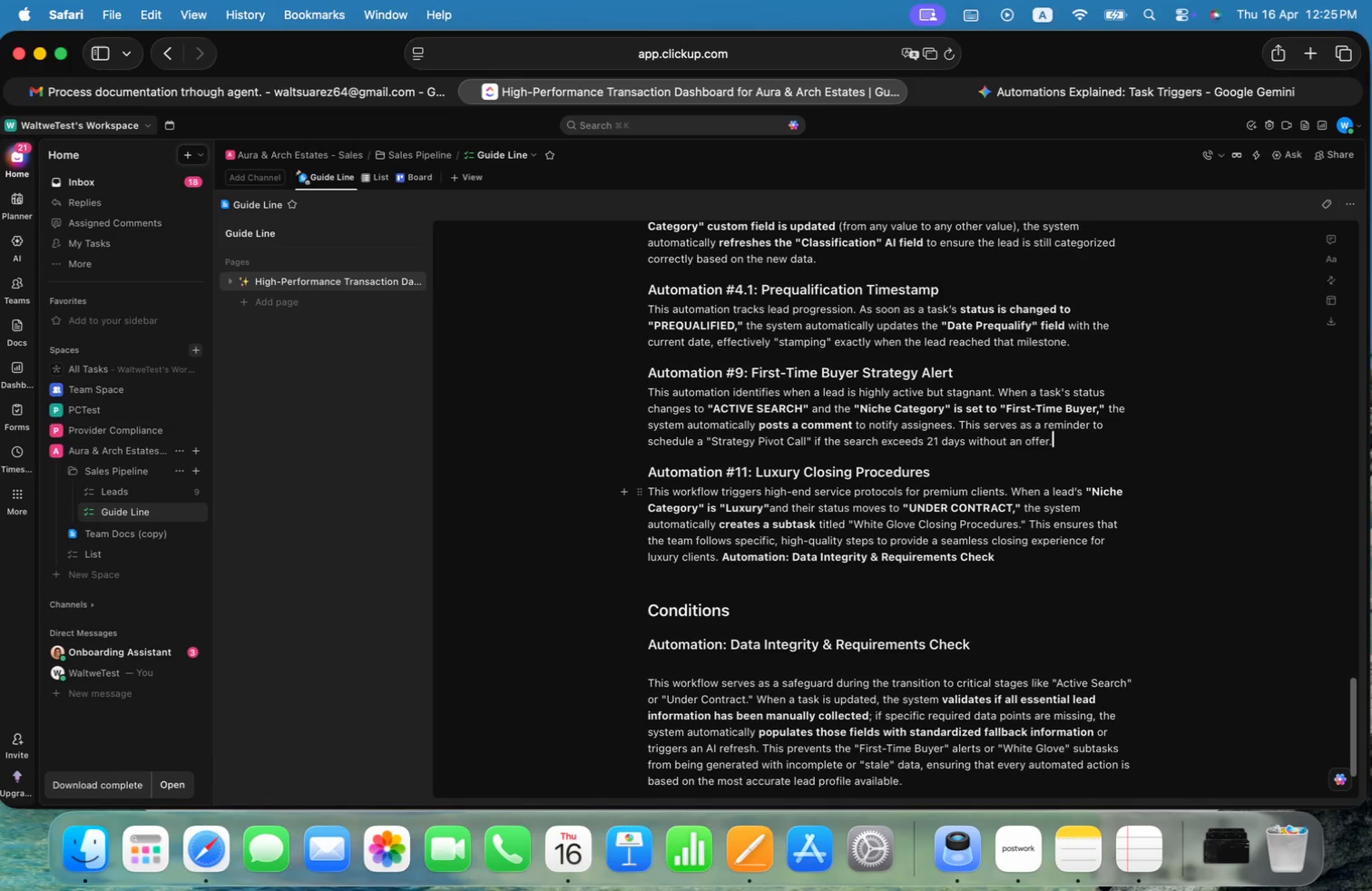 
key(ArrowDown)
 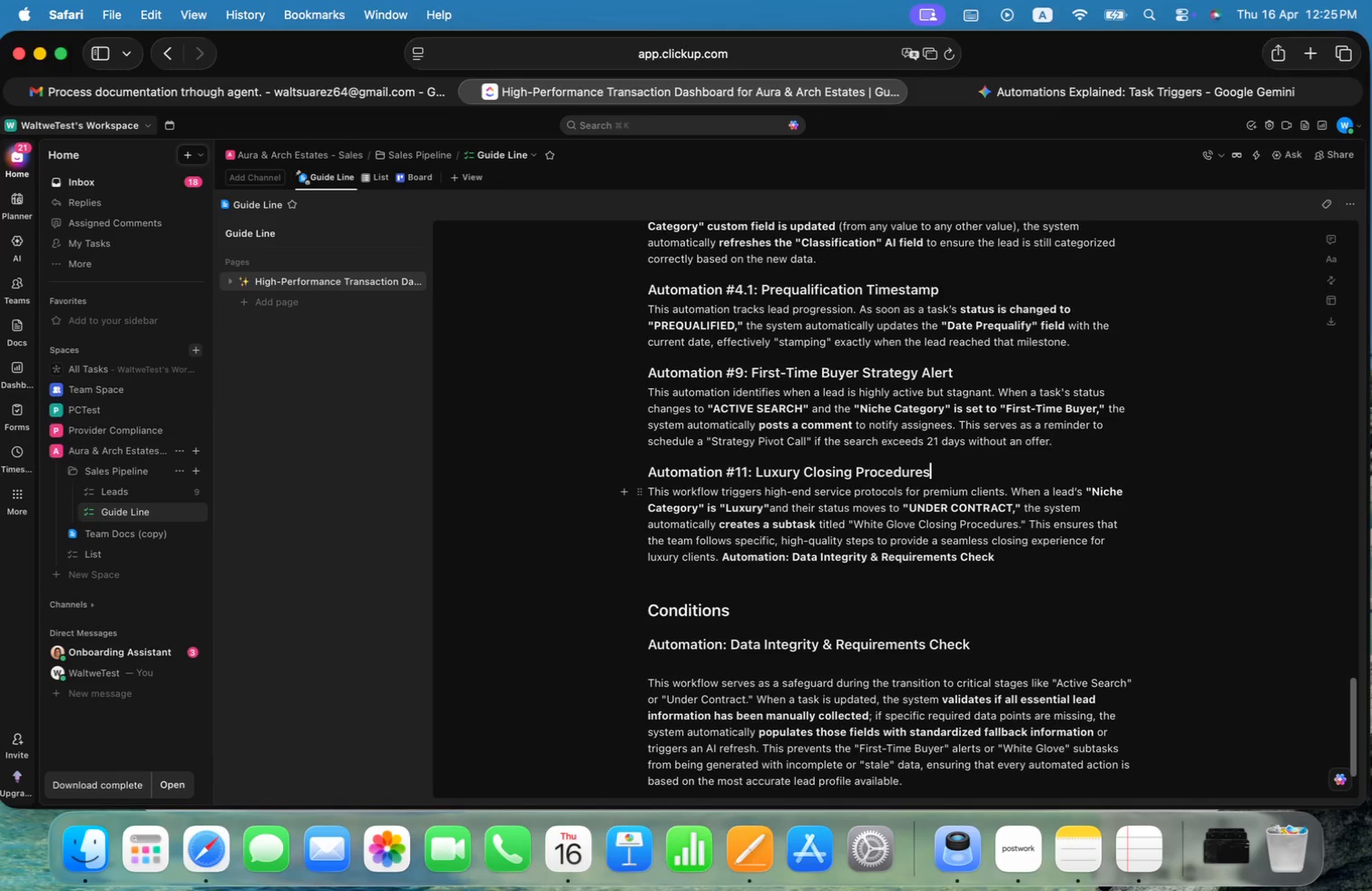 
key(ArrowDown)
 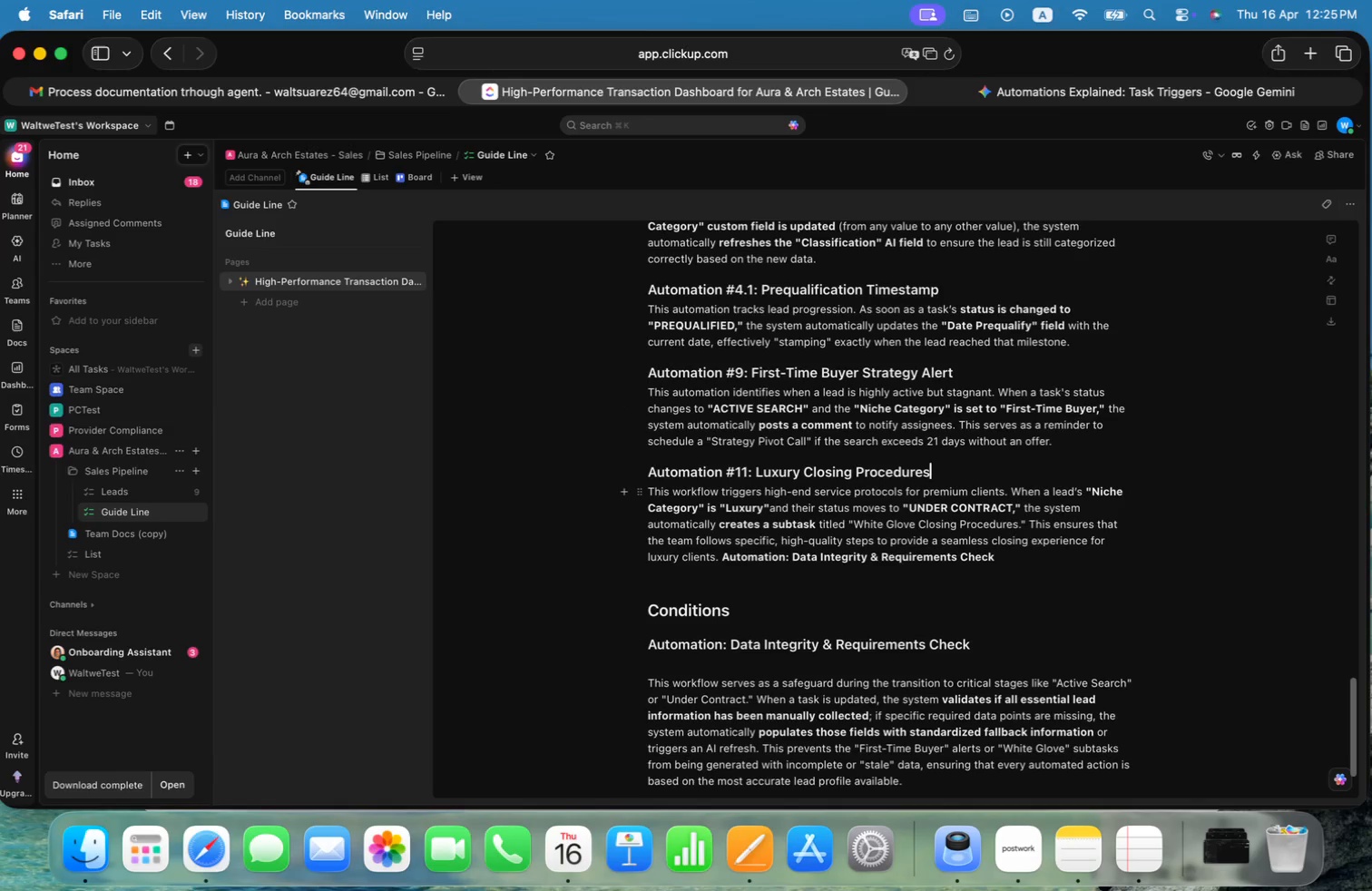 
key(ArrowDown)
 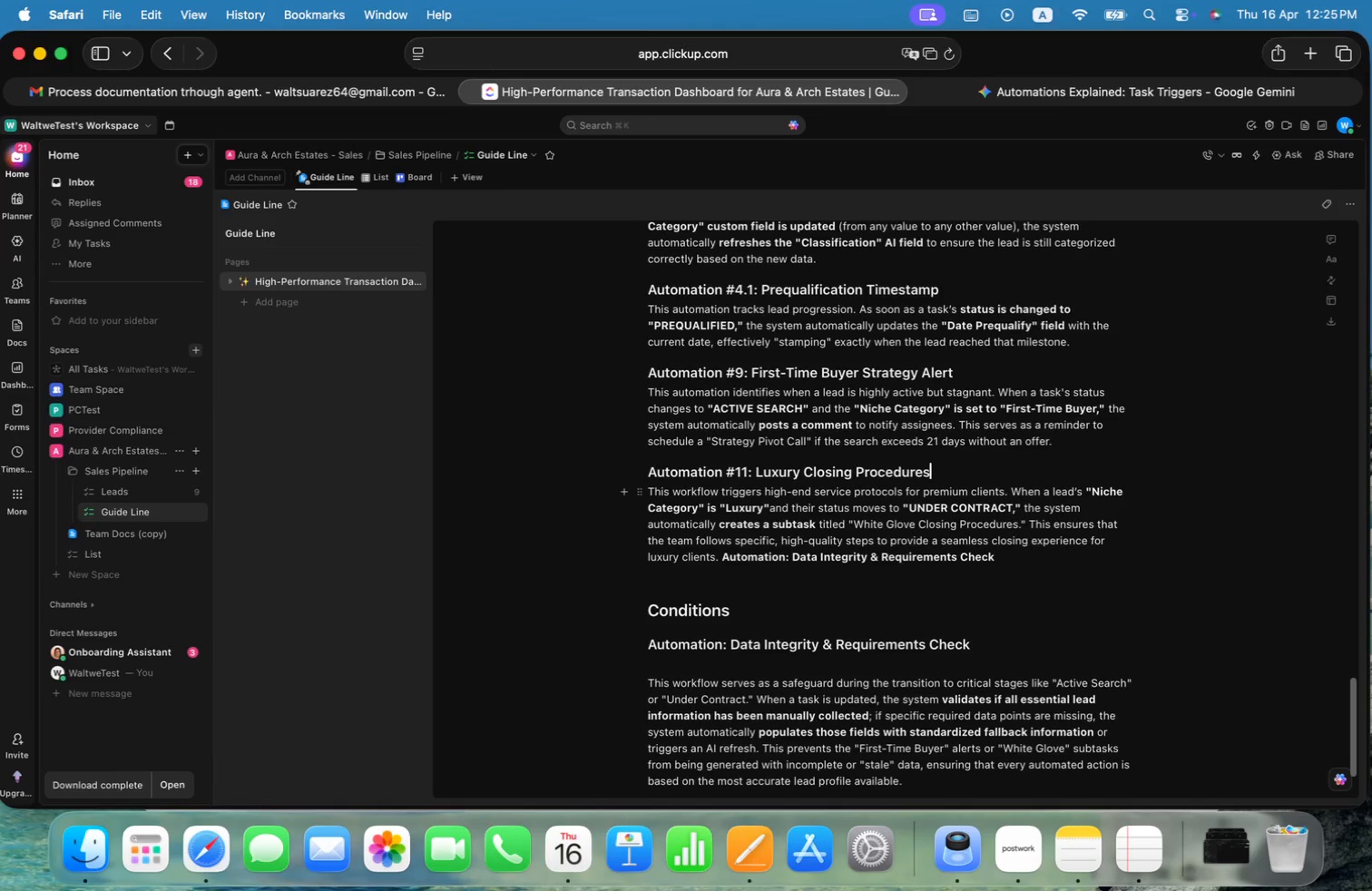 
key(ArrowDown)
 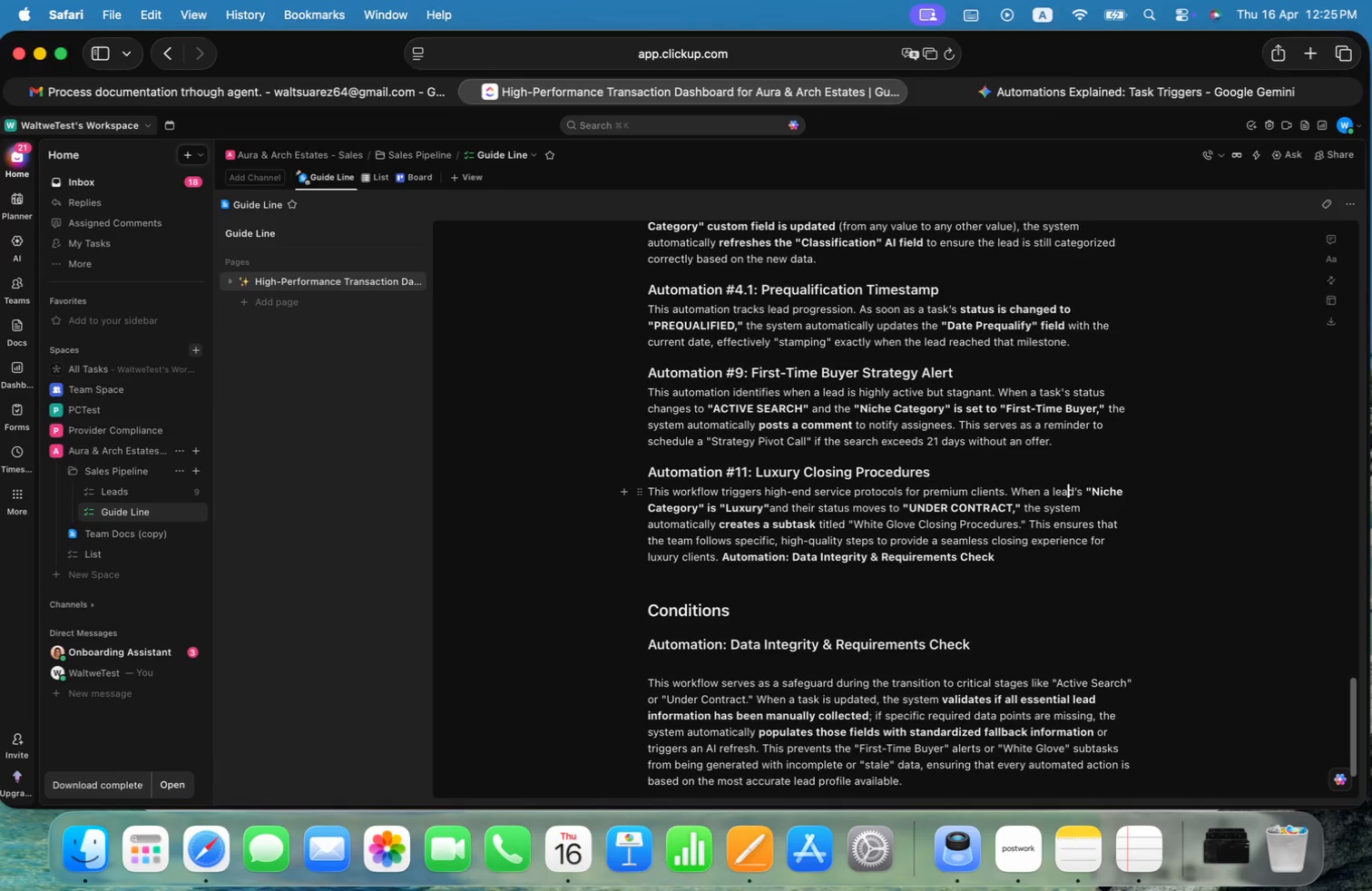 
key(ArrowDown)
 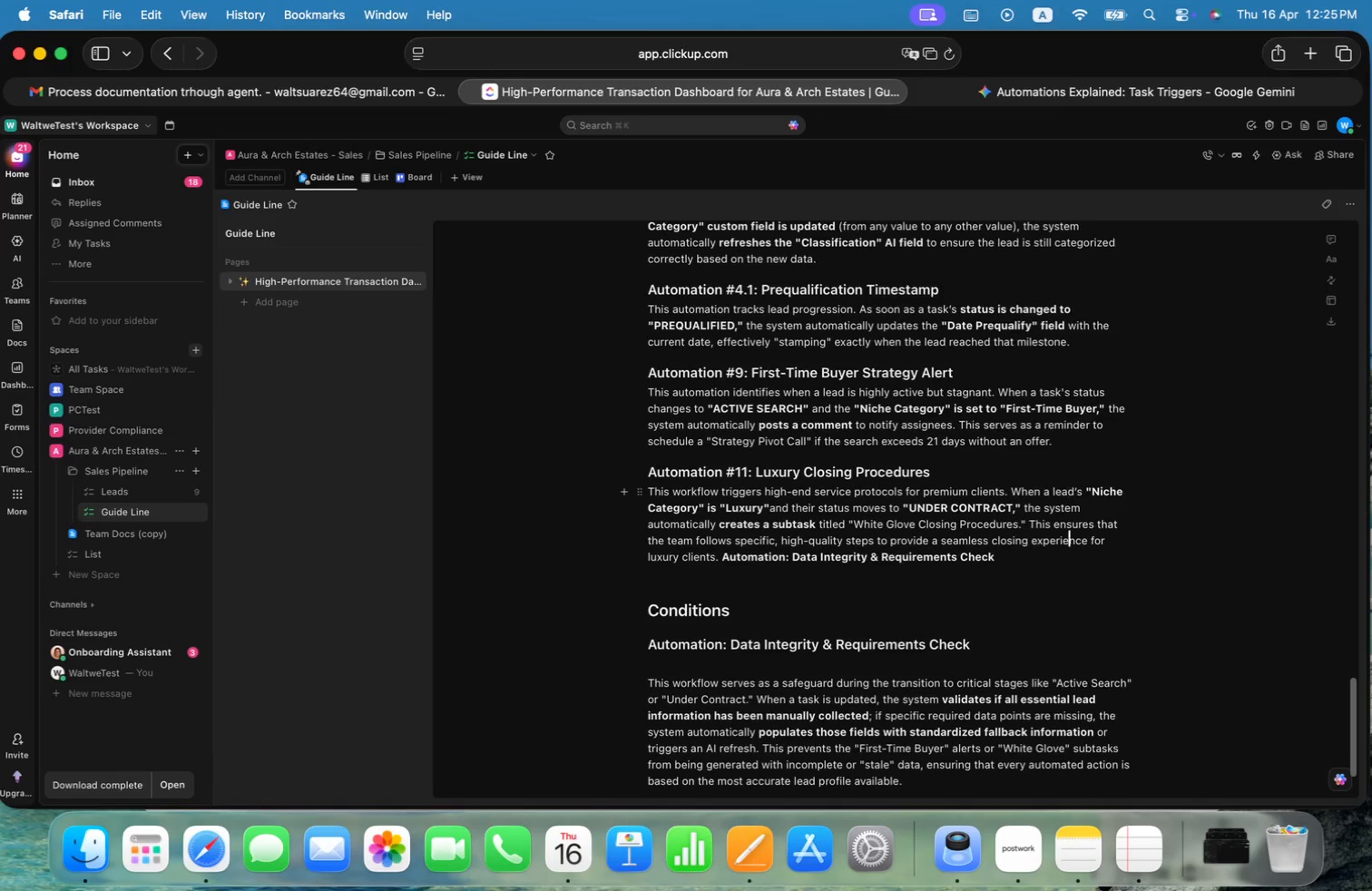 
key(ArrowDown)
 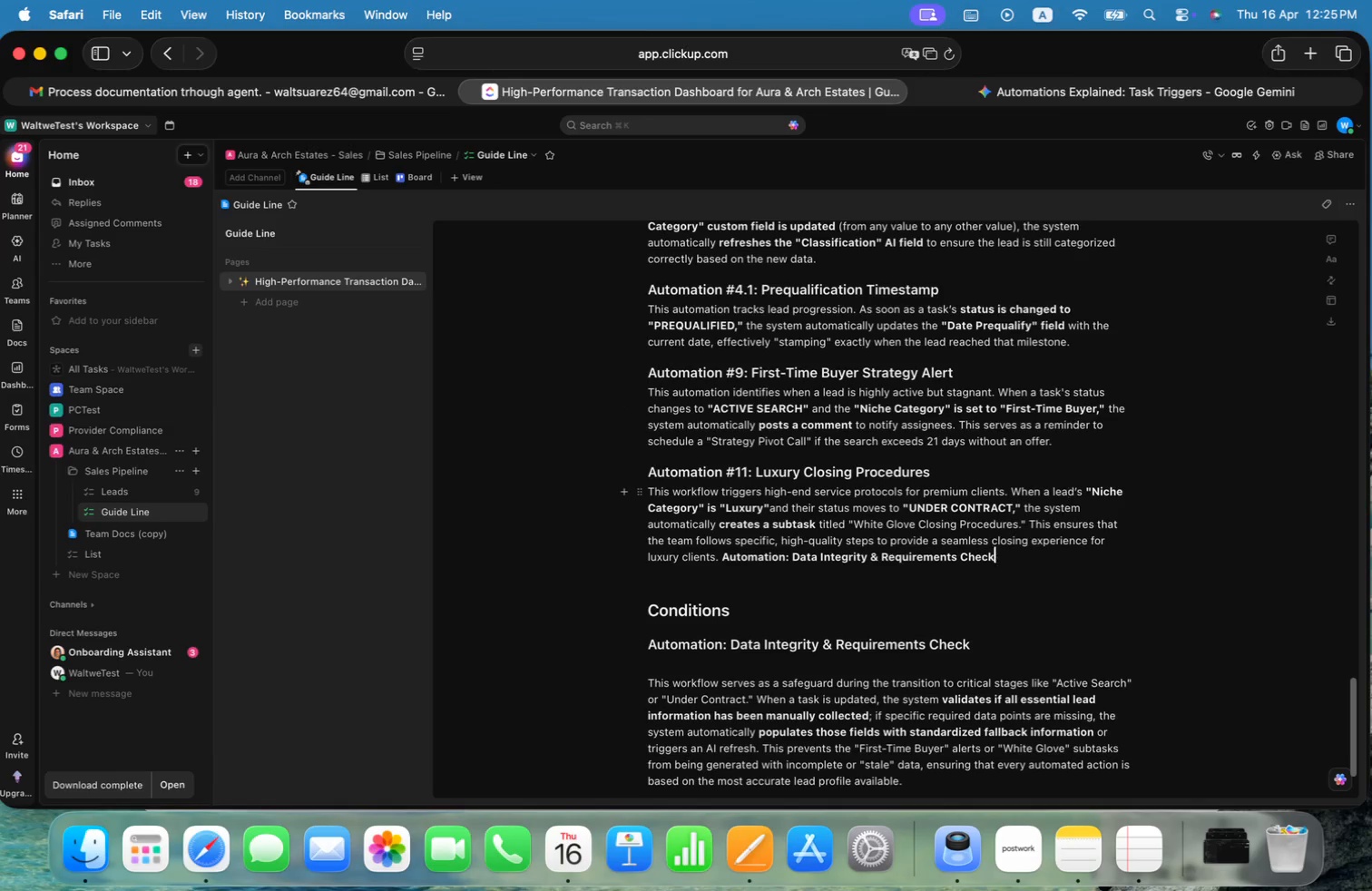 
key(ArrowDown)
 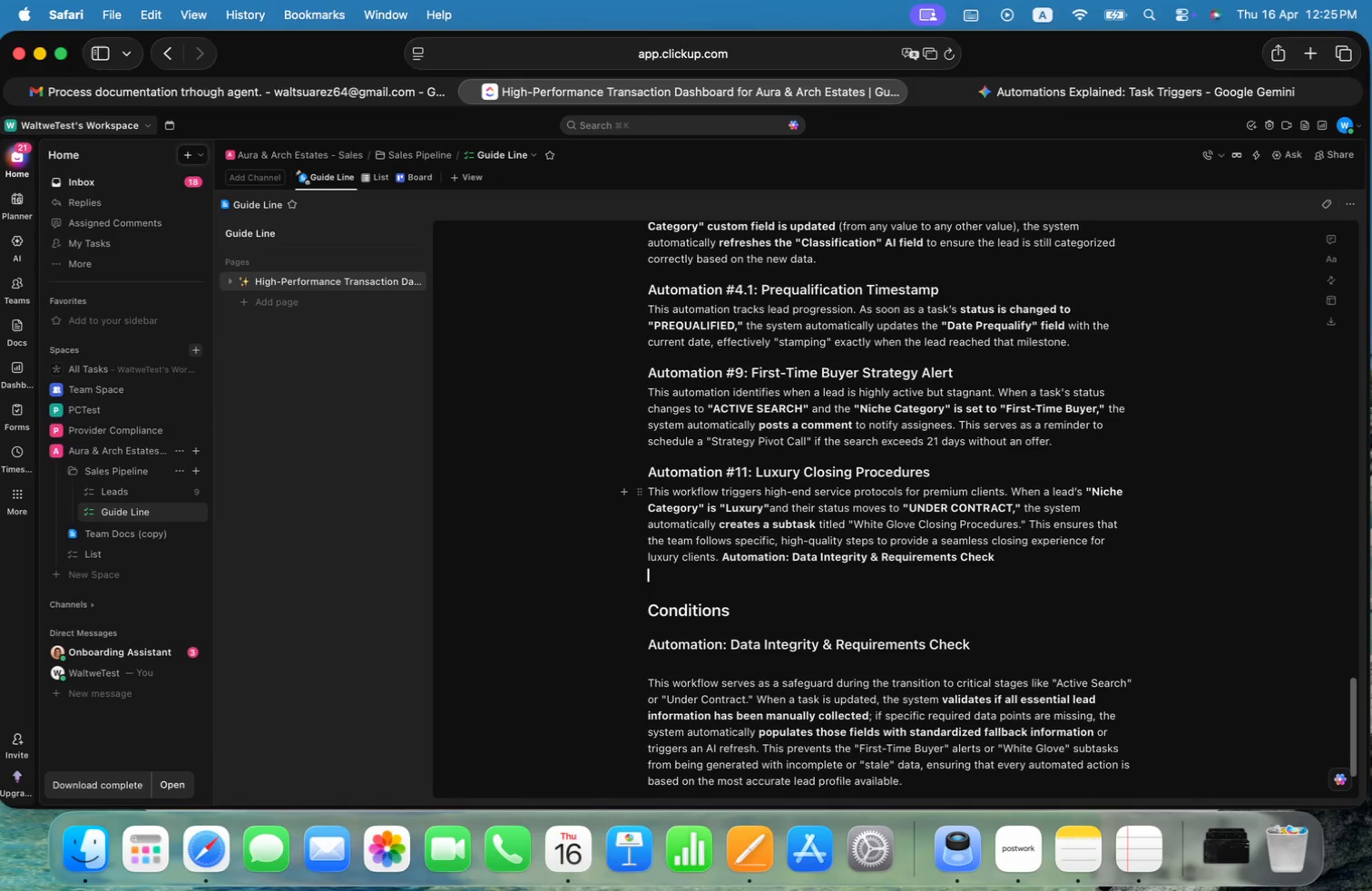 
key(ArrowDown)
 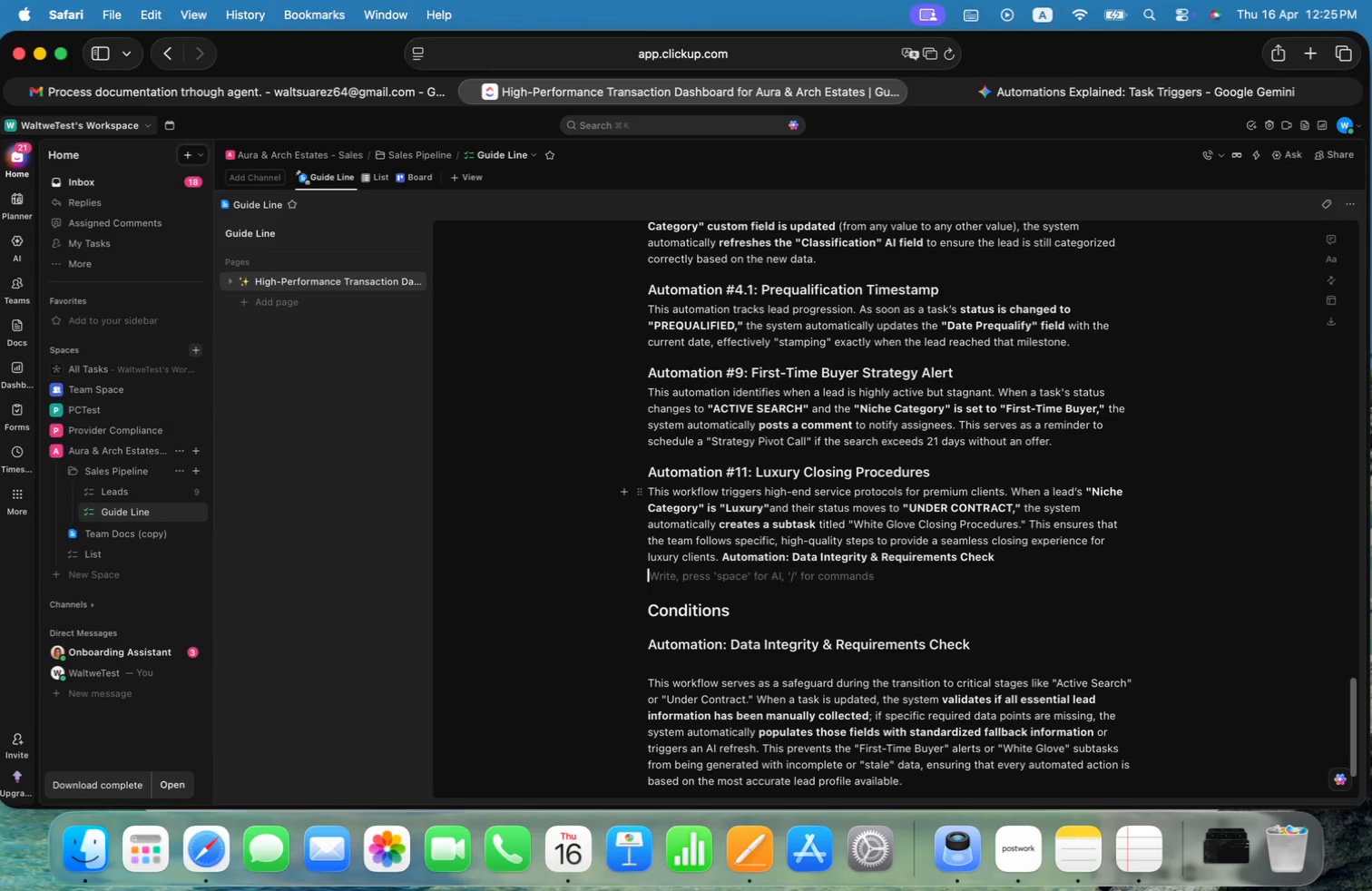 
key(Meta+CommandLeft)
 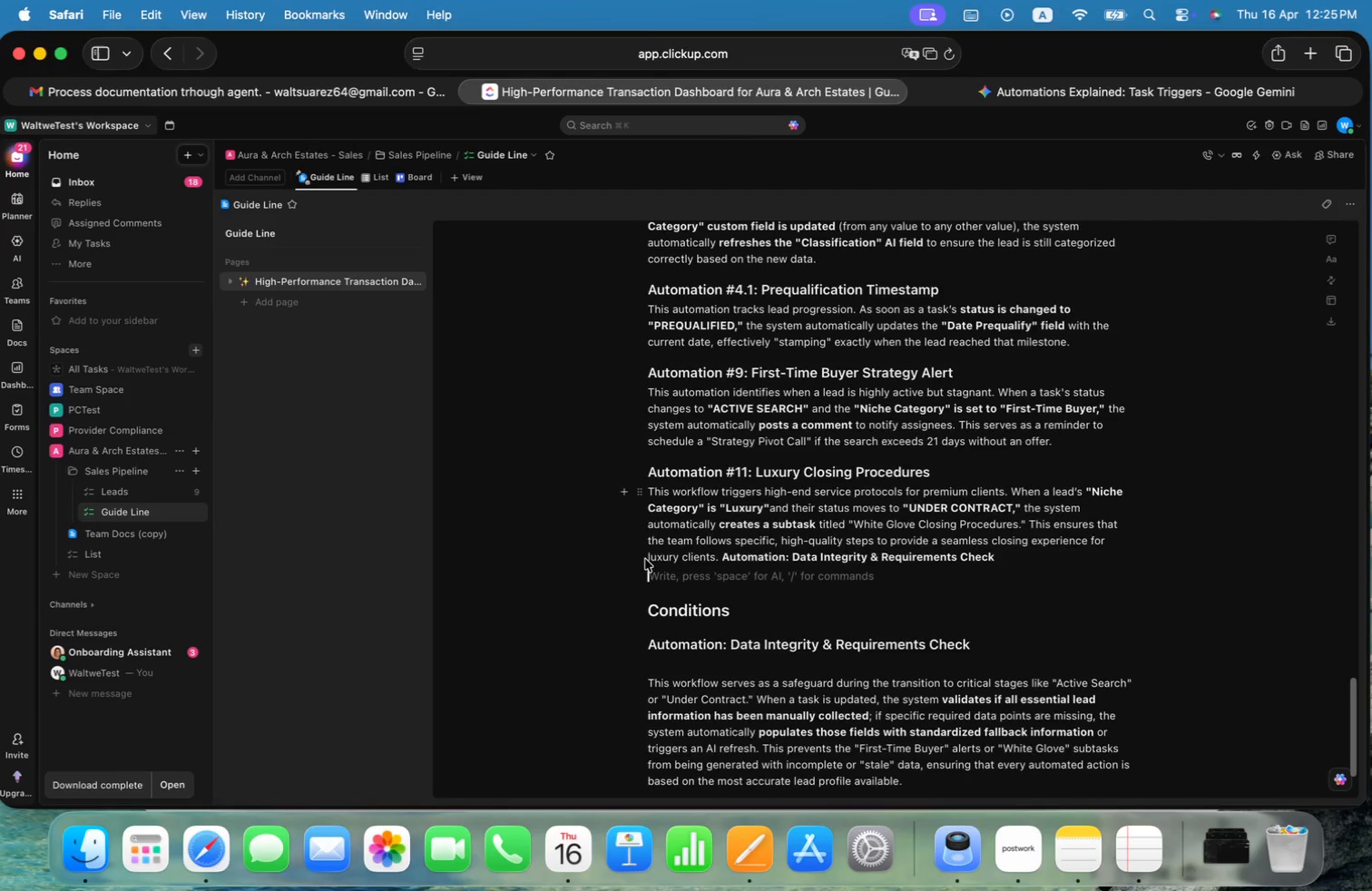 
key(Meta+Tab)
 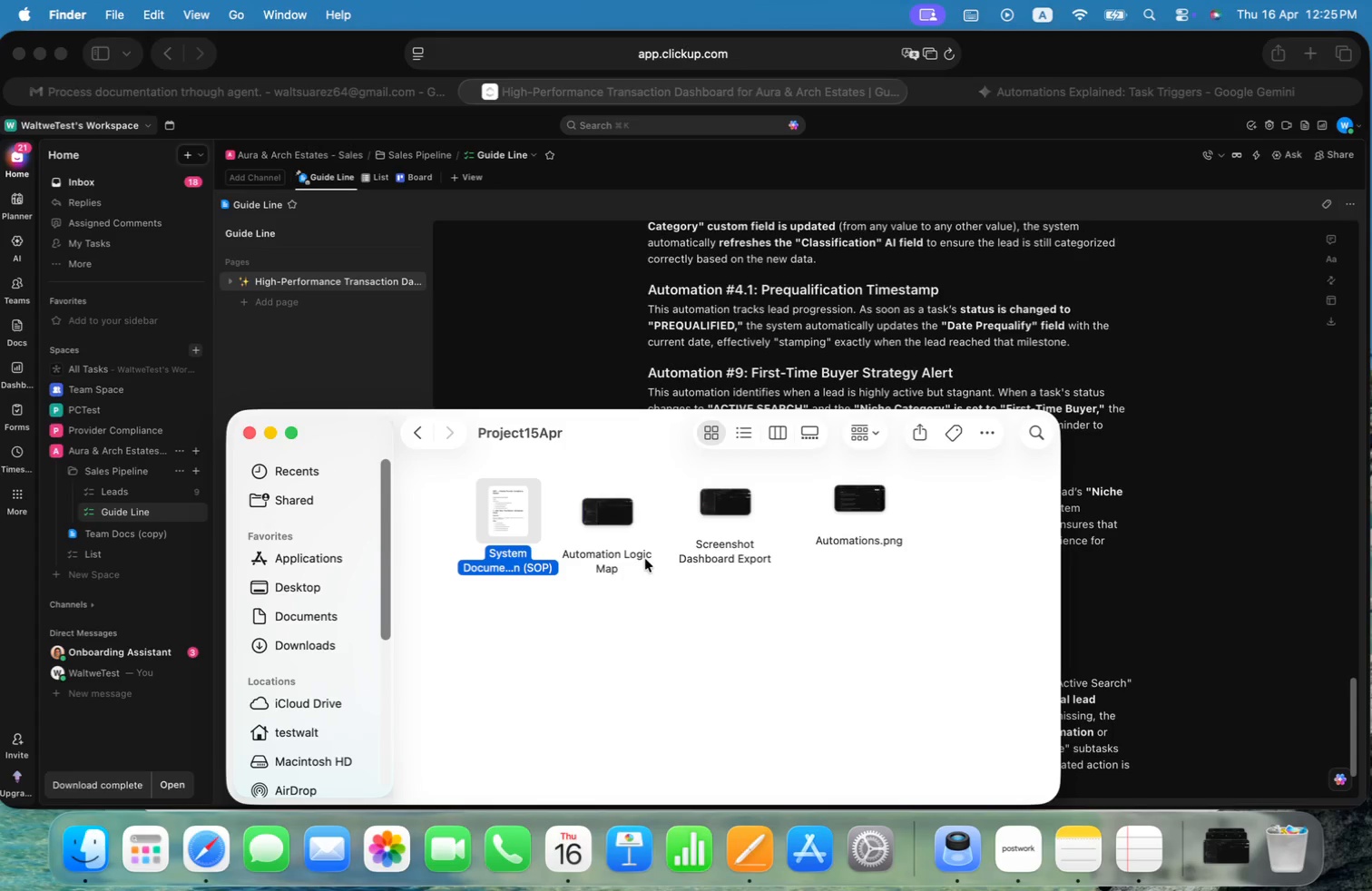 
key(Meta+CommandLeft)
 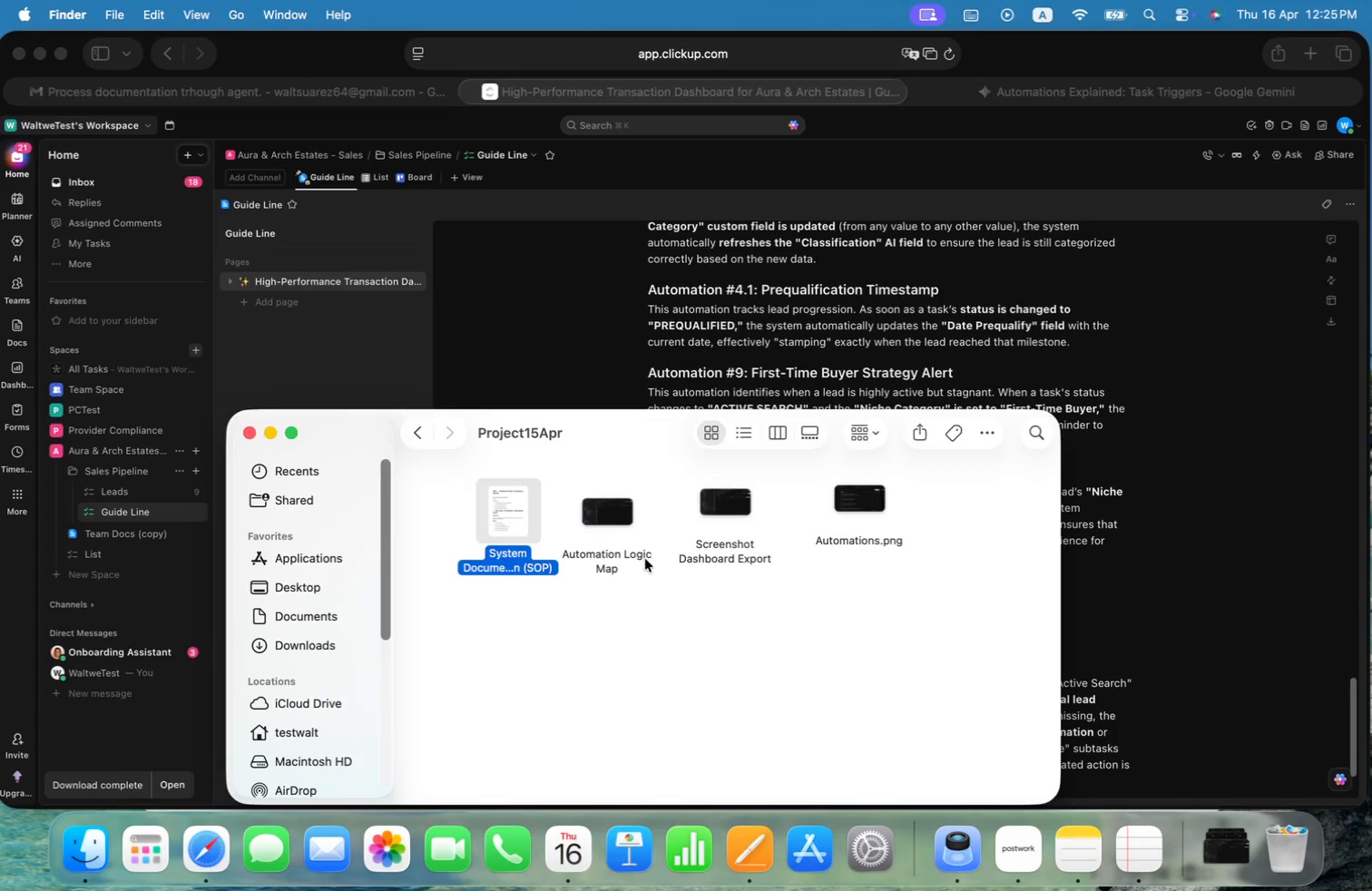 
key(Meta+Tab)
 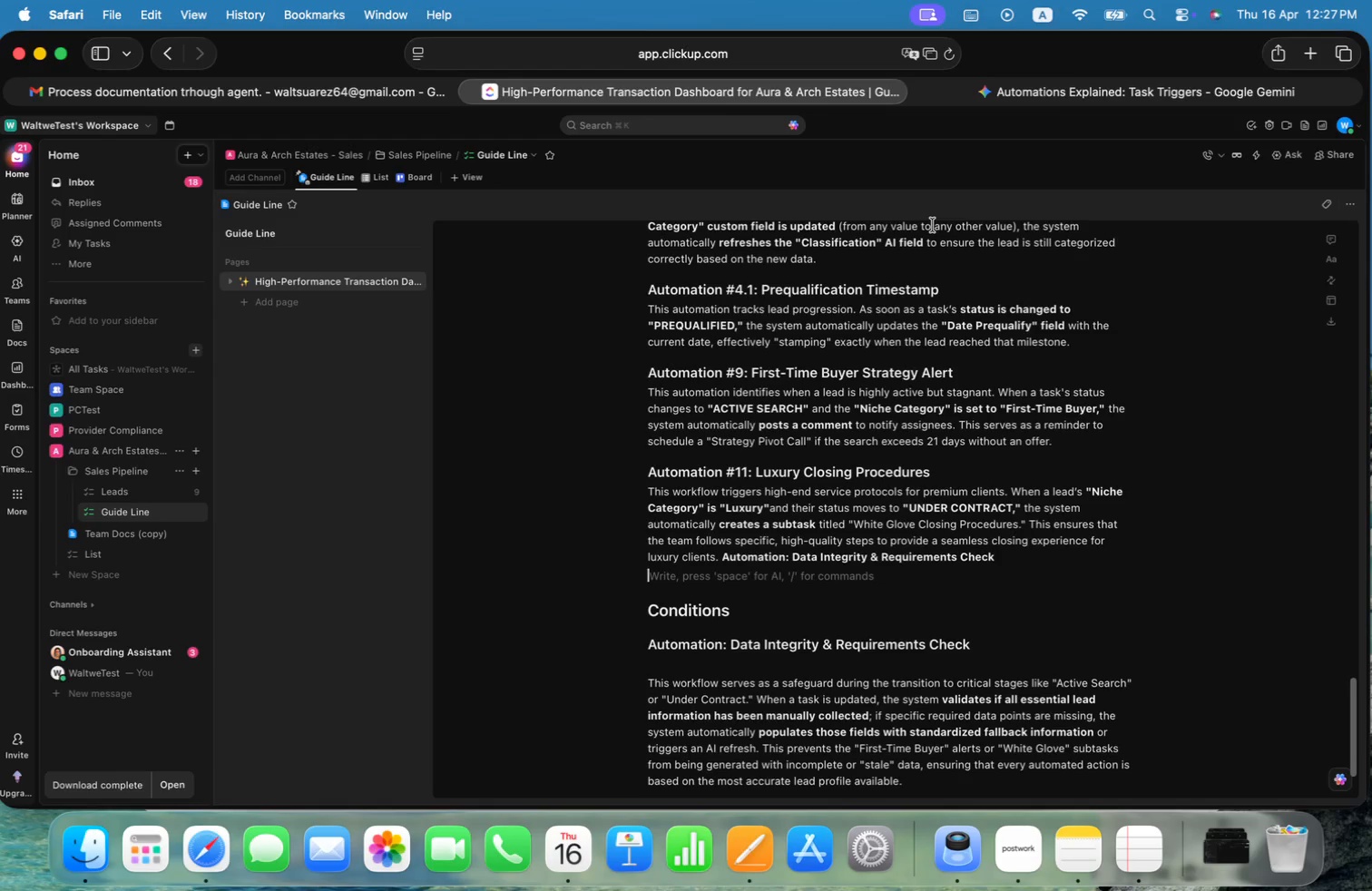 
wait(87.51)
 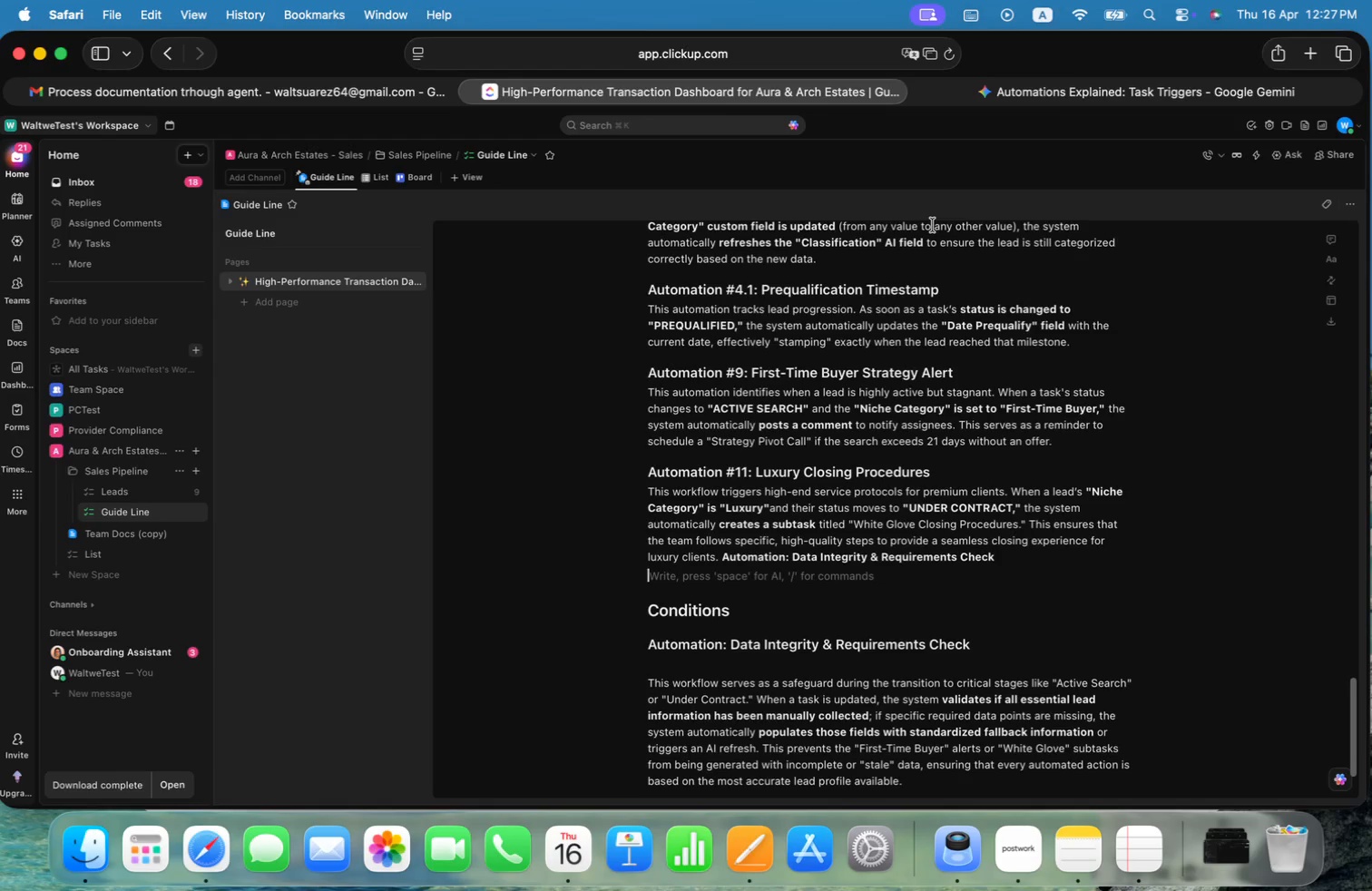 
left_click([348, 93])
 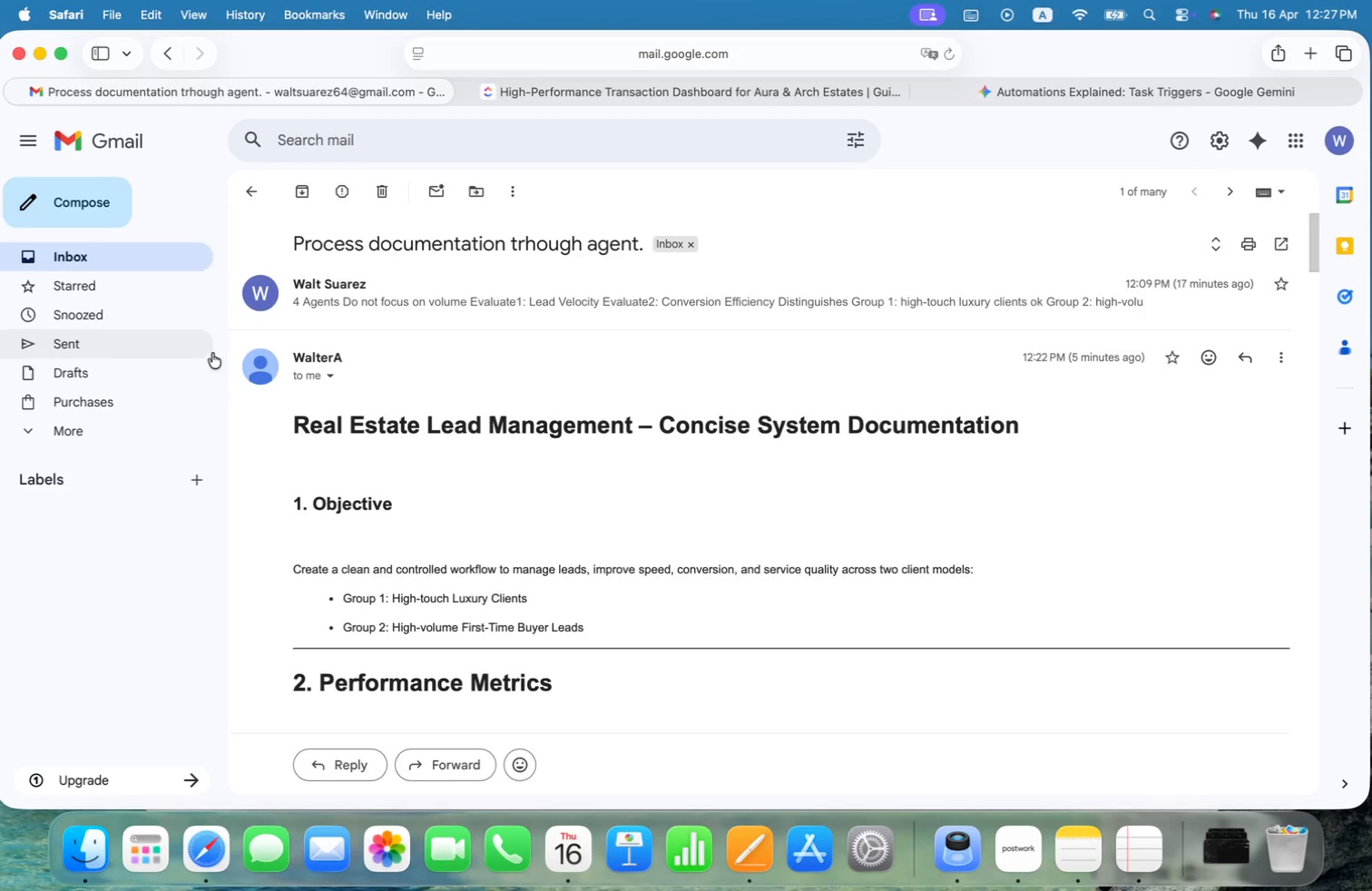 
left_click([122, 260])
 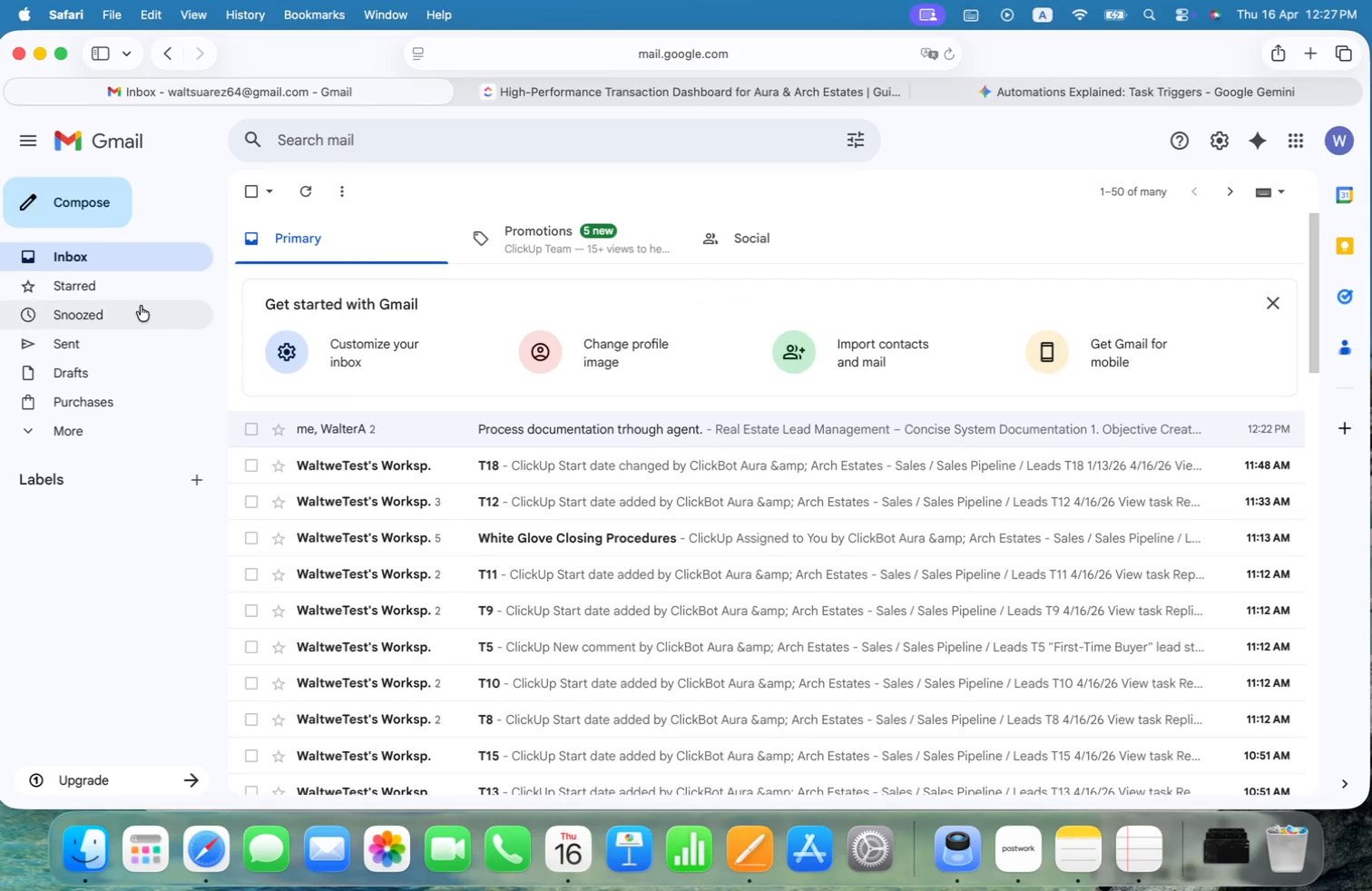 
left_click([131, 280])
 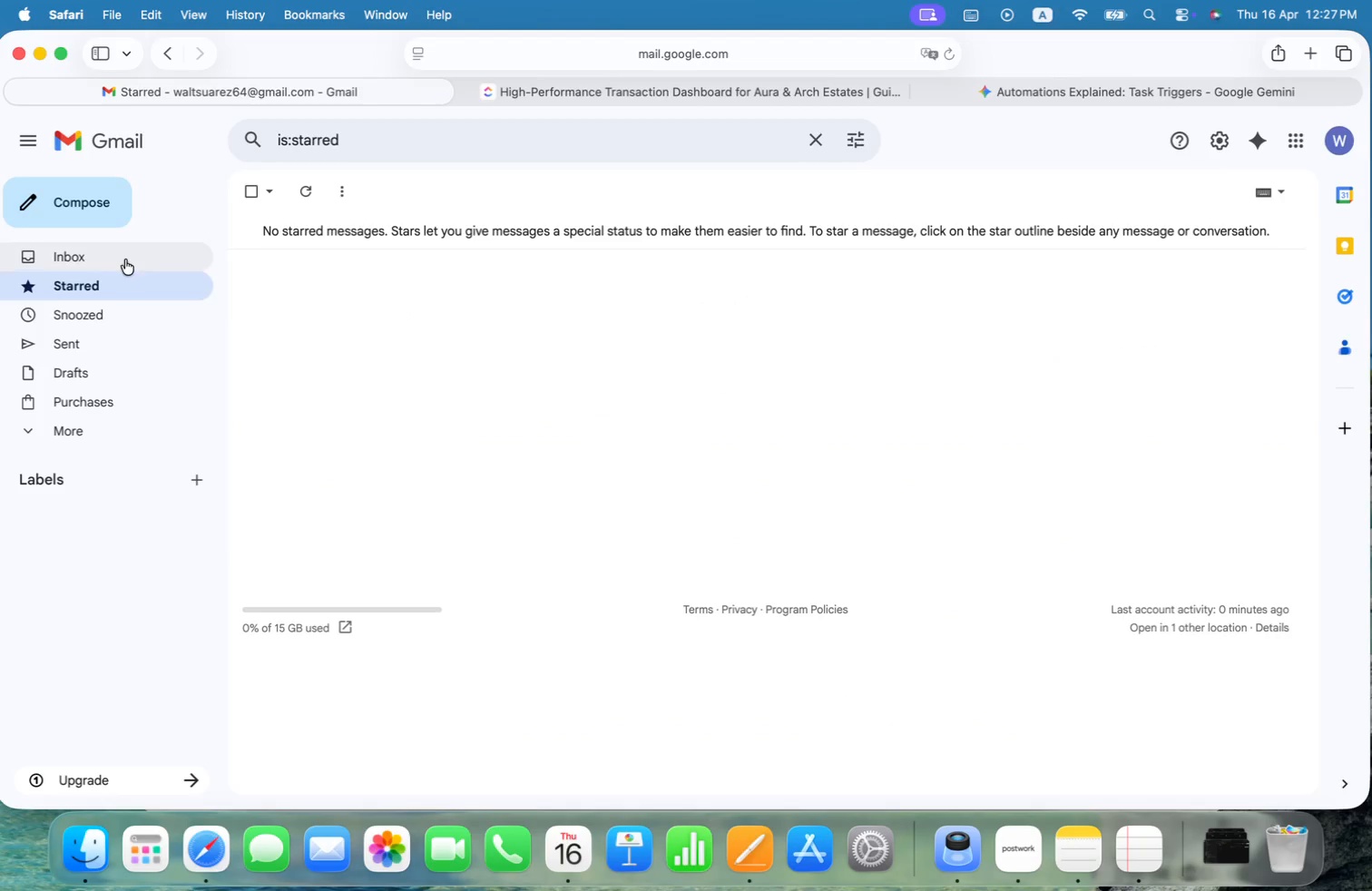 
left_click([124, 257])
 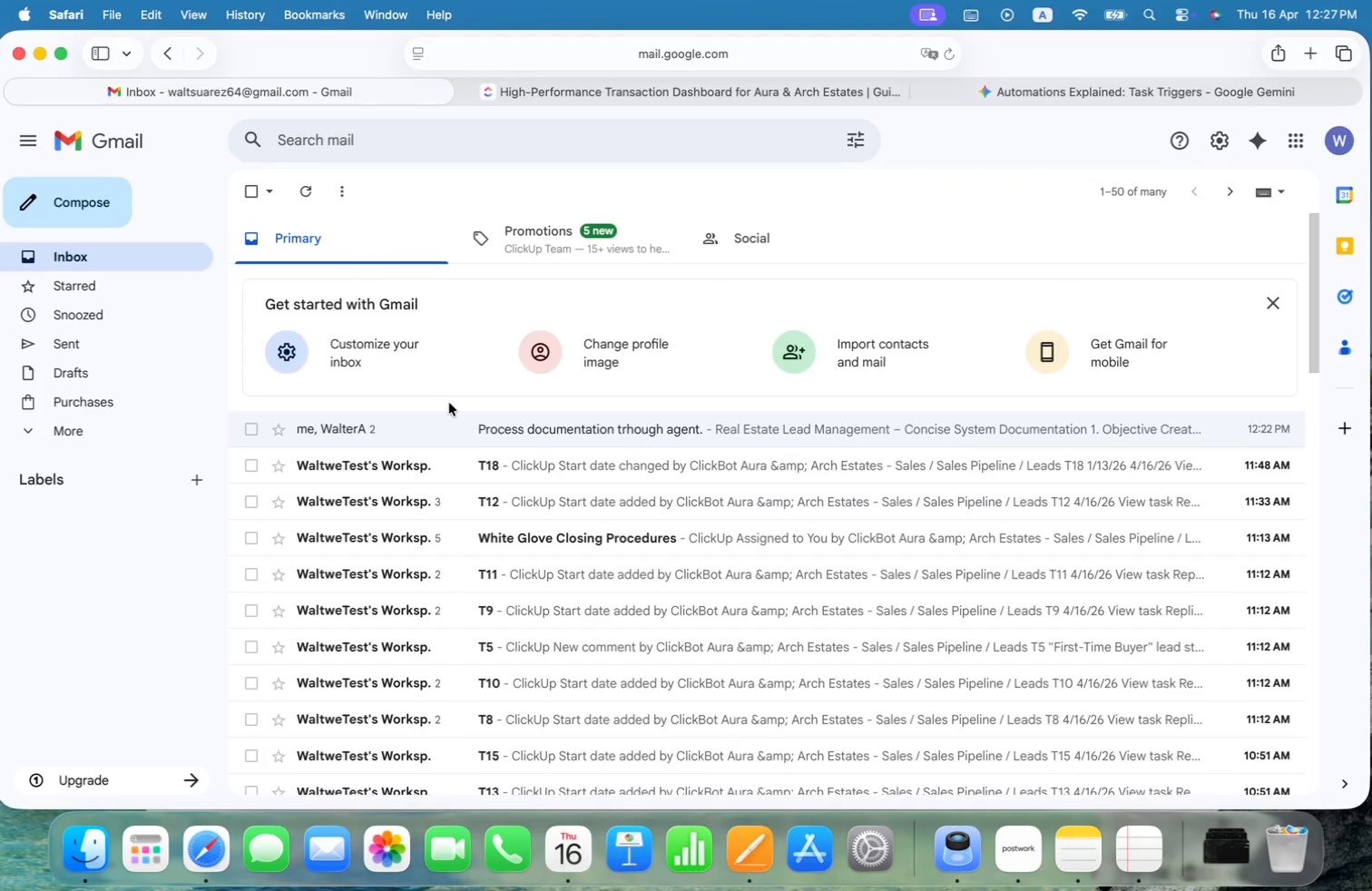 
wait(6.63)
 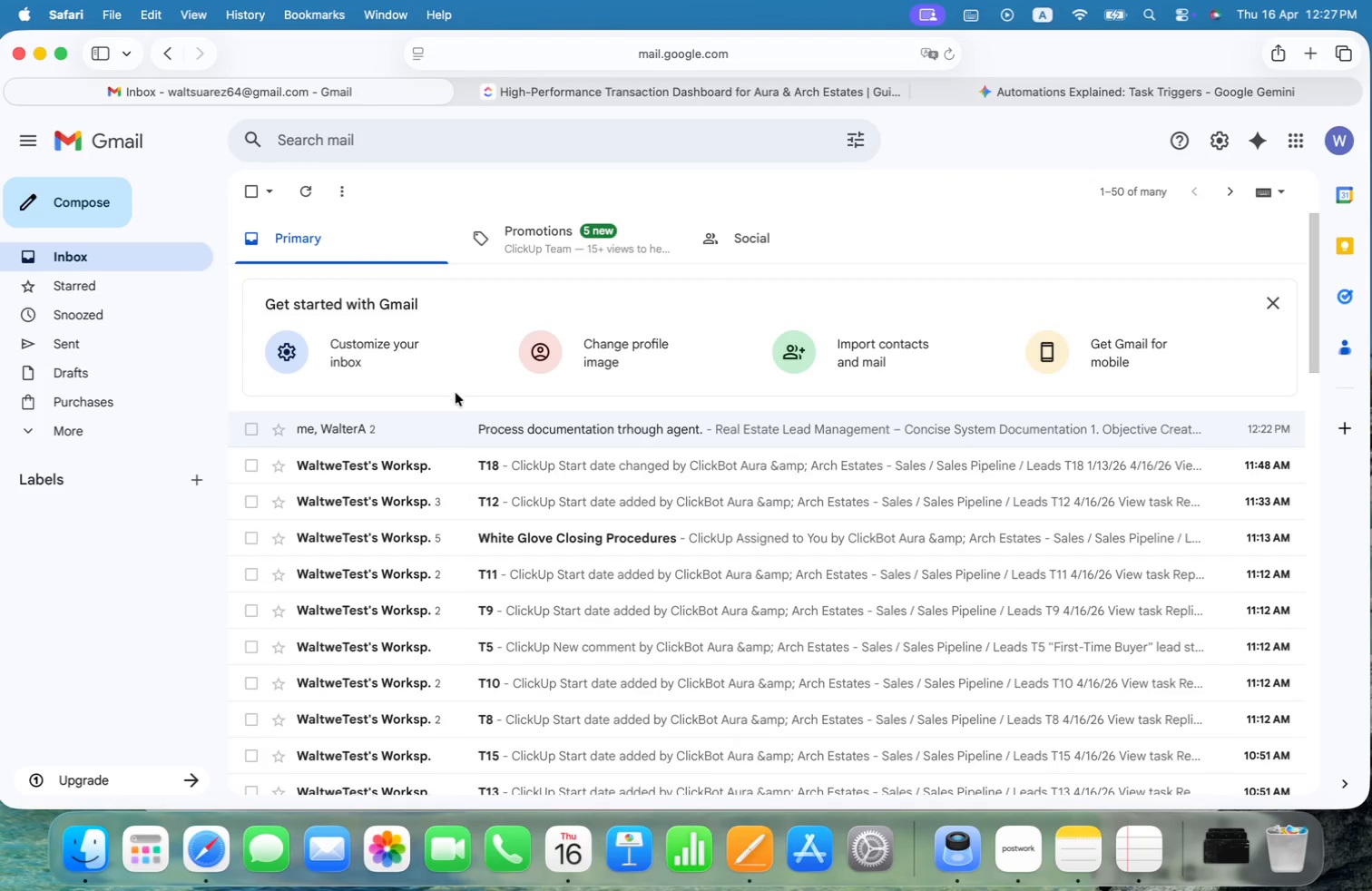 
left_click([403, 423])
 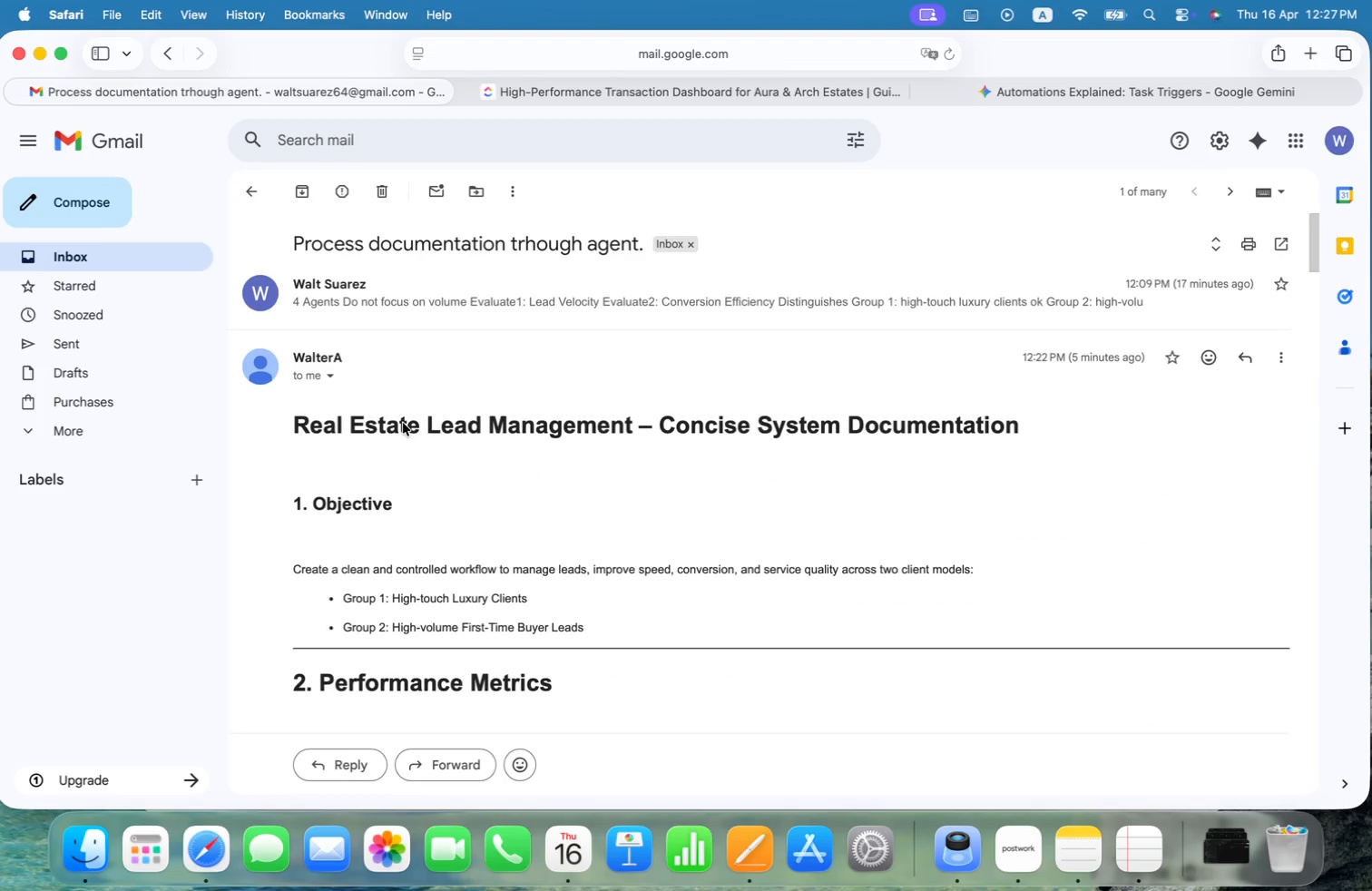 
scroll: coordinate [560, 601], scroll_direction: down, amount: 178.0
 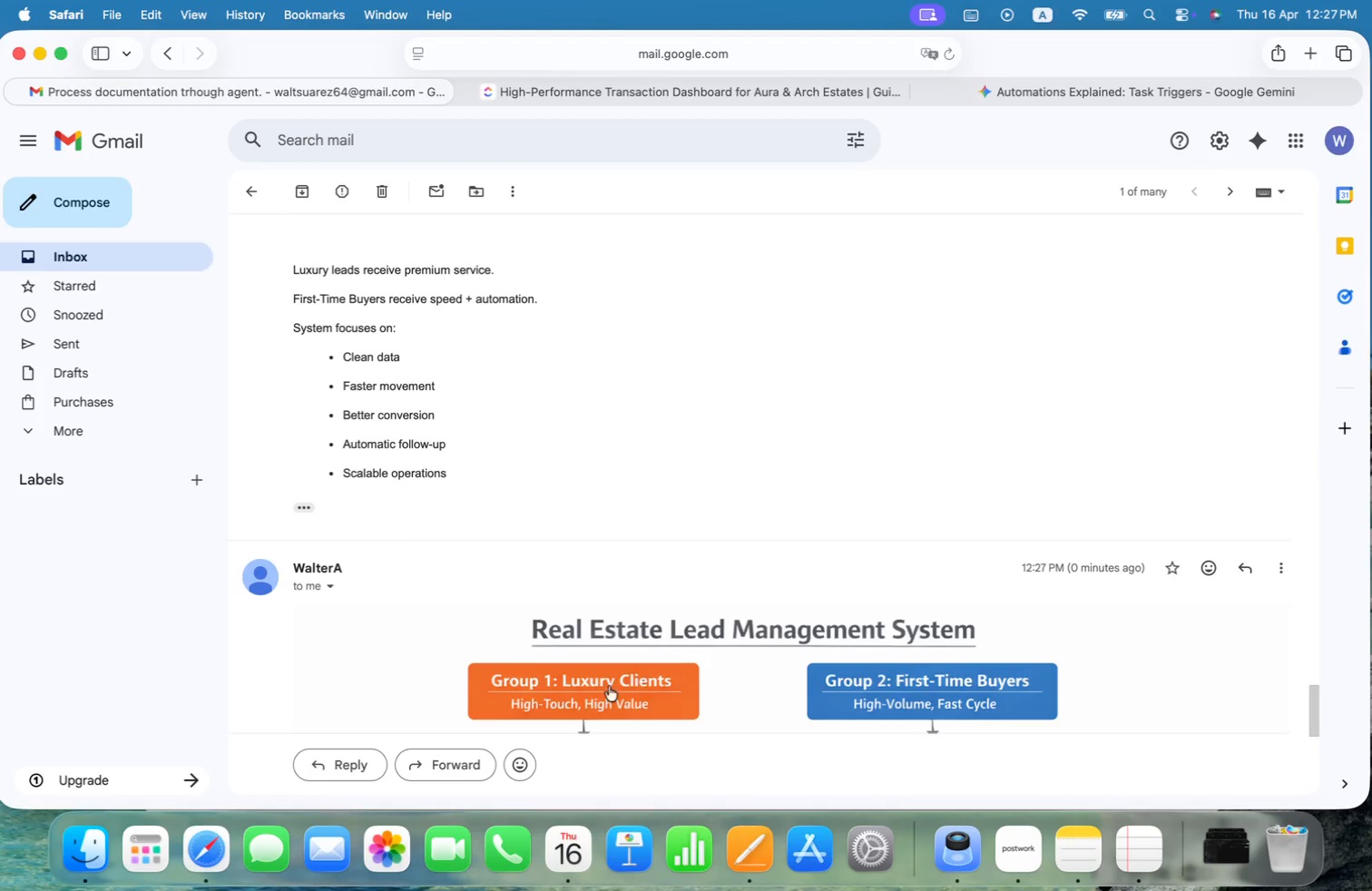 
scroll: coordinate [766, 633], scroll_direction: up, amount: 17.0
 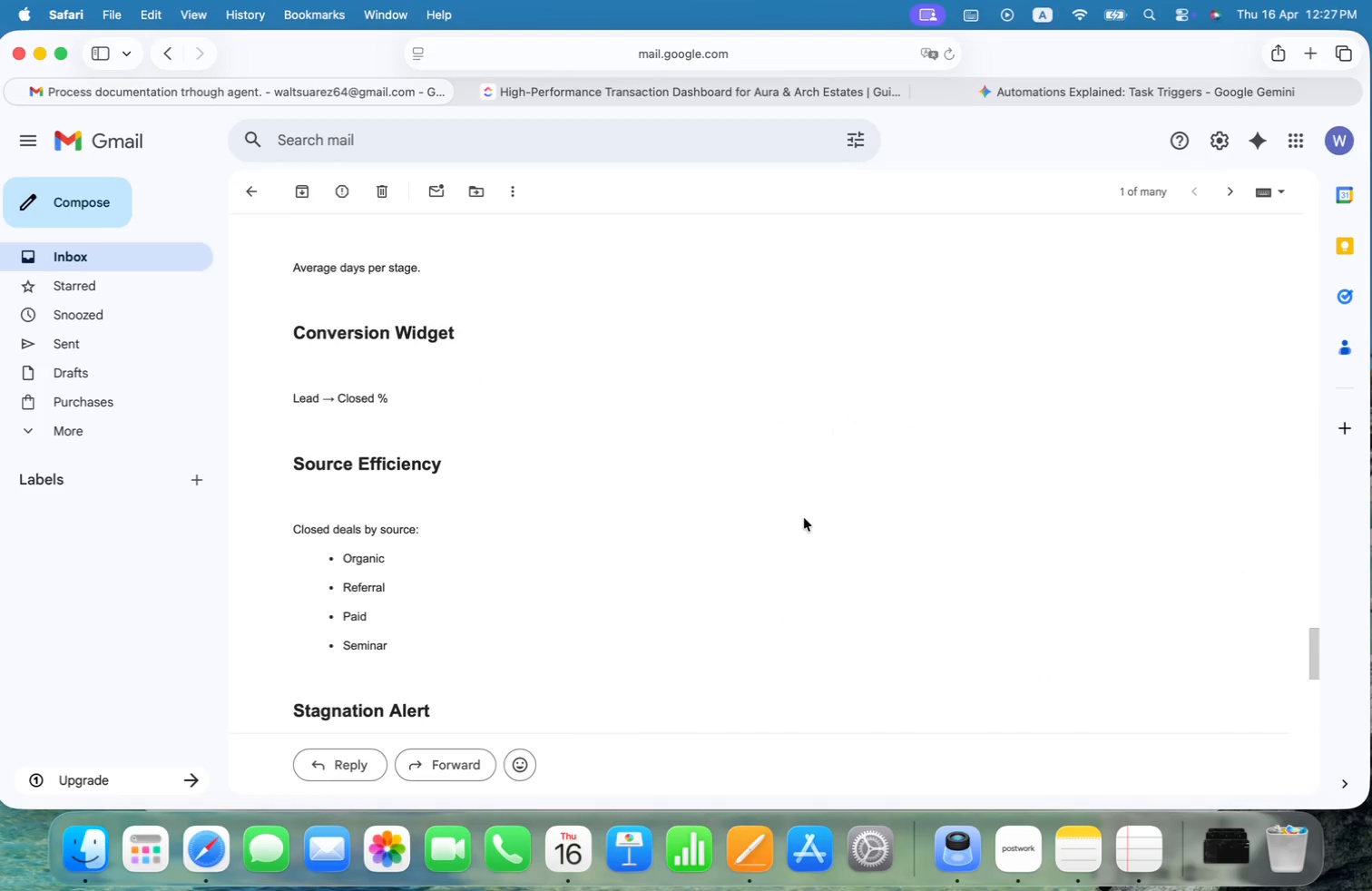 
scroll: coordinate [804, 518], scroll_direction: down, amount: 34.0
 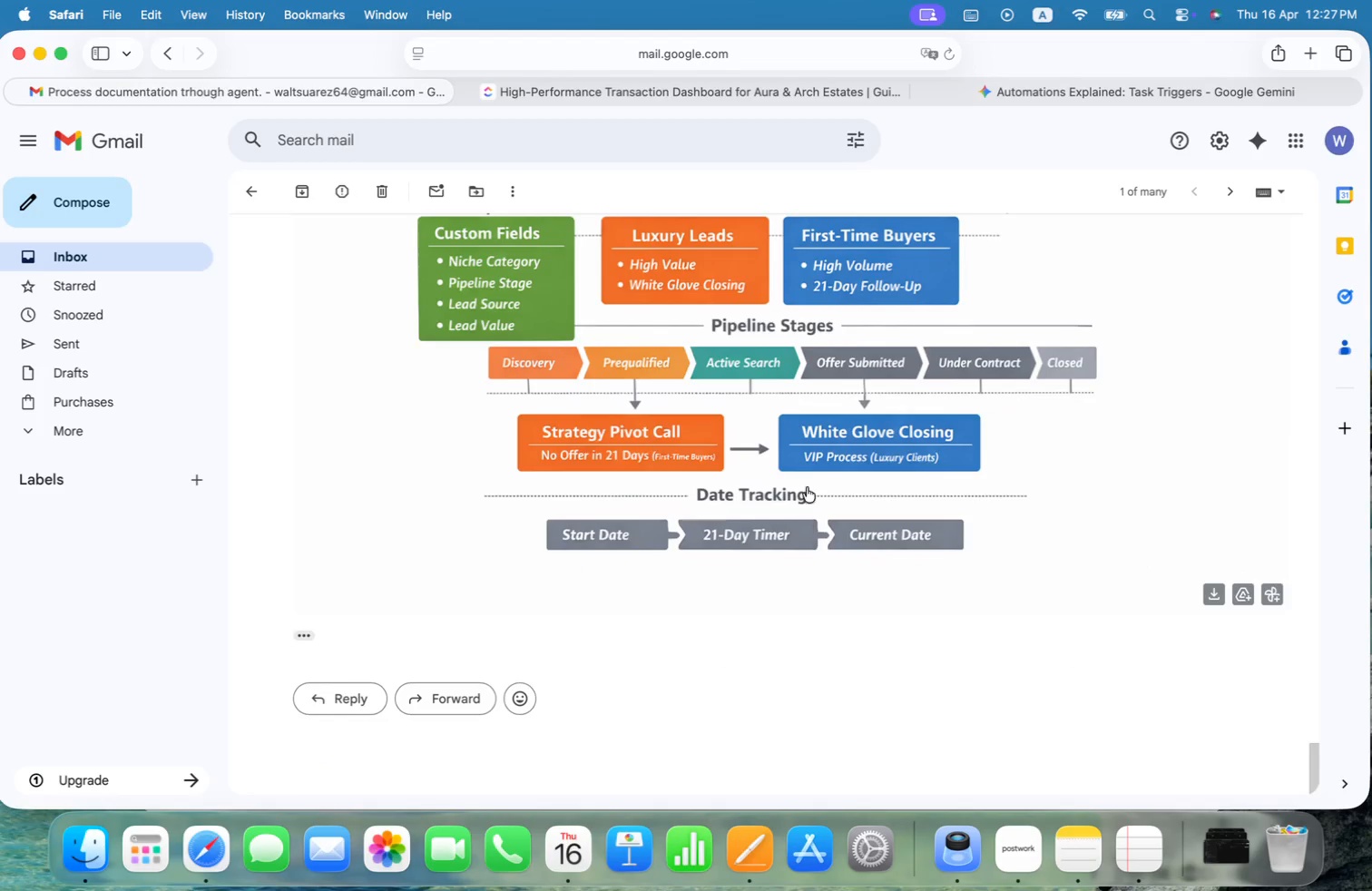 
right_click([809, 459])
 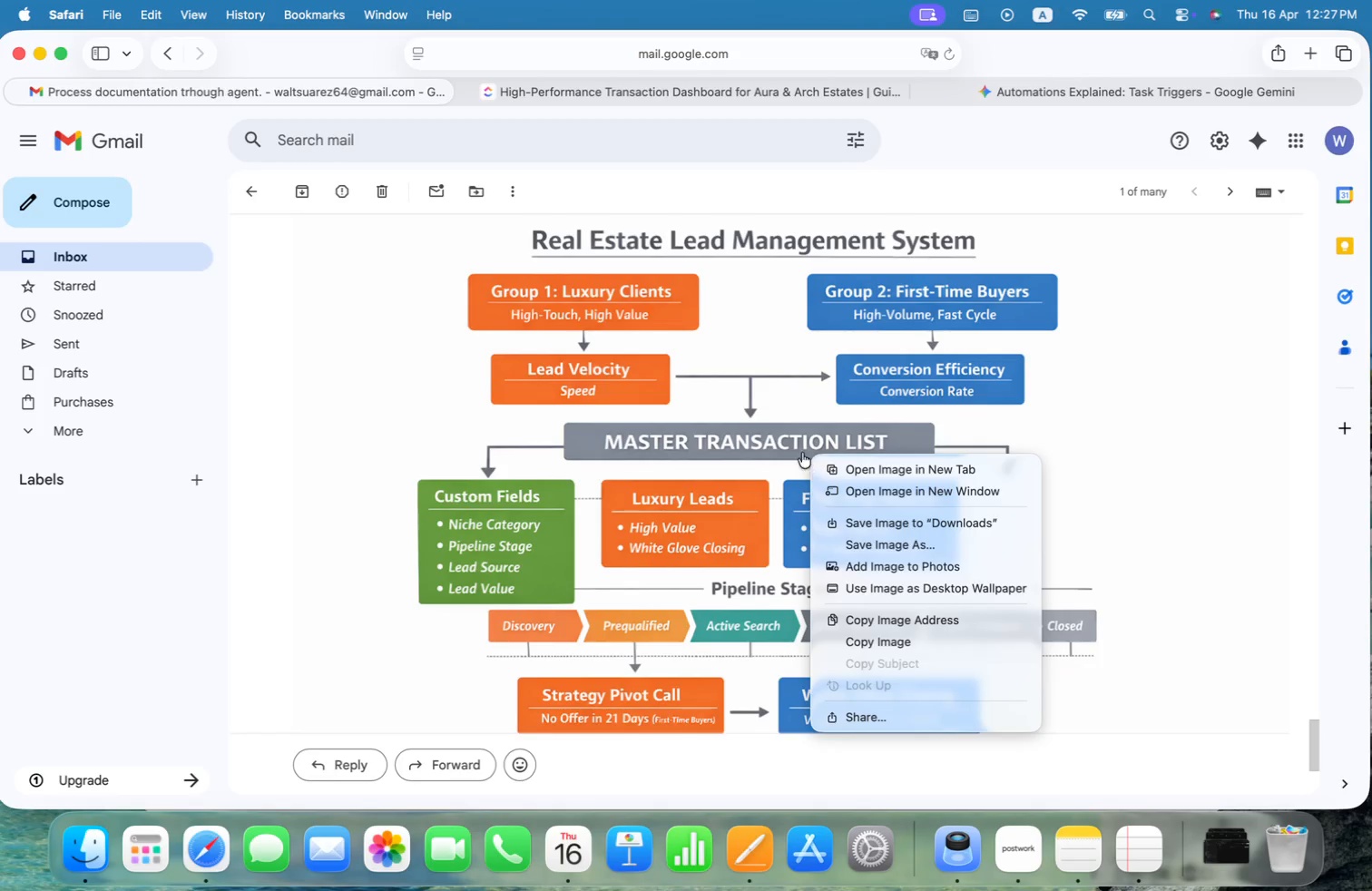 
left_click([993, 455])
 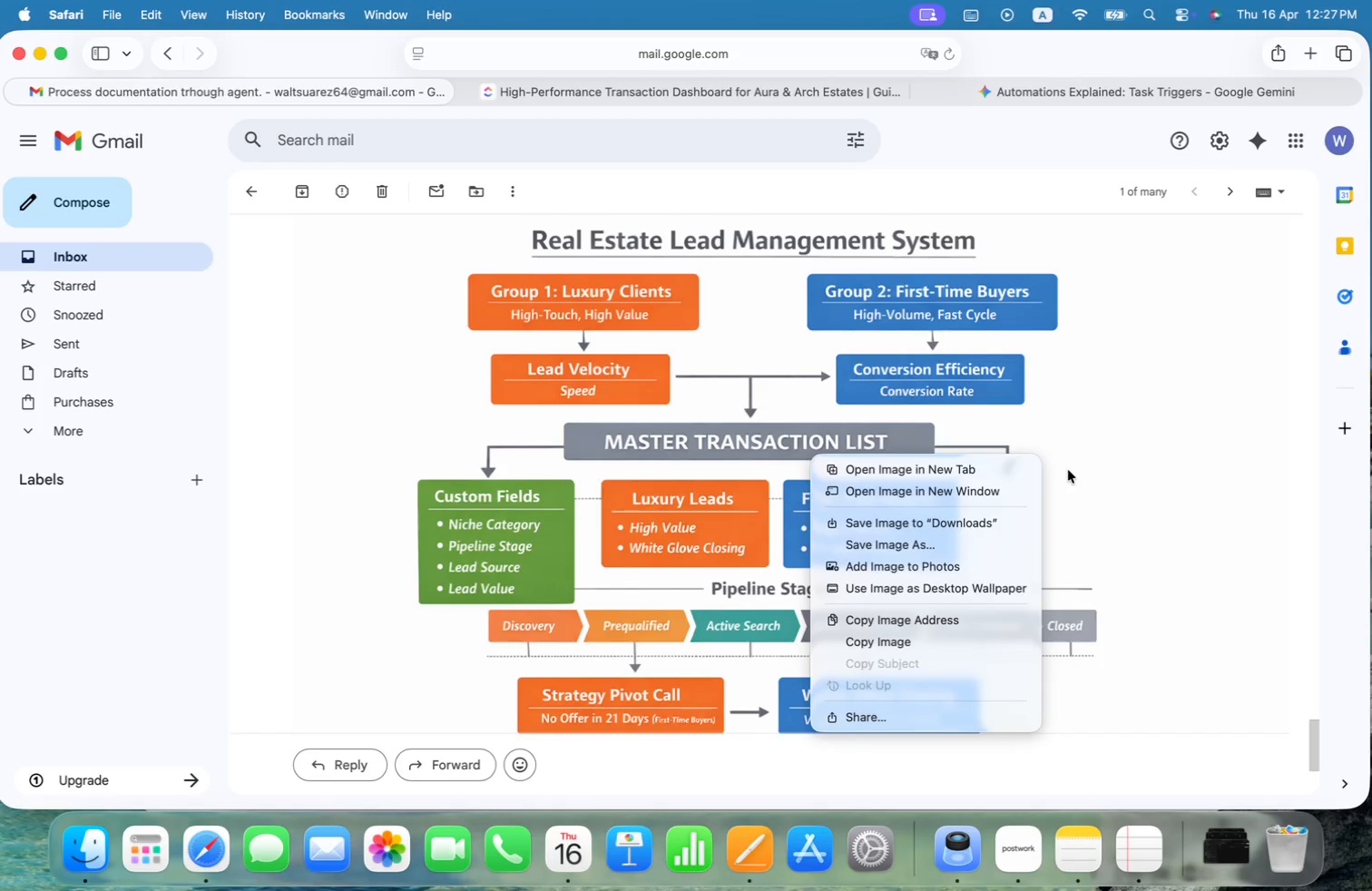 
left_click([1247, 398])
 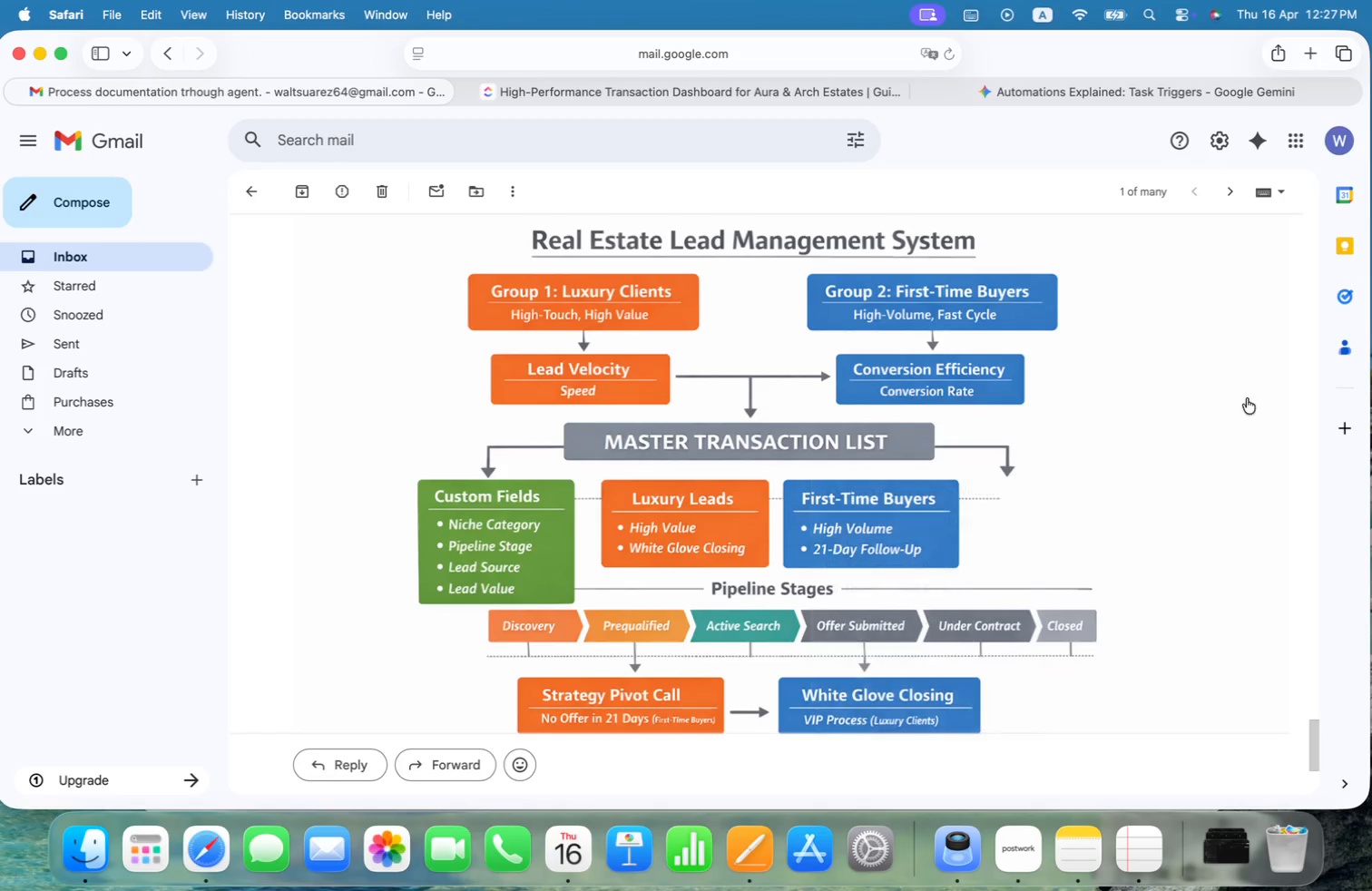 
key(Meta+Shift+4)
 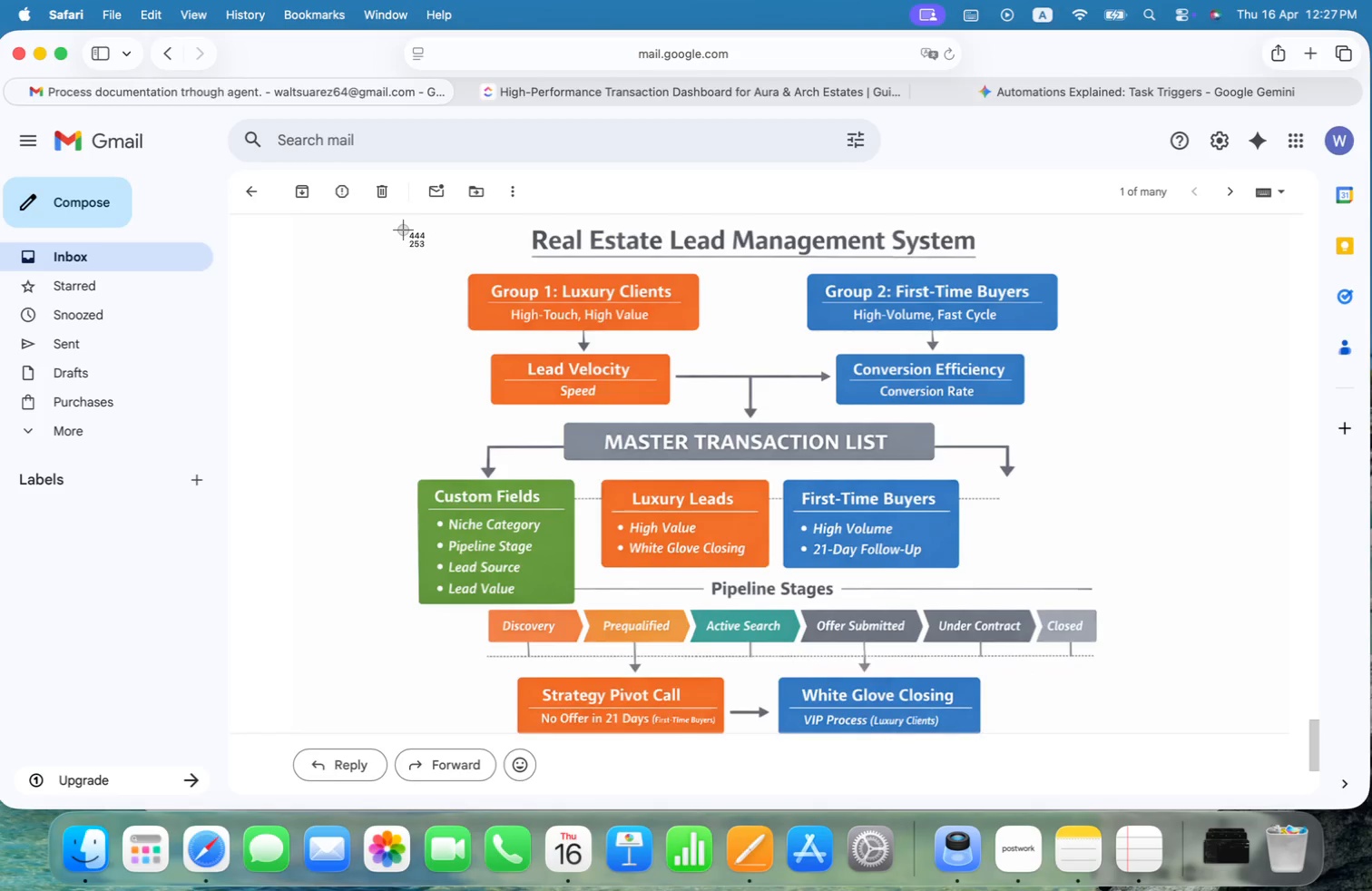 
left_click_drag(start_coordinate=[404, 225], to_coordinate=[1105, 738])
 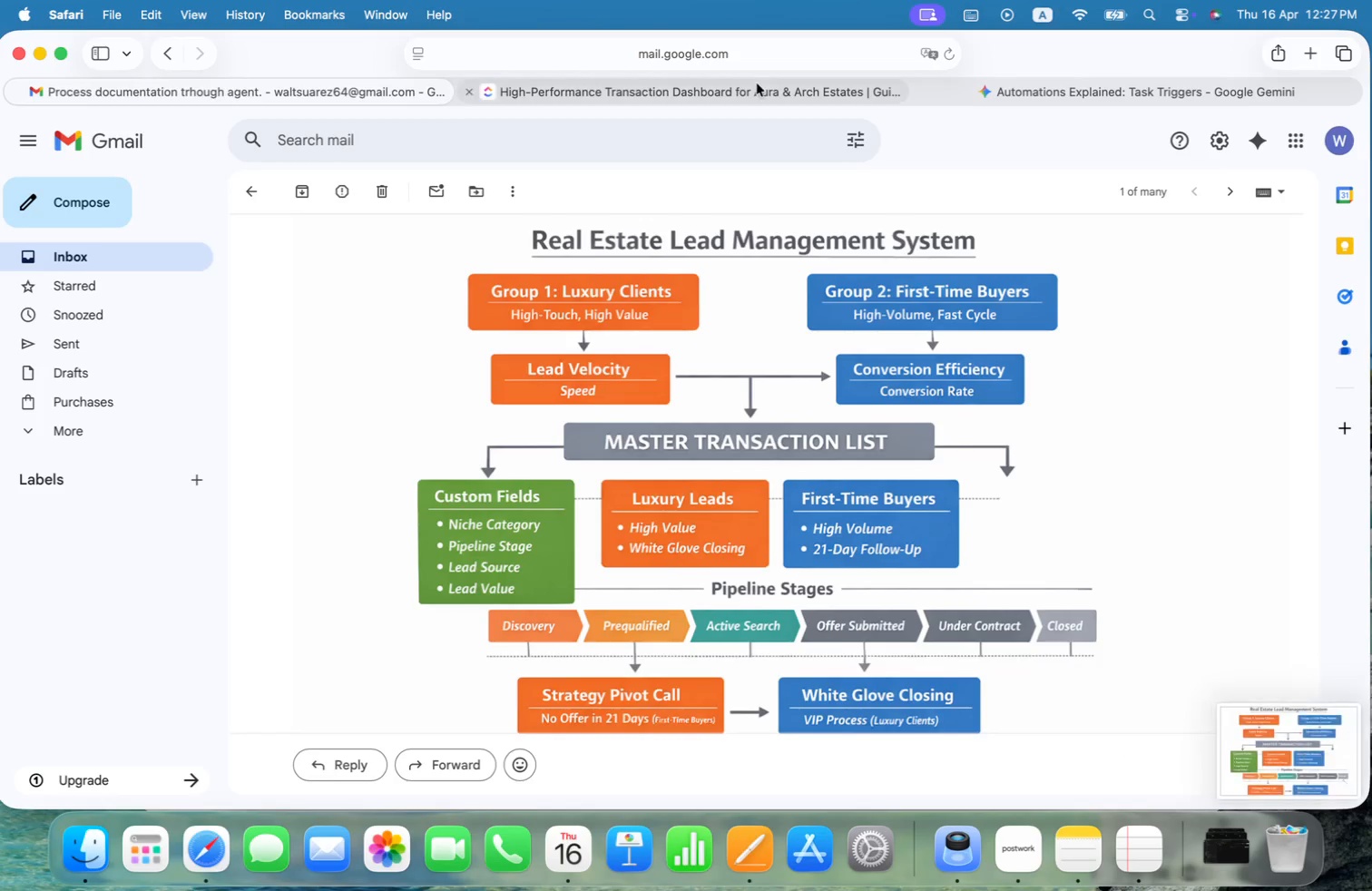 
left_click([757, 83])
 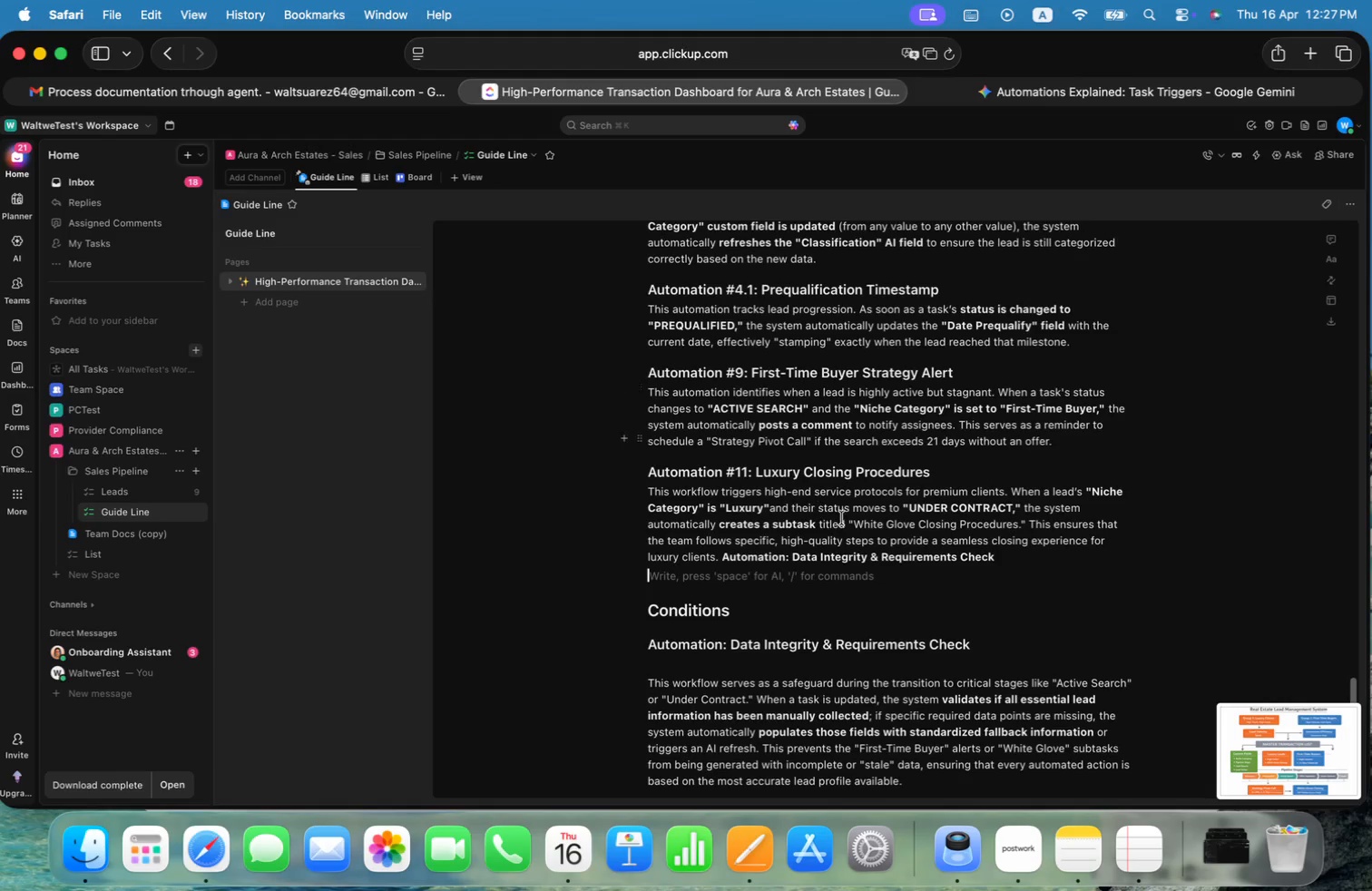 
scroll: coordinate [882, 501], scroll_direction: down, amount: 13.0
 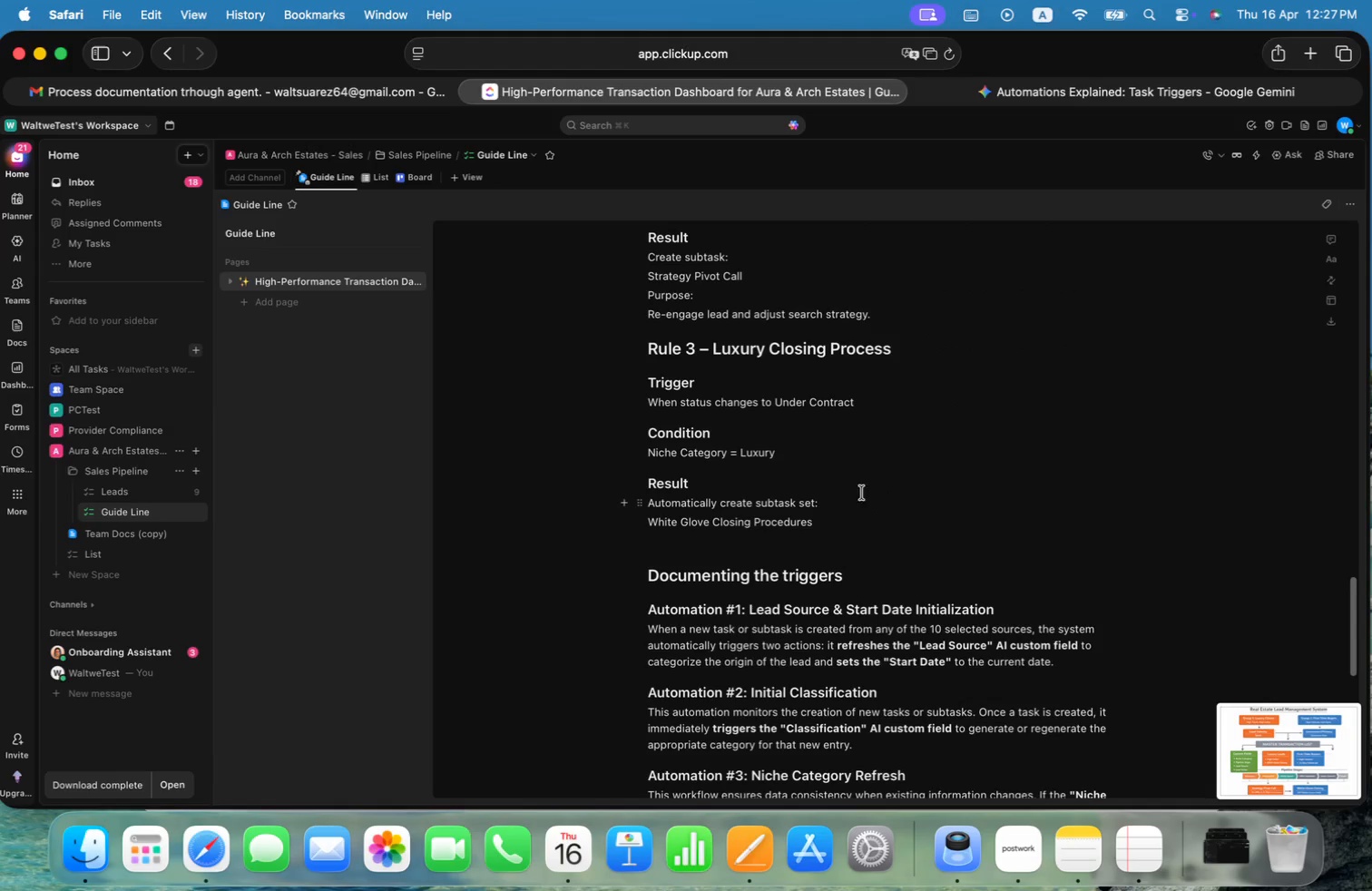 
scroll: coordinate [834, 478], scroll_direction: up, amount: 56.0
 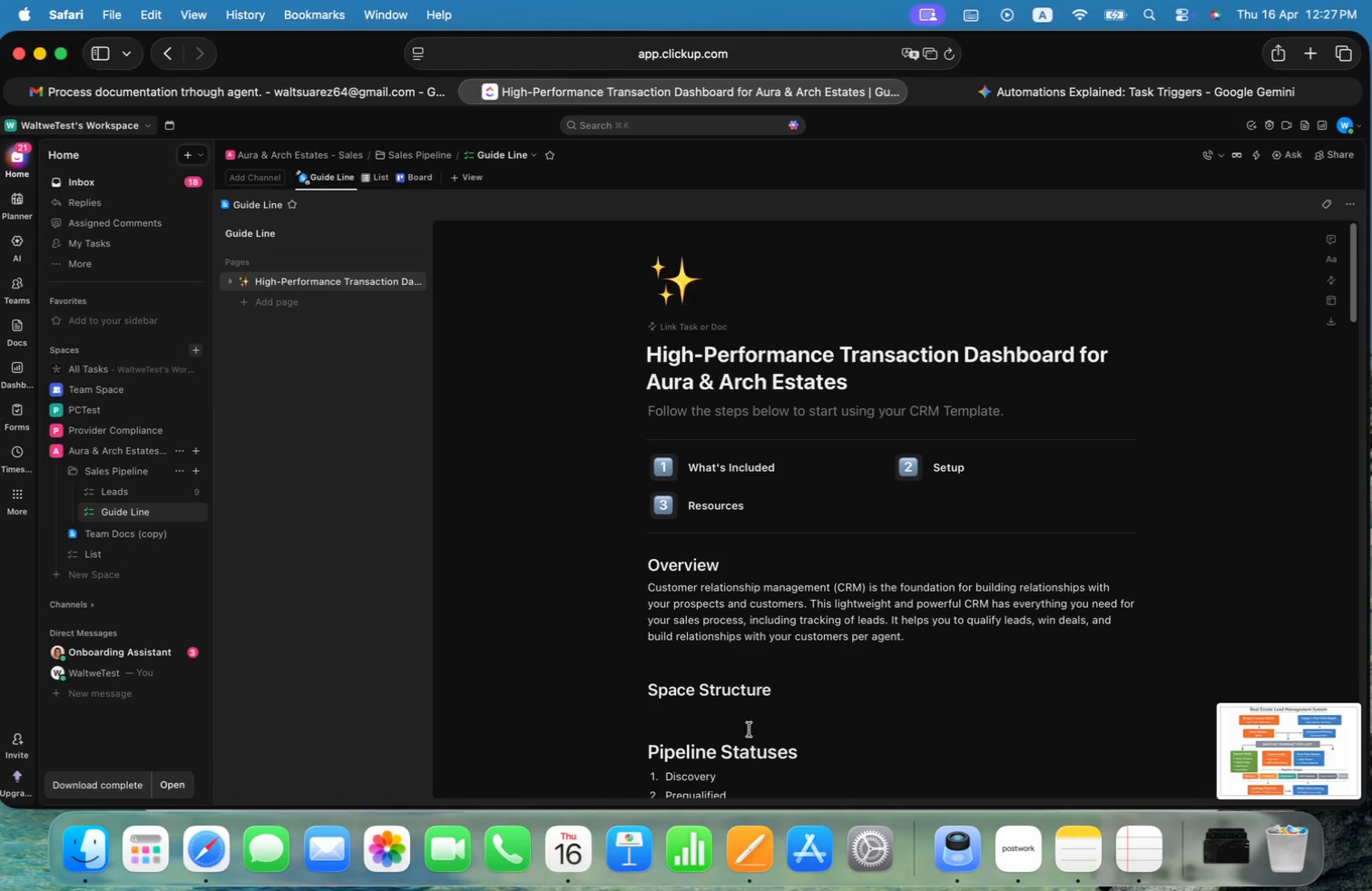 
left_click([745, 728])
 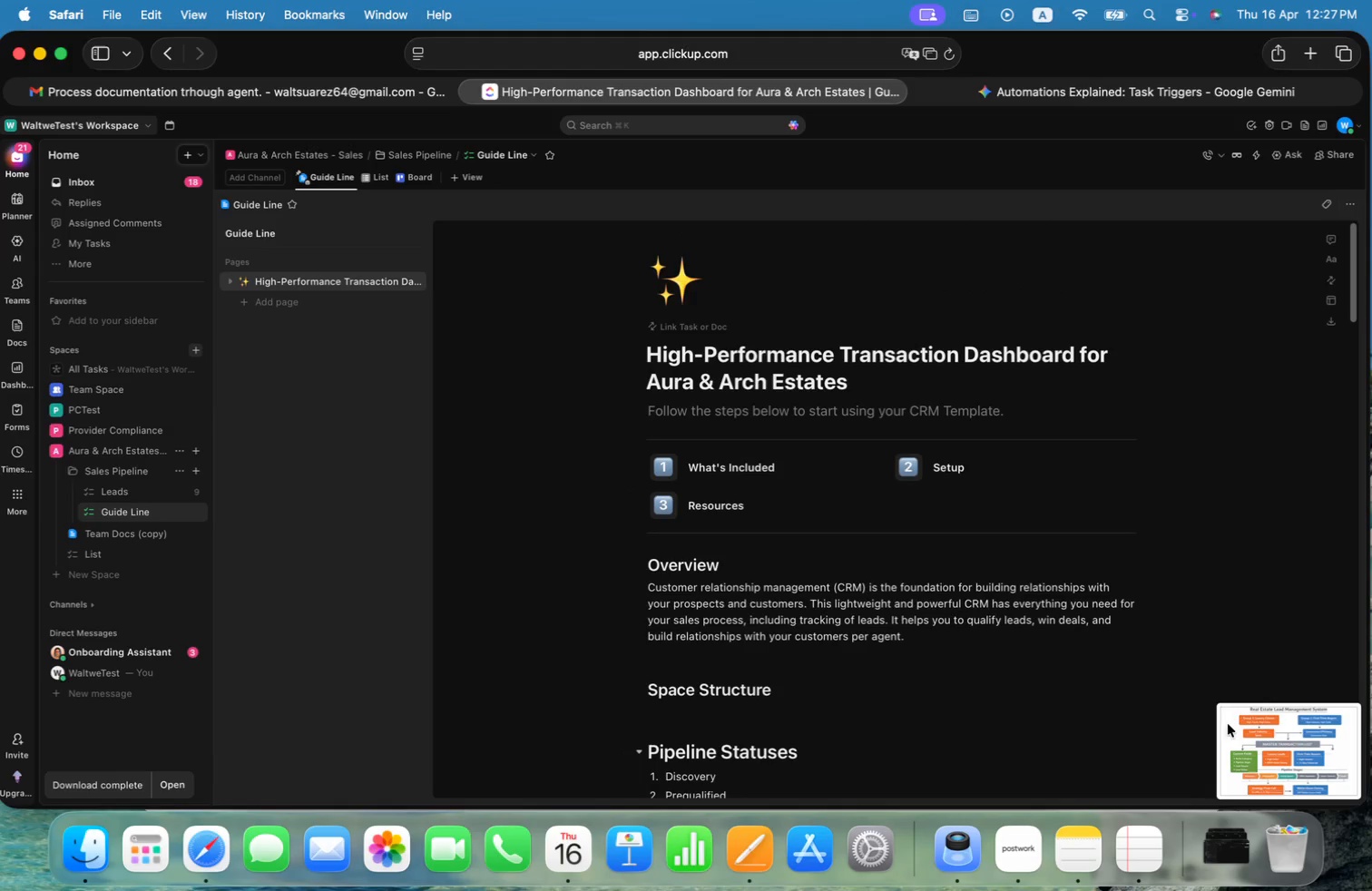 
left_click_drag(start_coordinate=[1296, 741], to_coordinate=[803, 704])
 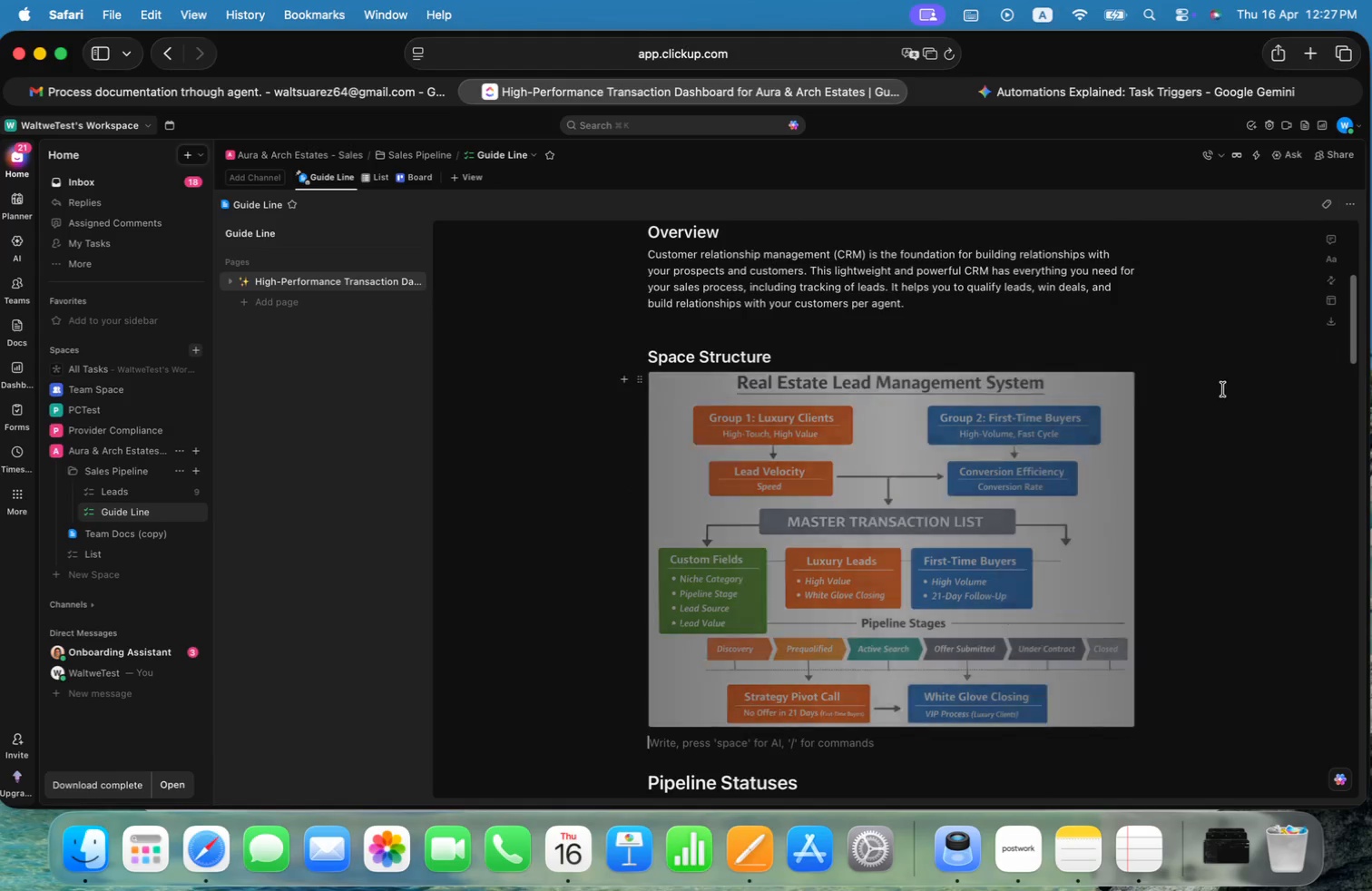 
left_click([1180, 342])
 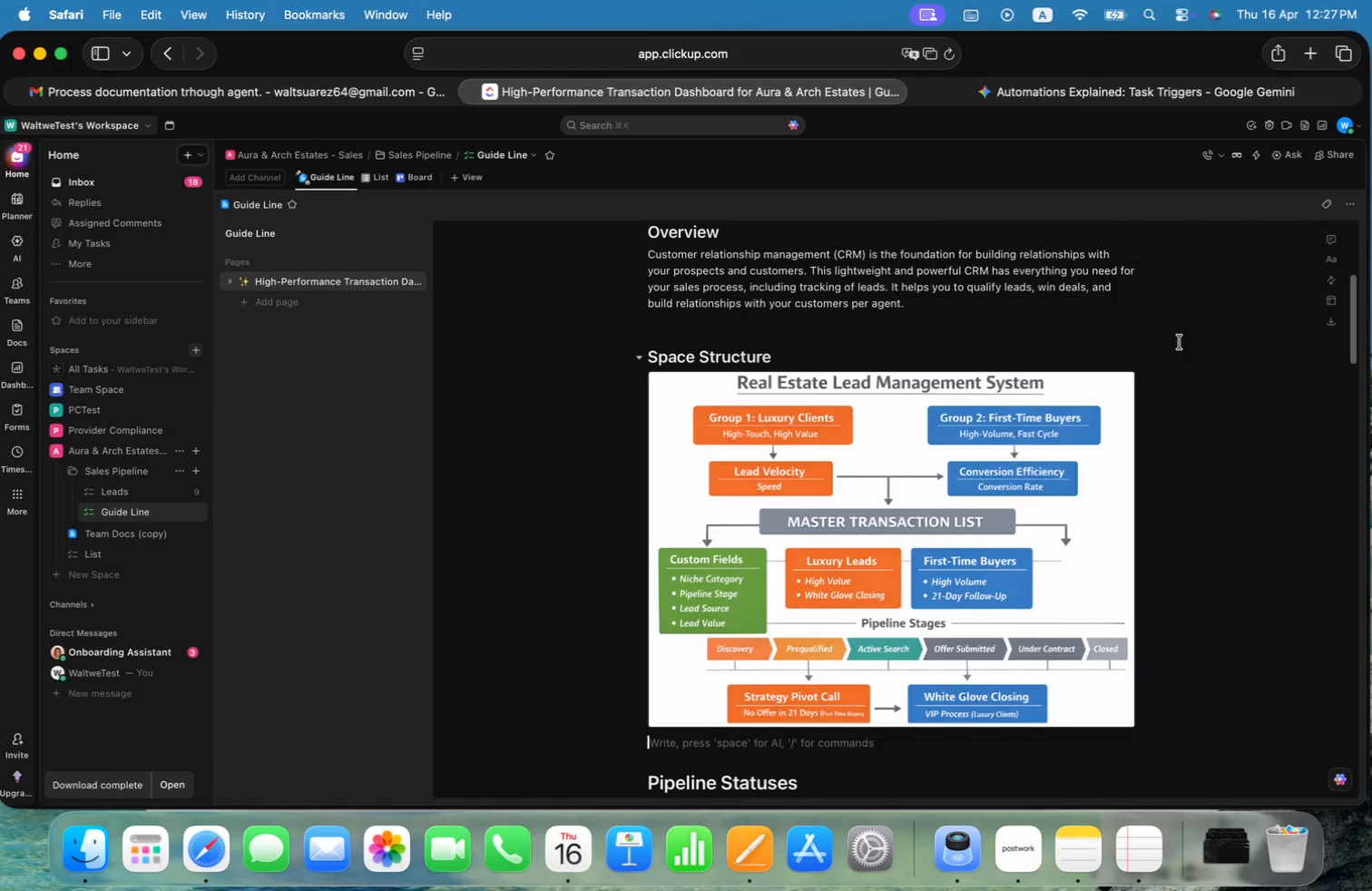 
scroll: coordinate [1180, 342], scroll_direction: up, amount: 4.0
 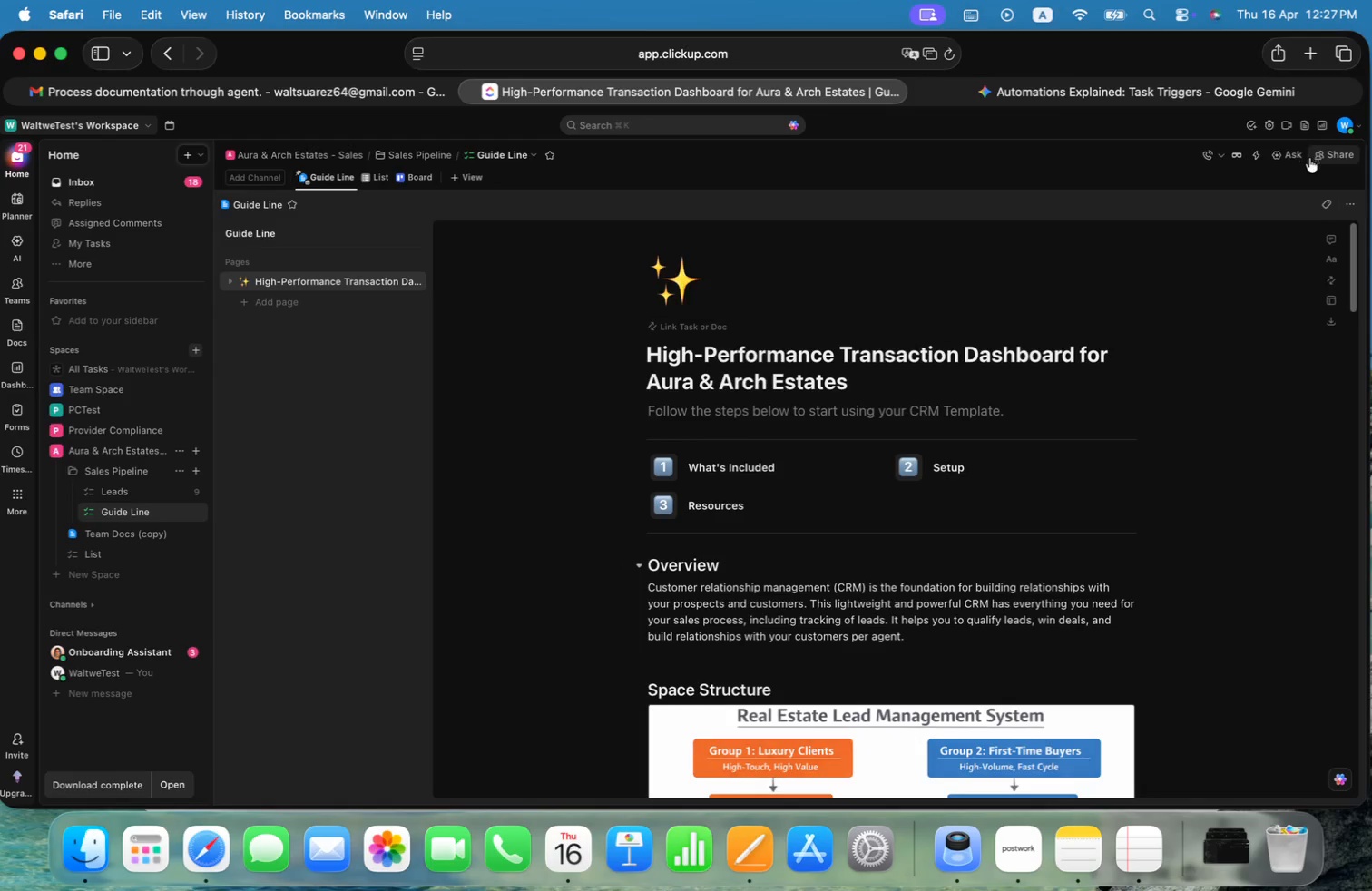 
left_click([1348, 202])
 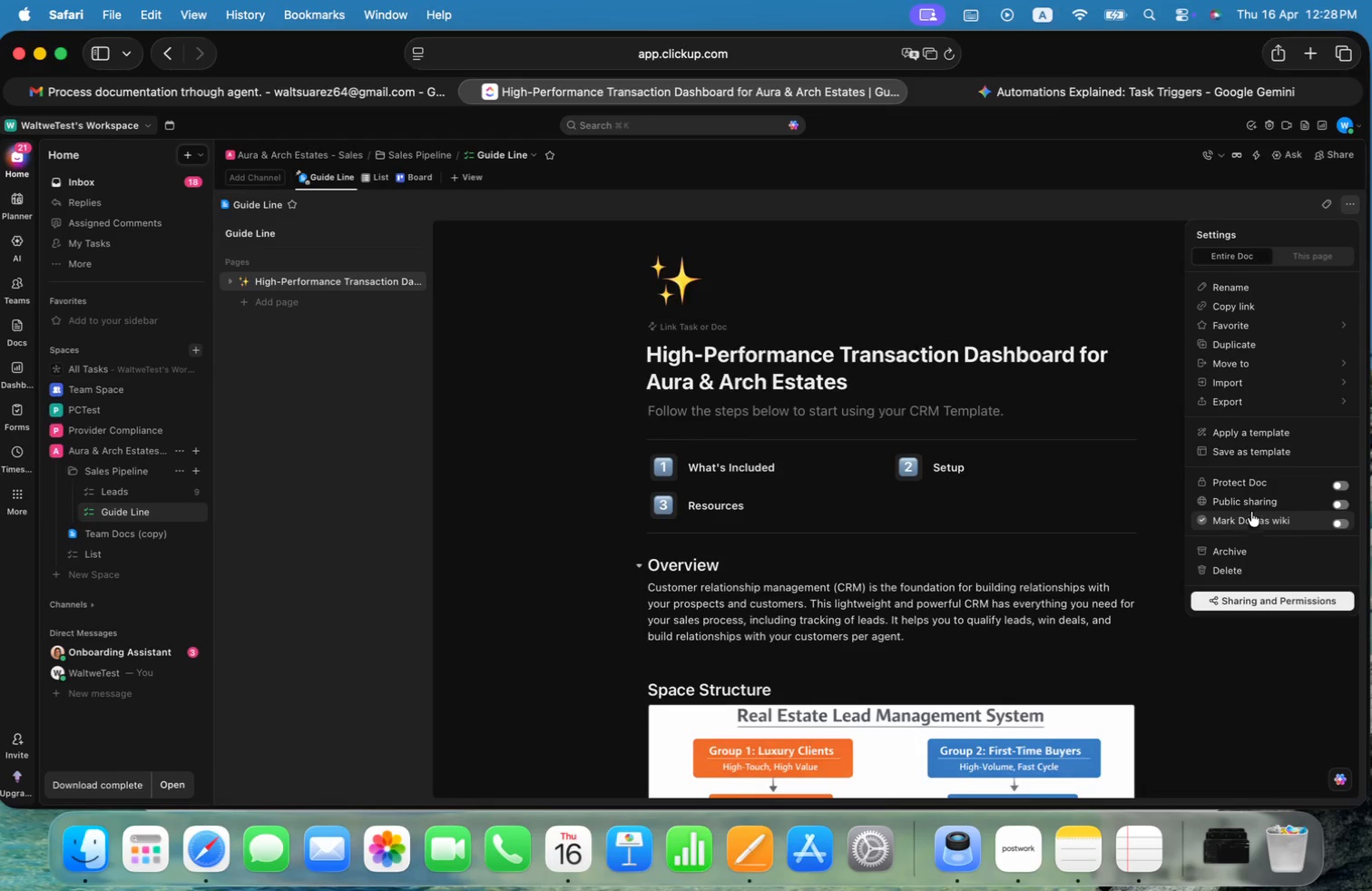 
wait(6.17)
 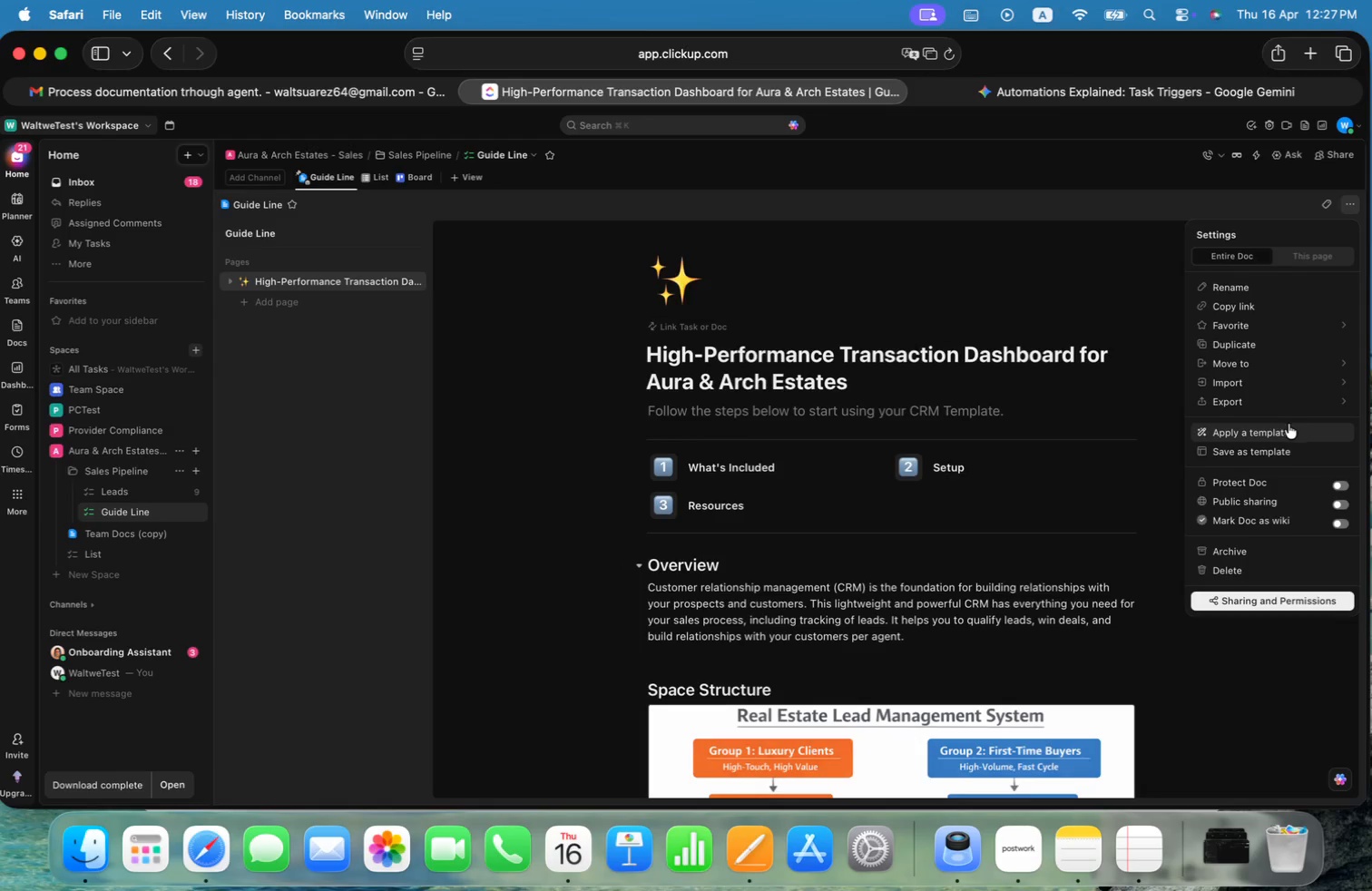 
left_click([1272, 397])
 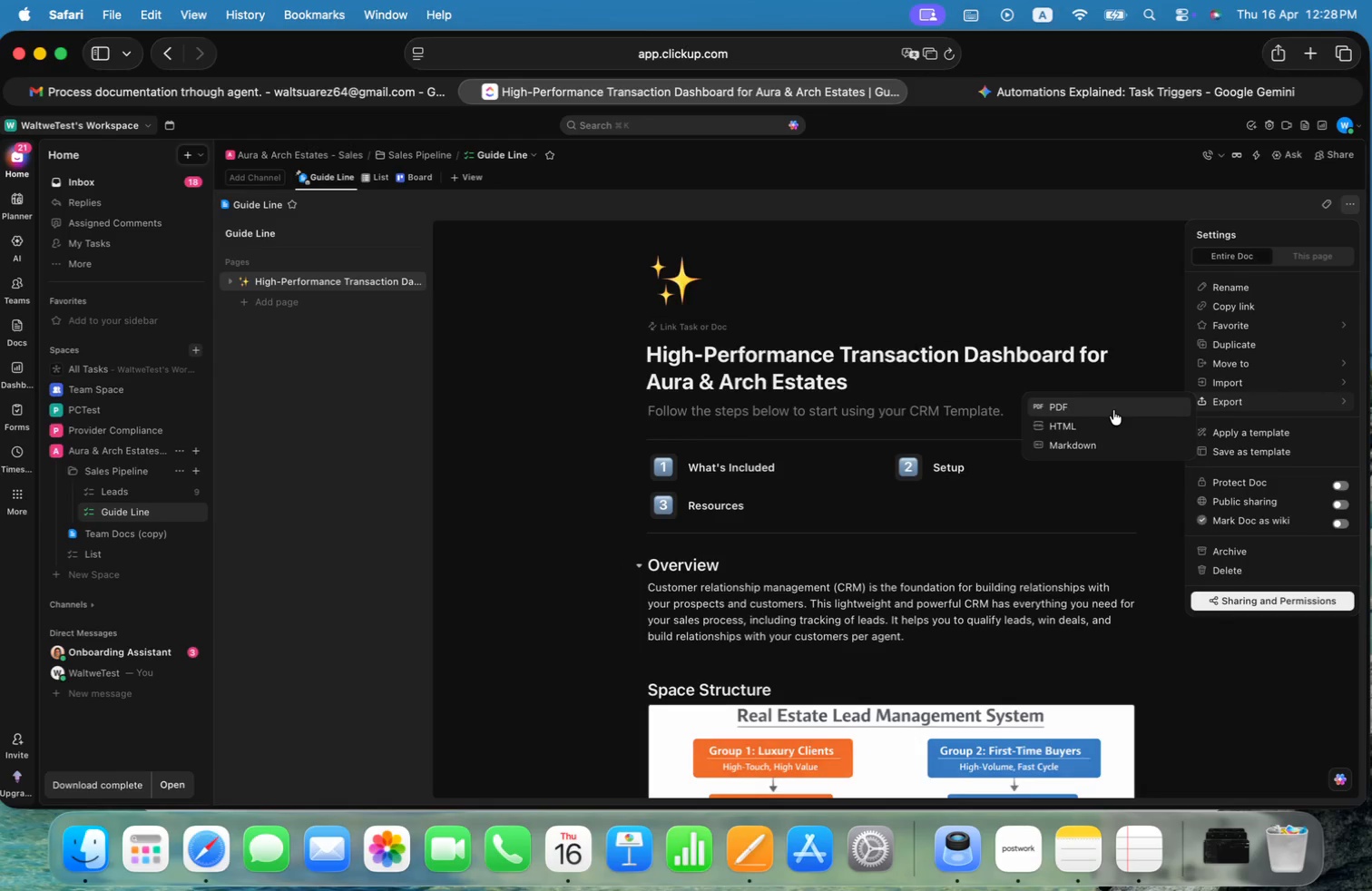 
left_click([1113, 410])
 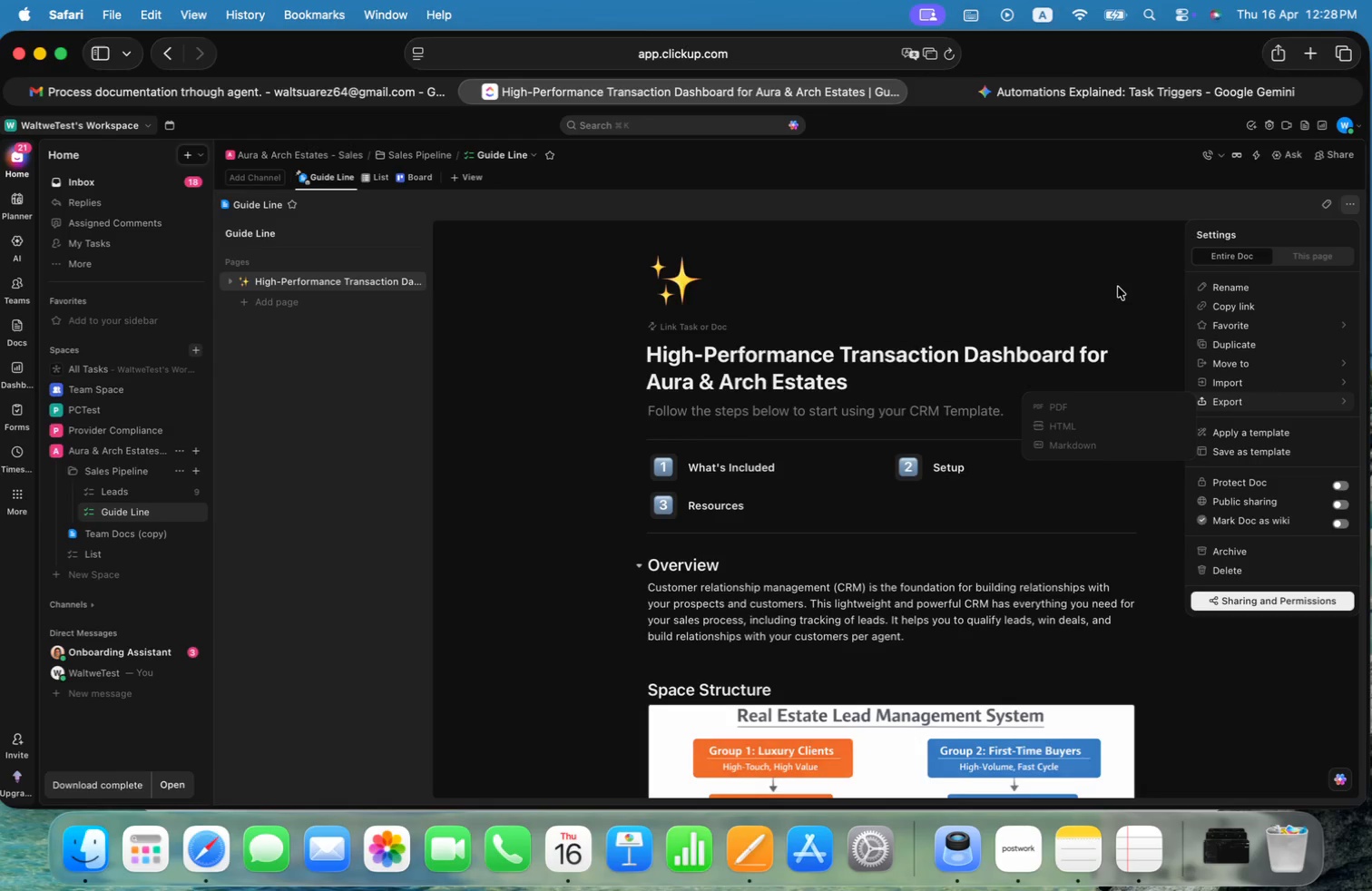 
wait(7.44)
 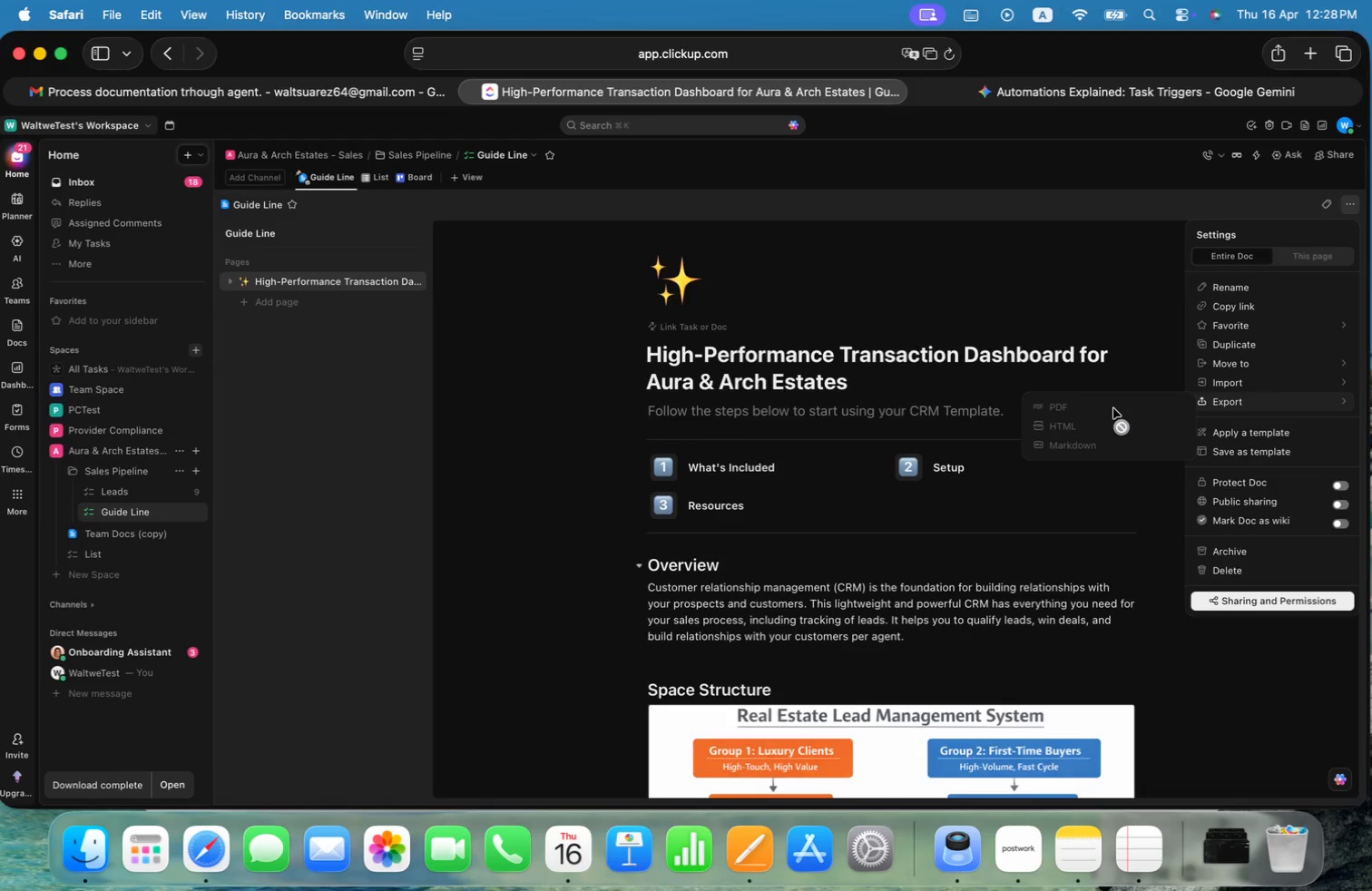 
left_click([177, 777])
 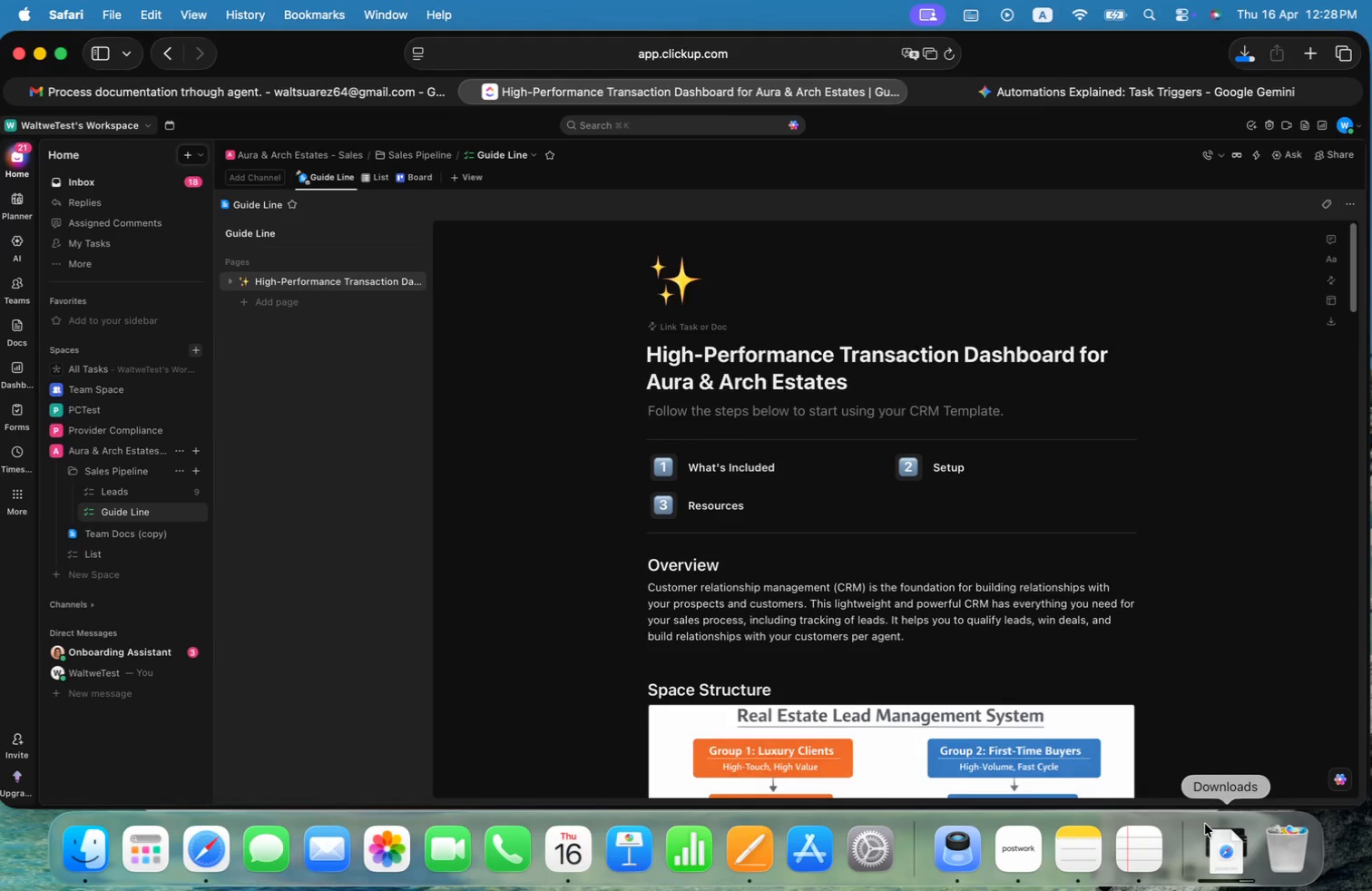 
left_click([93, 845])
 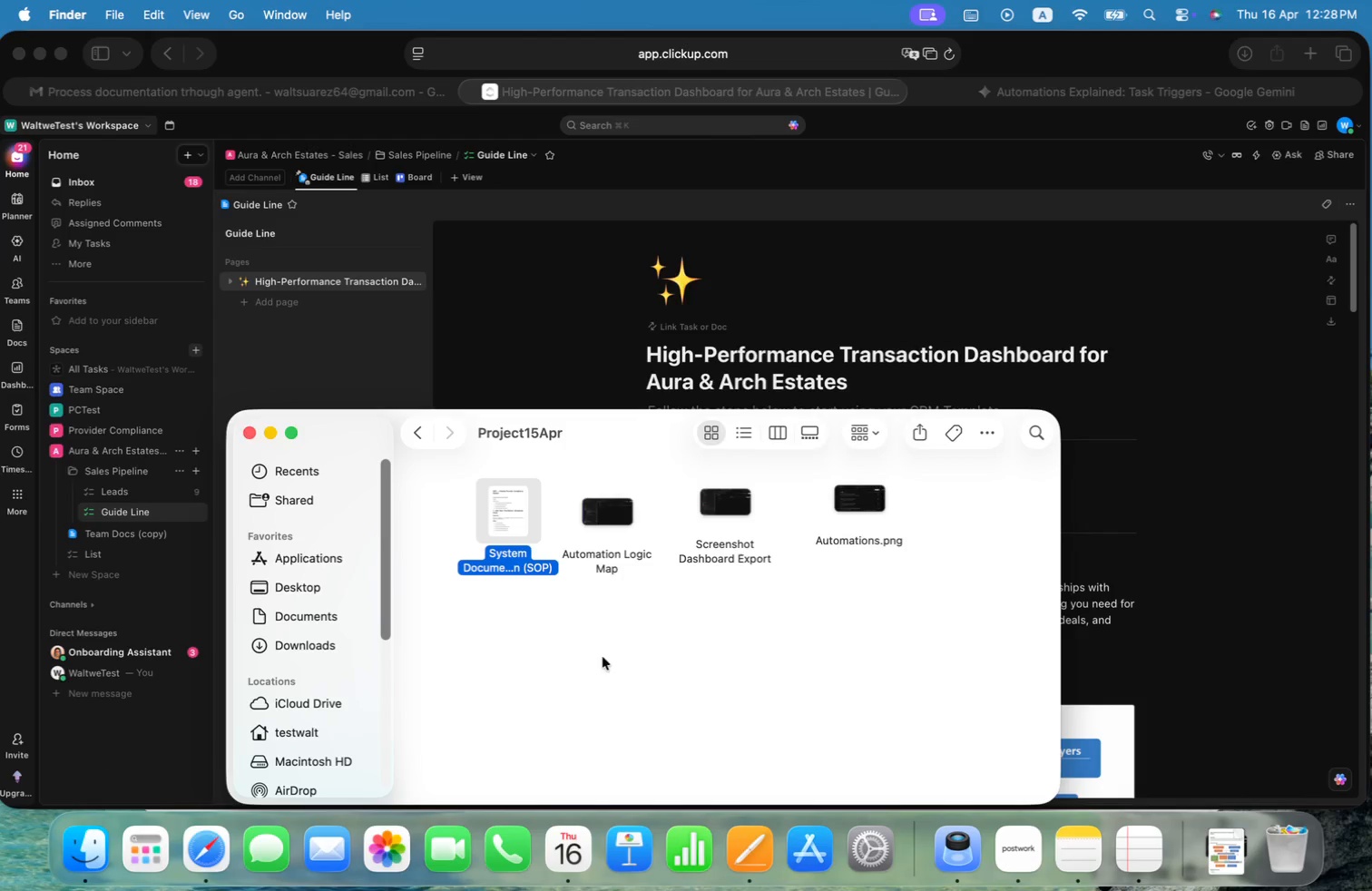 
left_click_drag(start_coordinate=[634, 444], to_coordinate=[415, 344])
 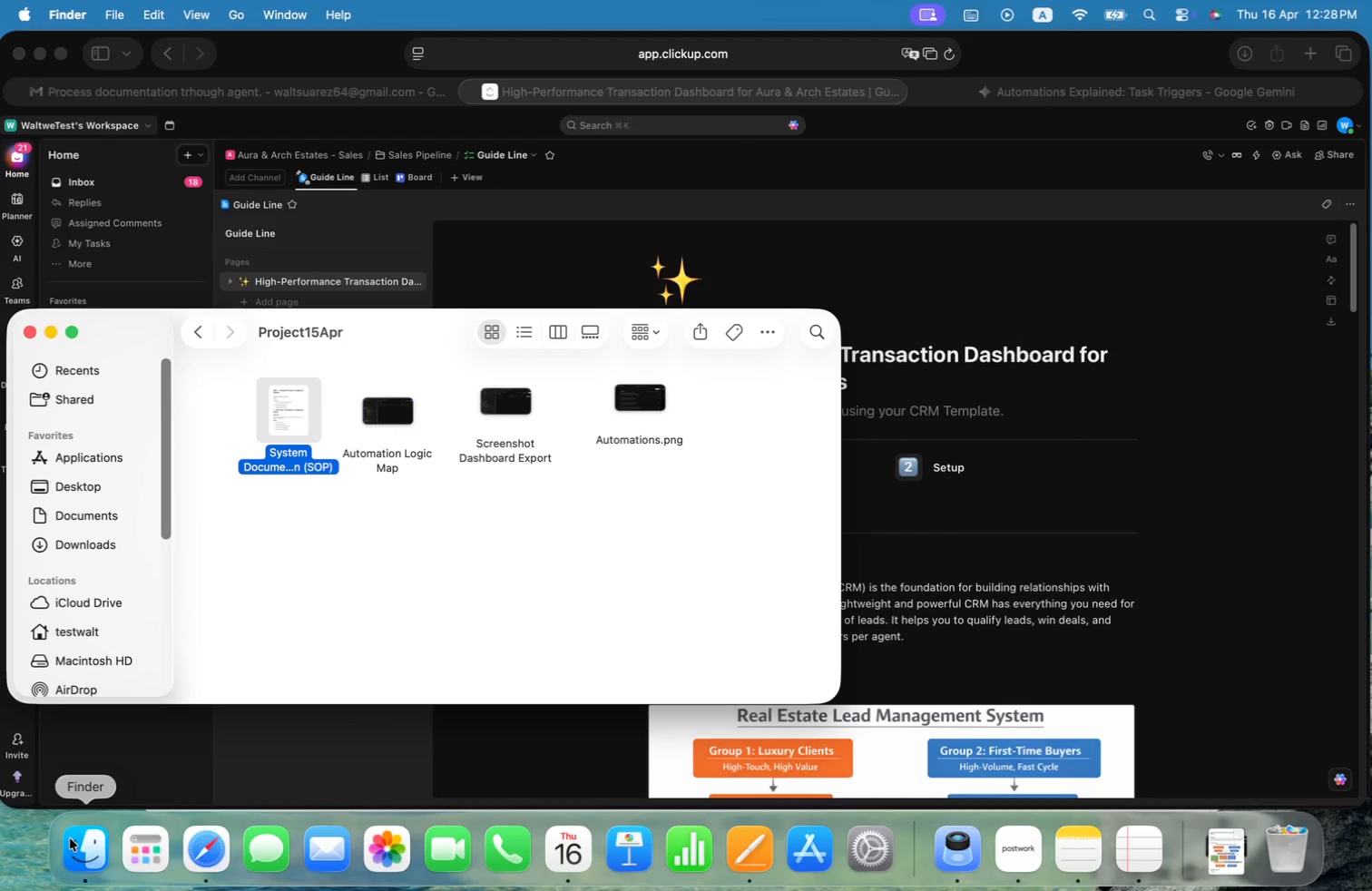 
right_click([97, 862])
 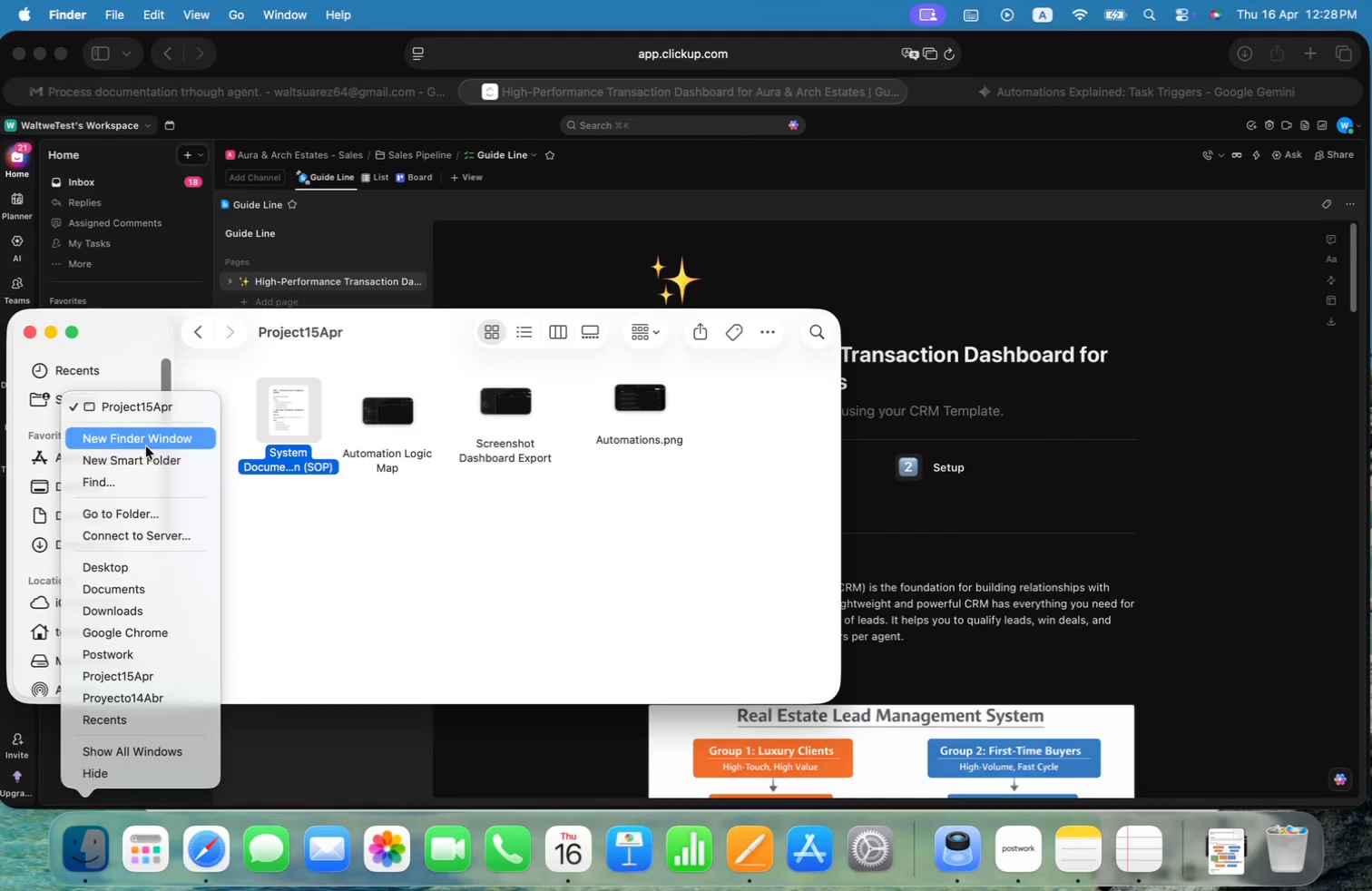 
left_click([146, 440])
 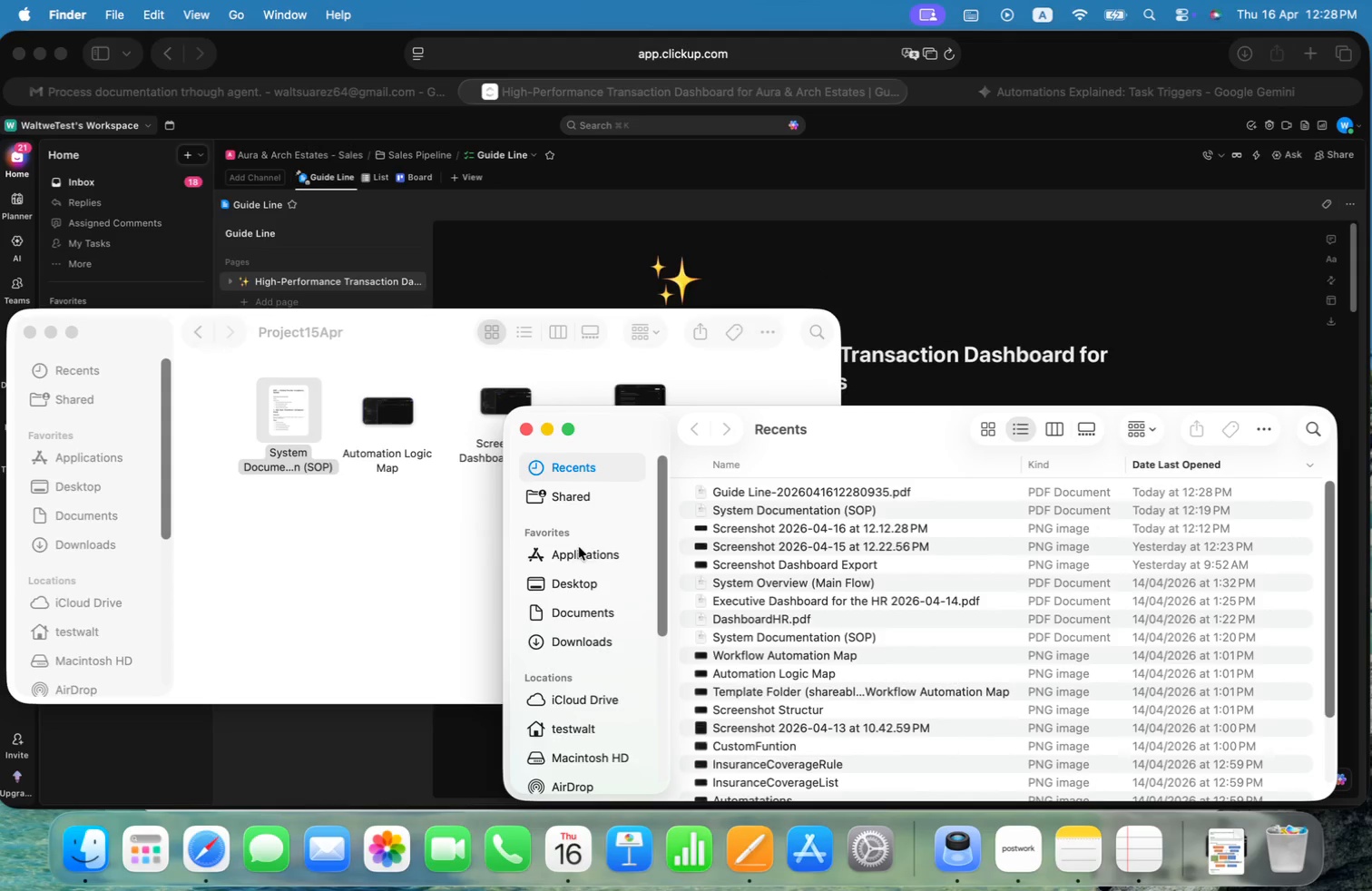 
left_click([577, 641])
 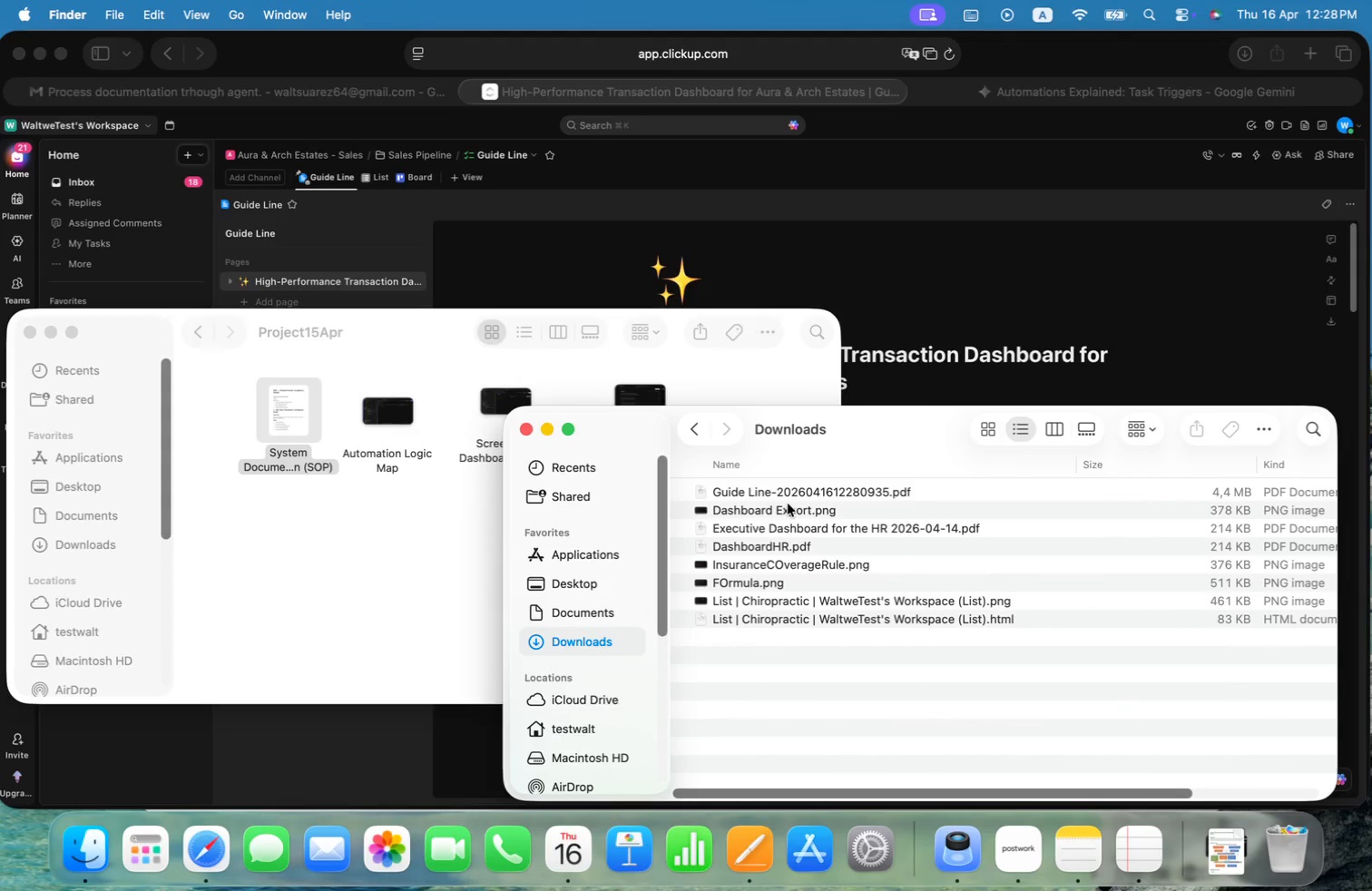 
left_click([784, 494])
 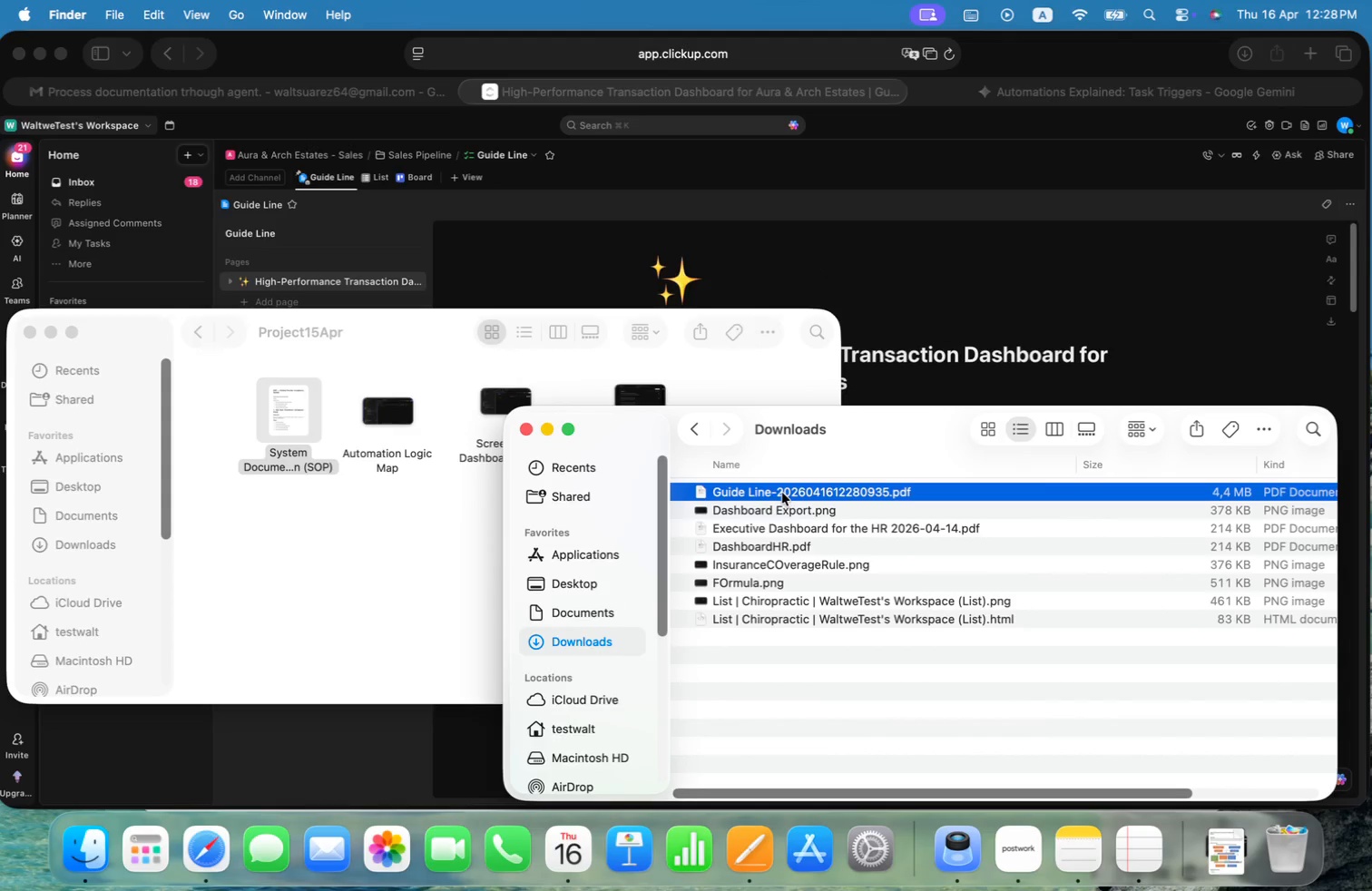 
hold_key(key=ShiftLeft, duration=0.62)
left_click([755, 509])
 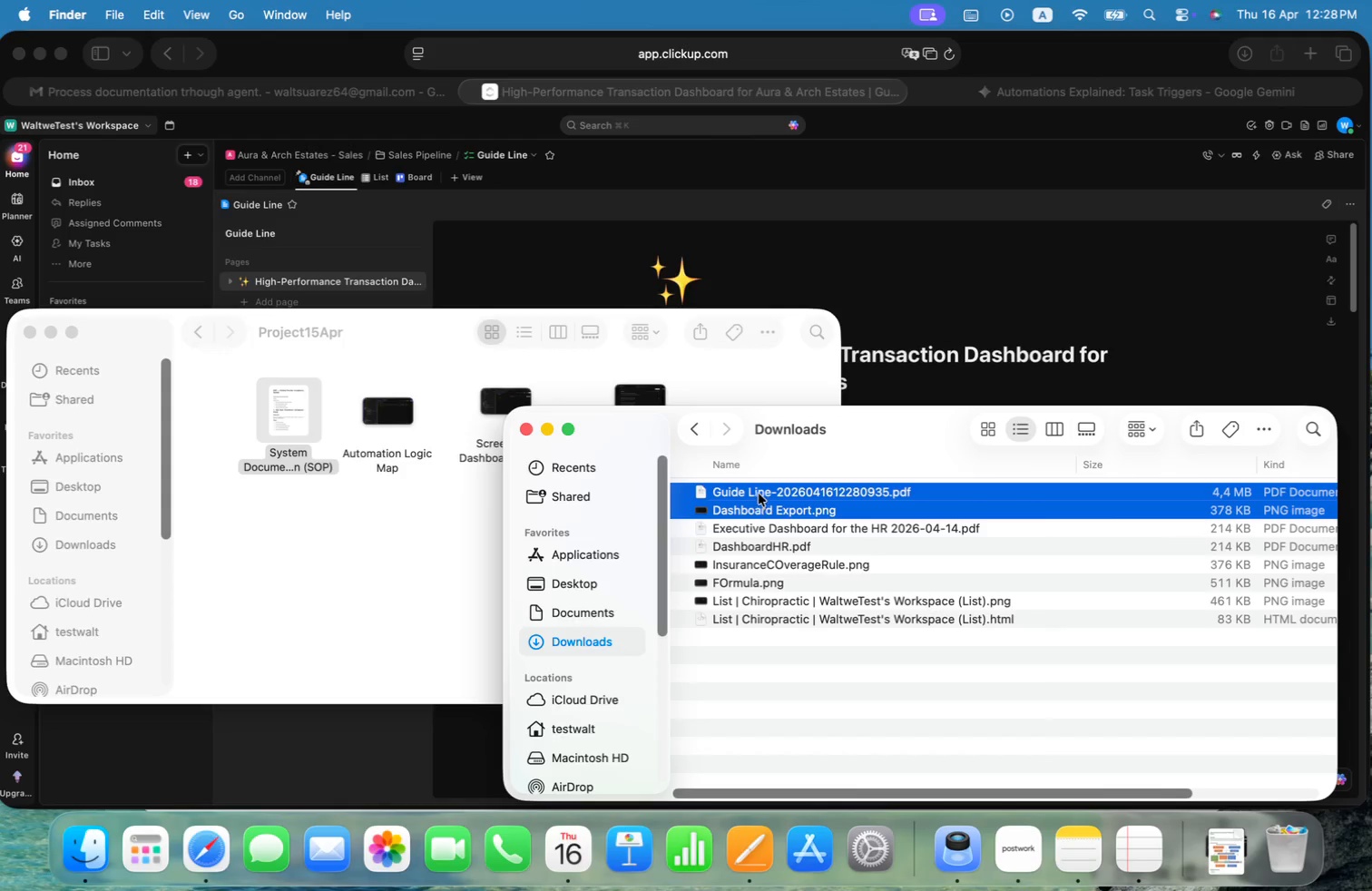 
left_click_drag(start_coordinate=[759, 493], to_coordinate=[377, 612])
 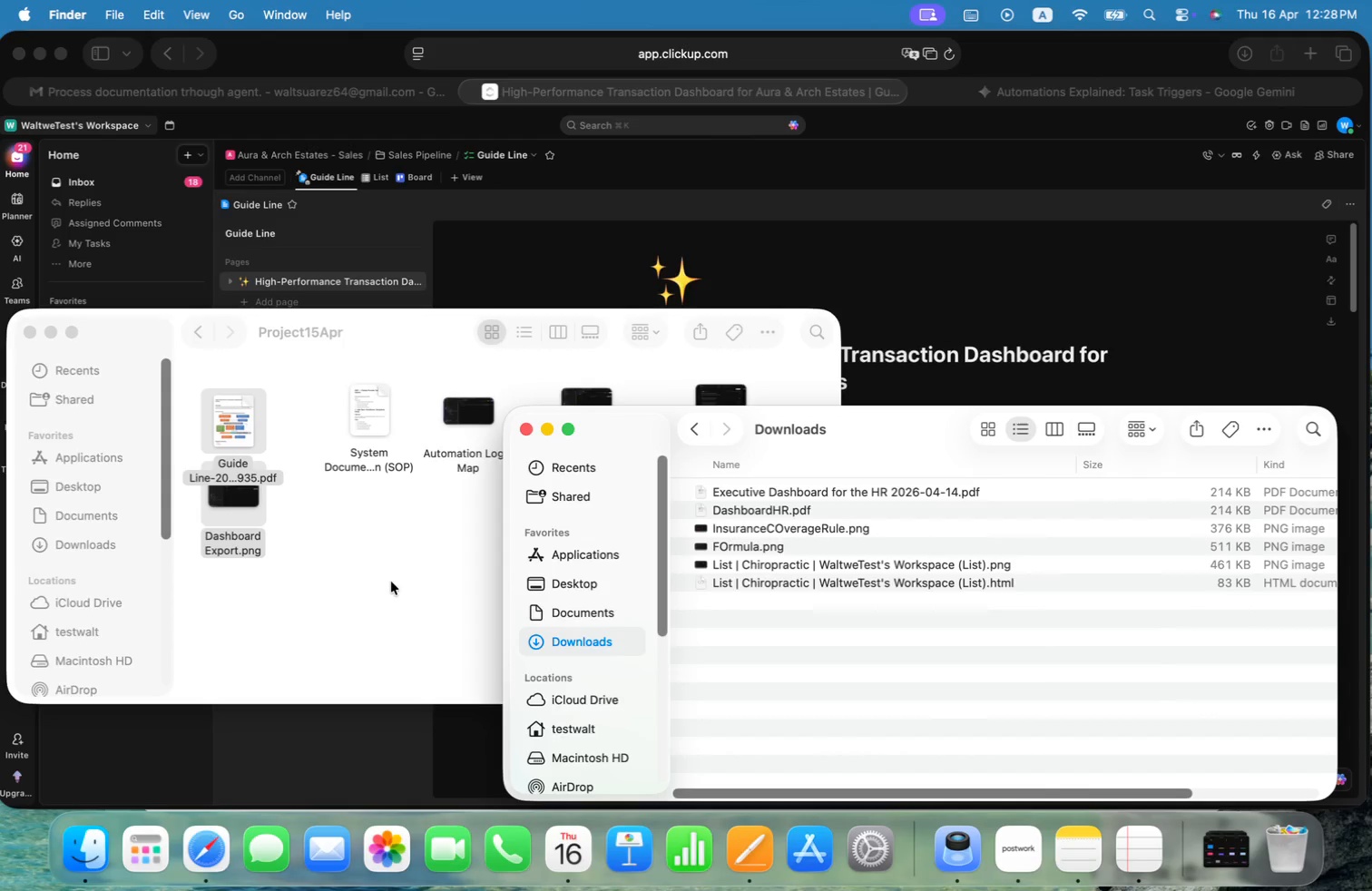 
left_click([391, 582])
 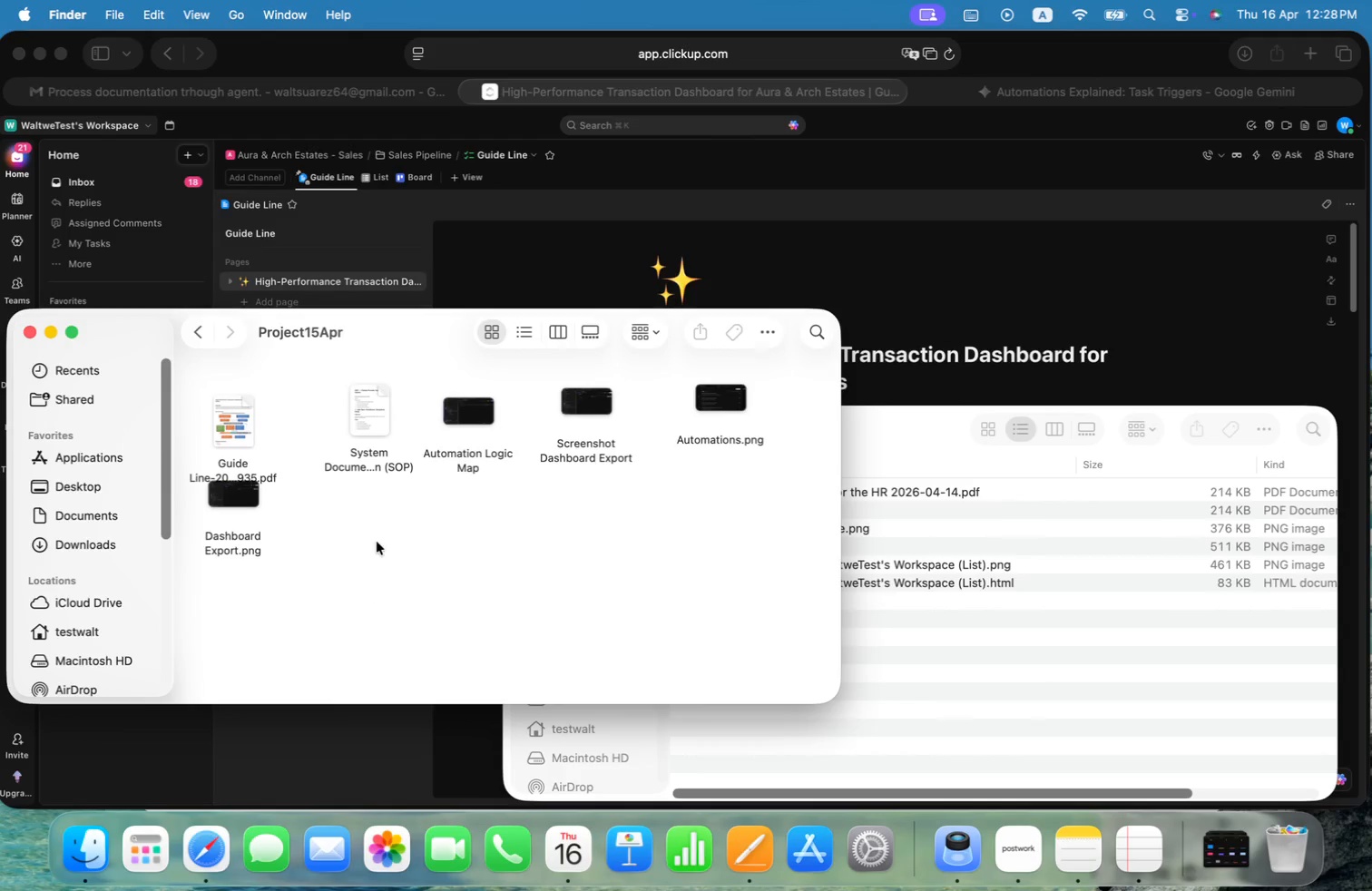 
left_click_drag(start_coordinate=[238, 505], to_coordinate=[242, 560])
 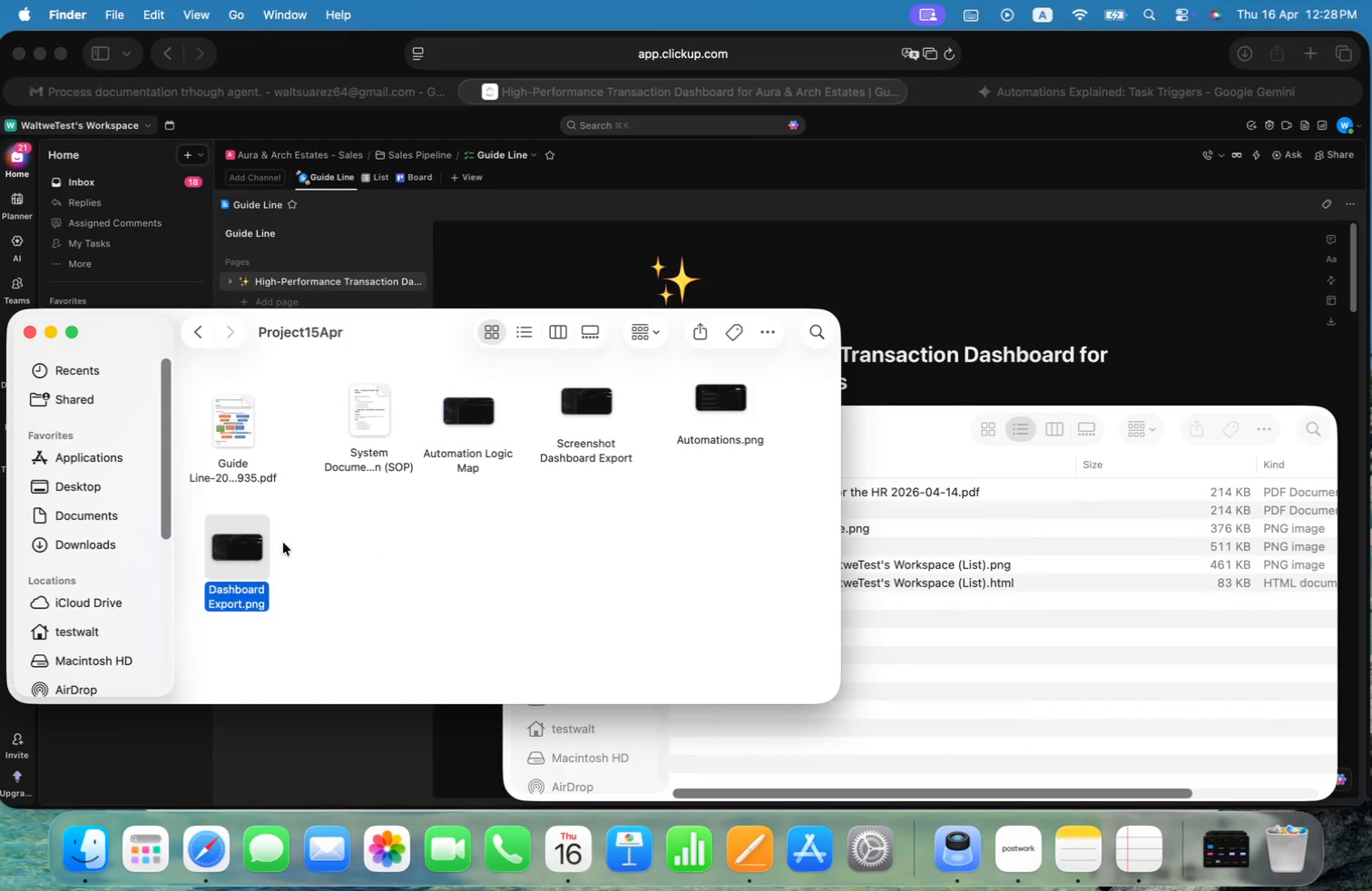 
left_click([371, 537])
 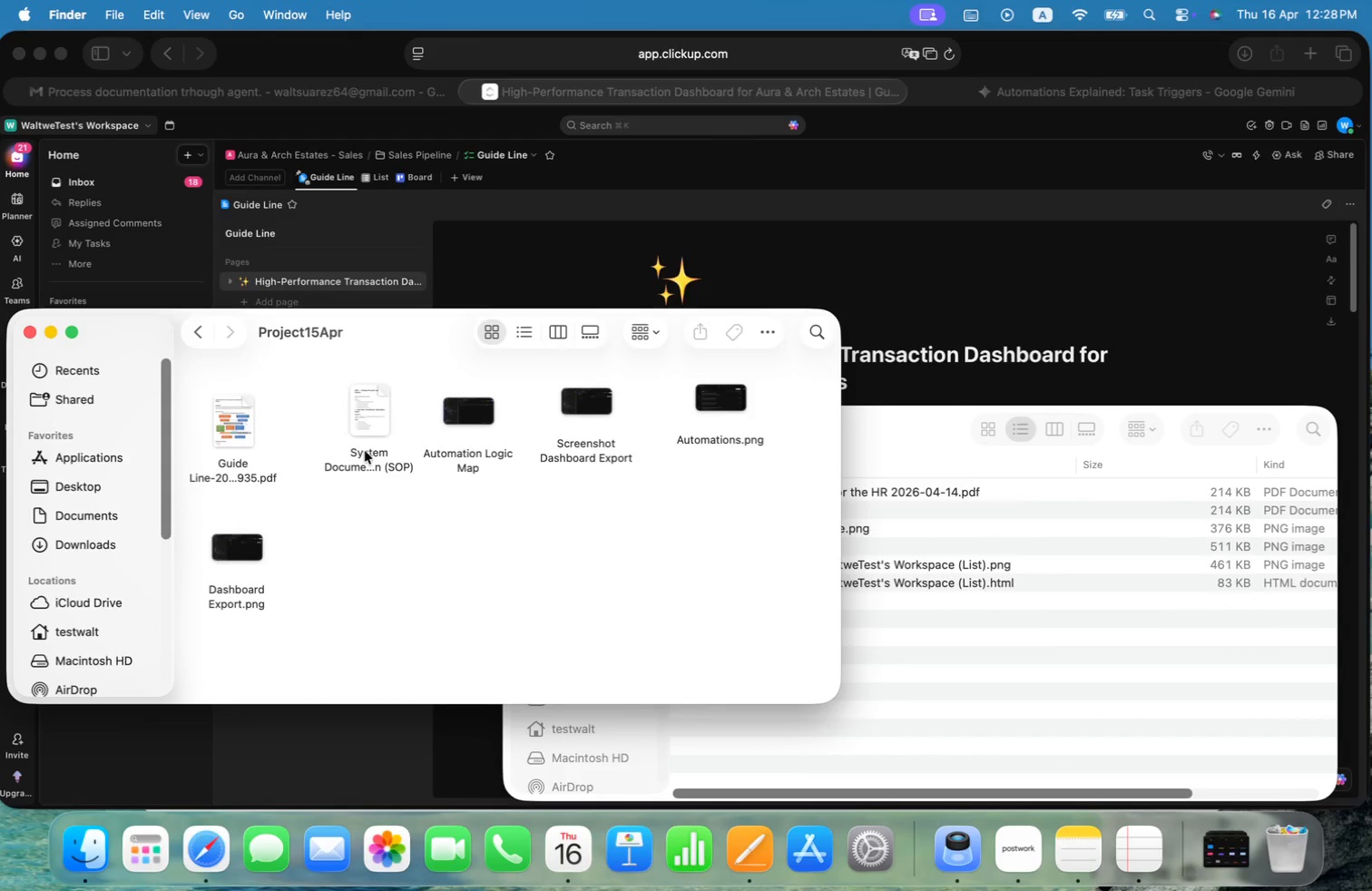 
right_click([364, 427])
 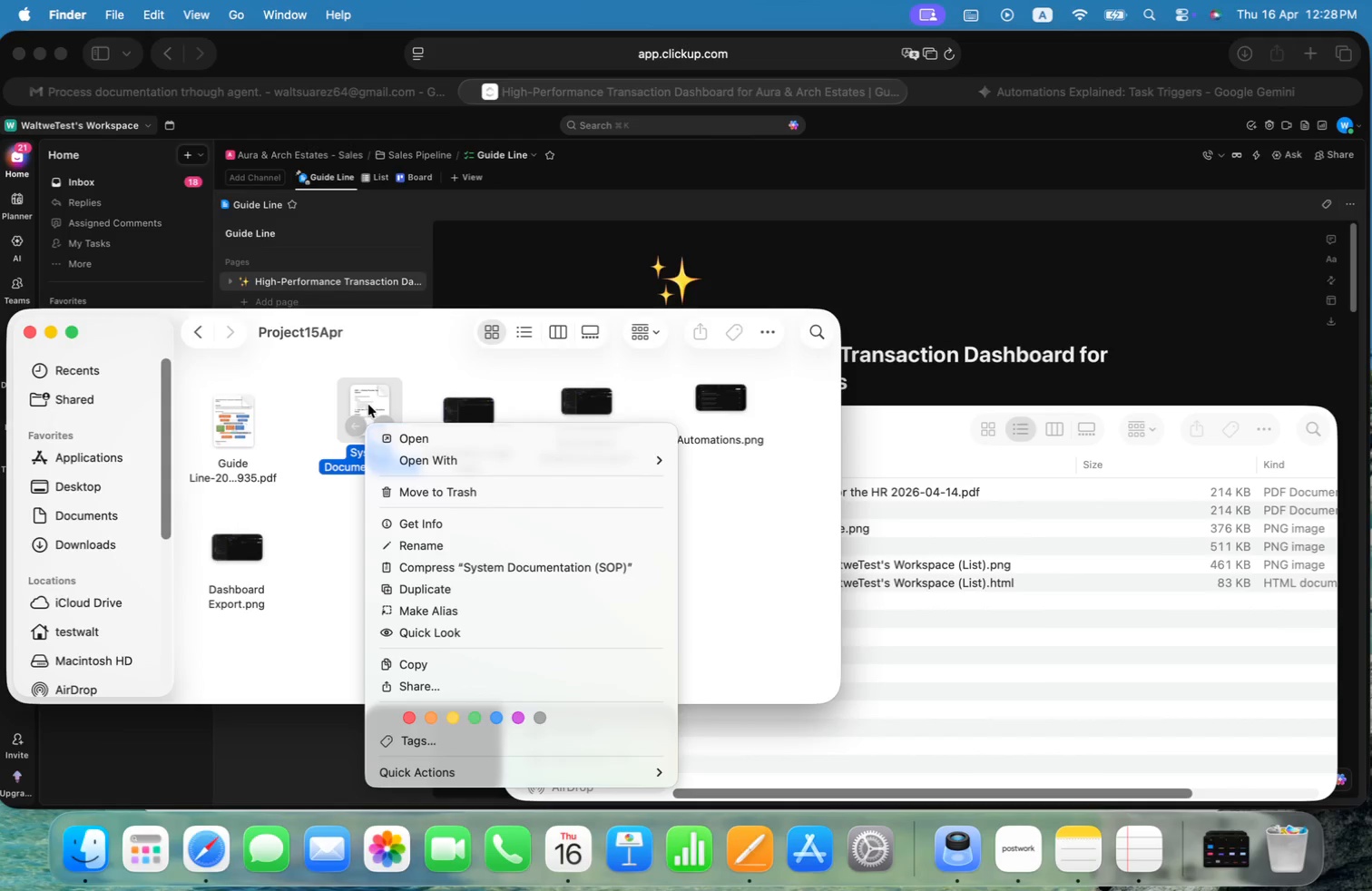 
left_click([370, 395])
 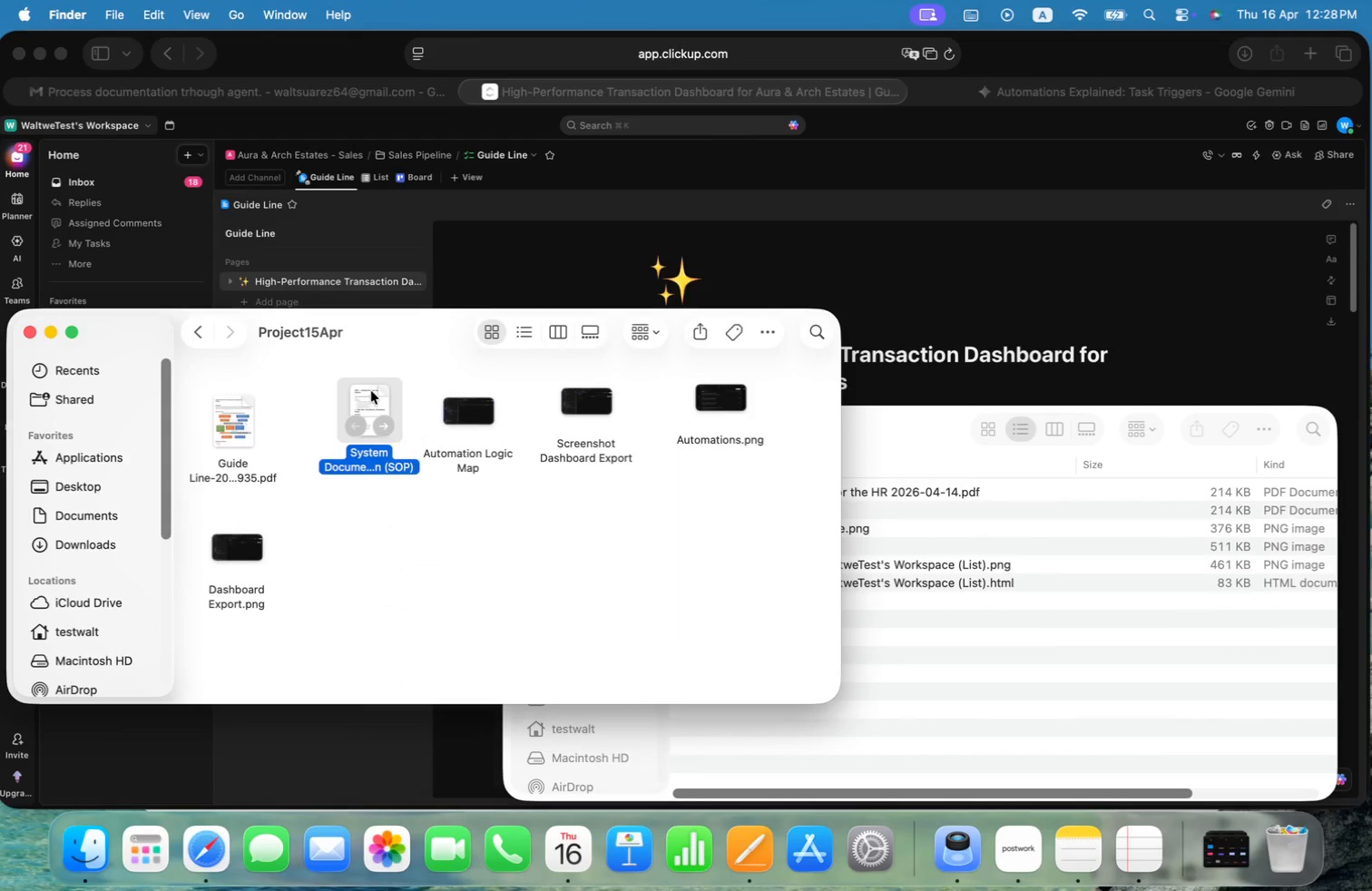 
right_click([371, 390])
 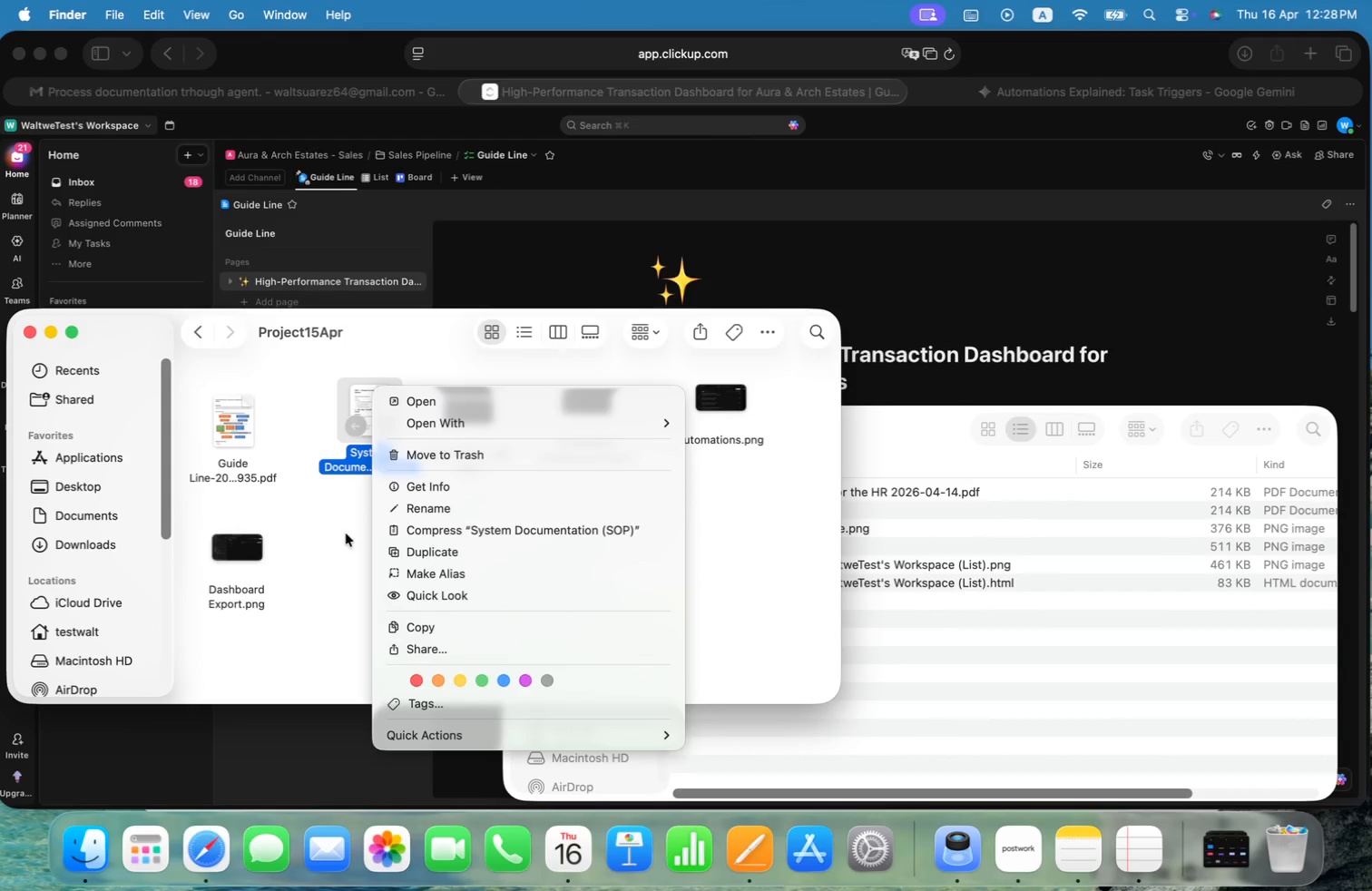 
left_click([346, 537])
 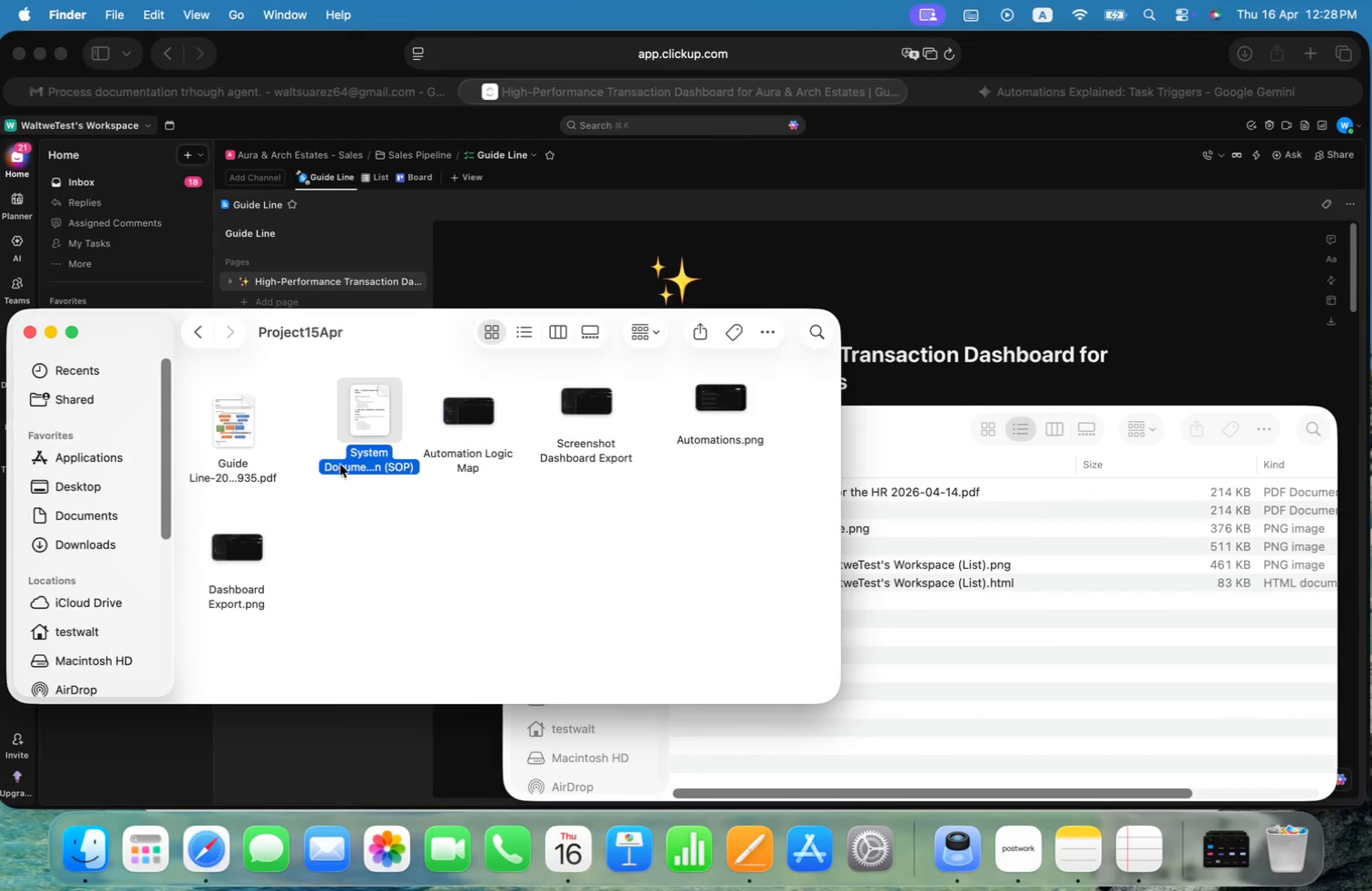 
right_click([344, 461])
 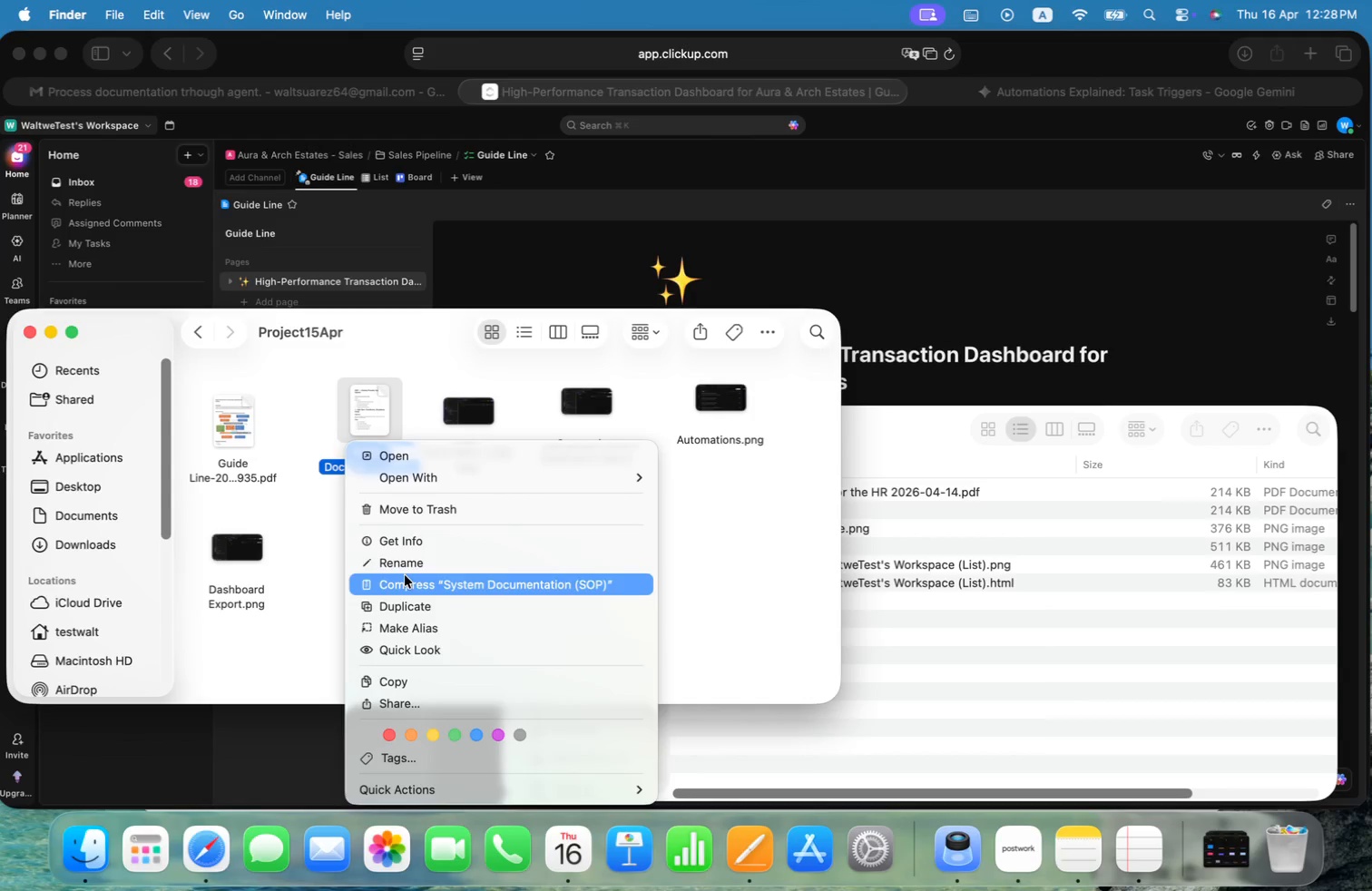 
left_click([406, 568])
 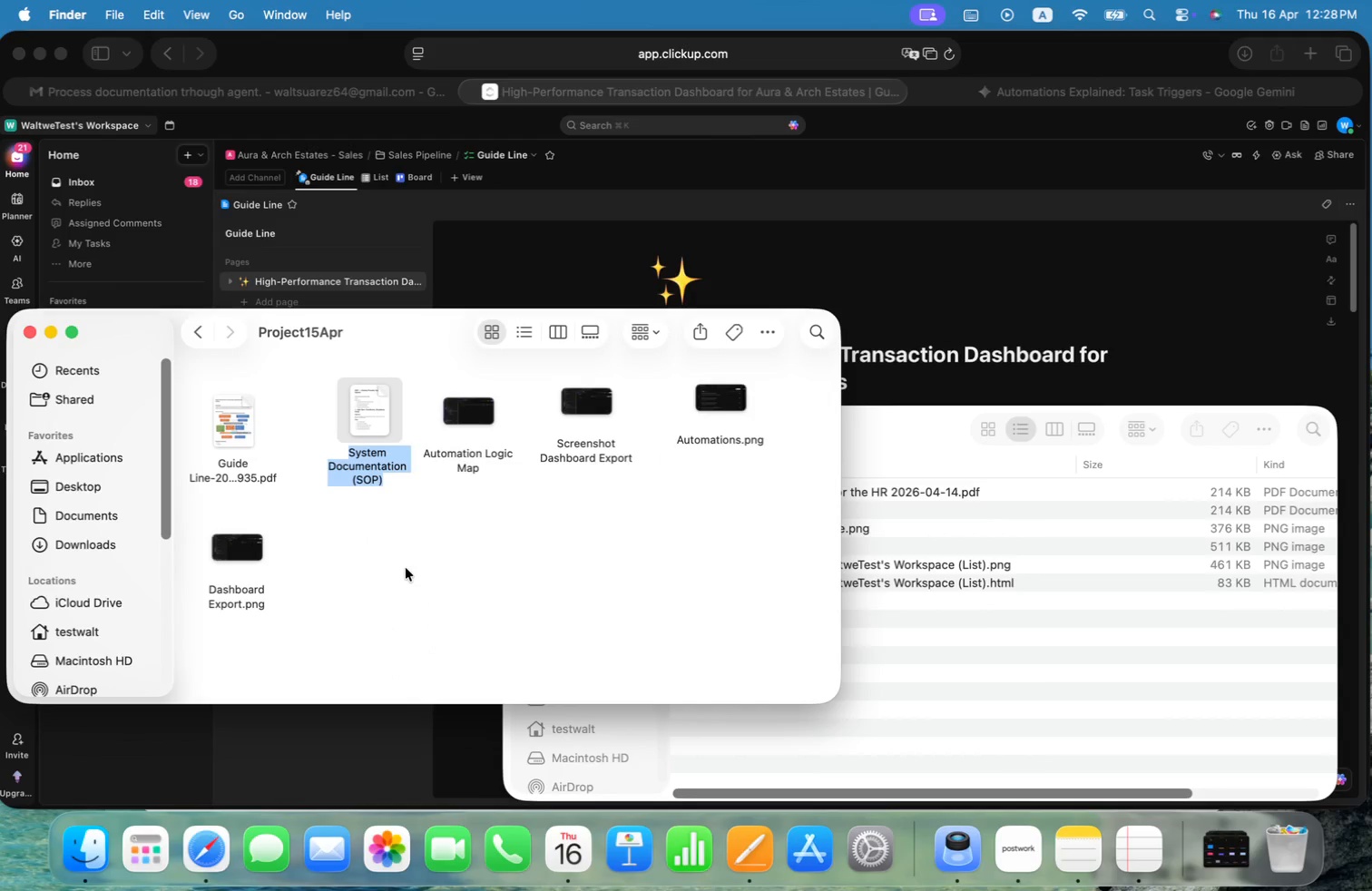 
key(ArrowUp)
 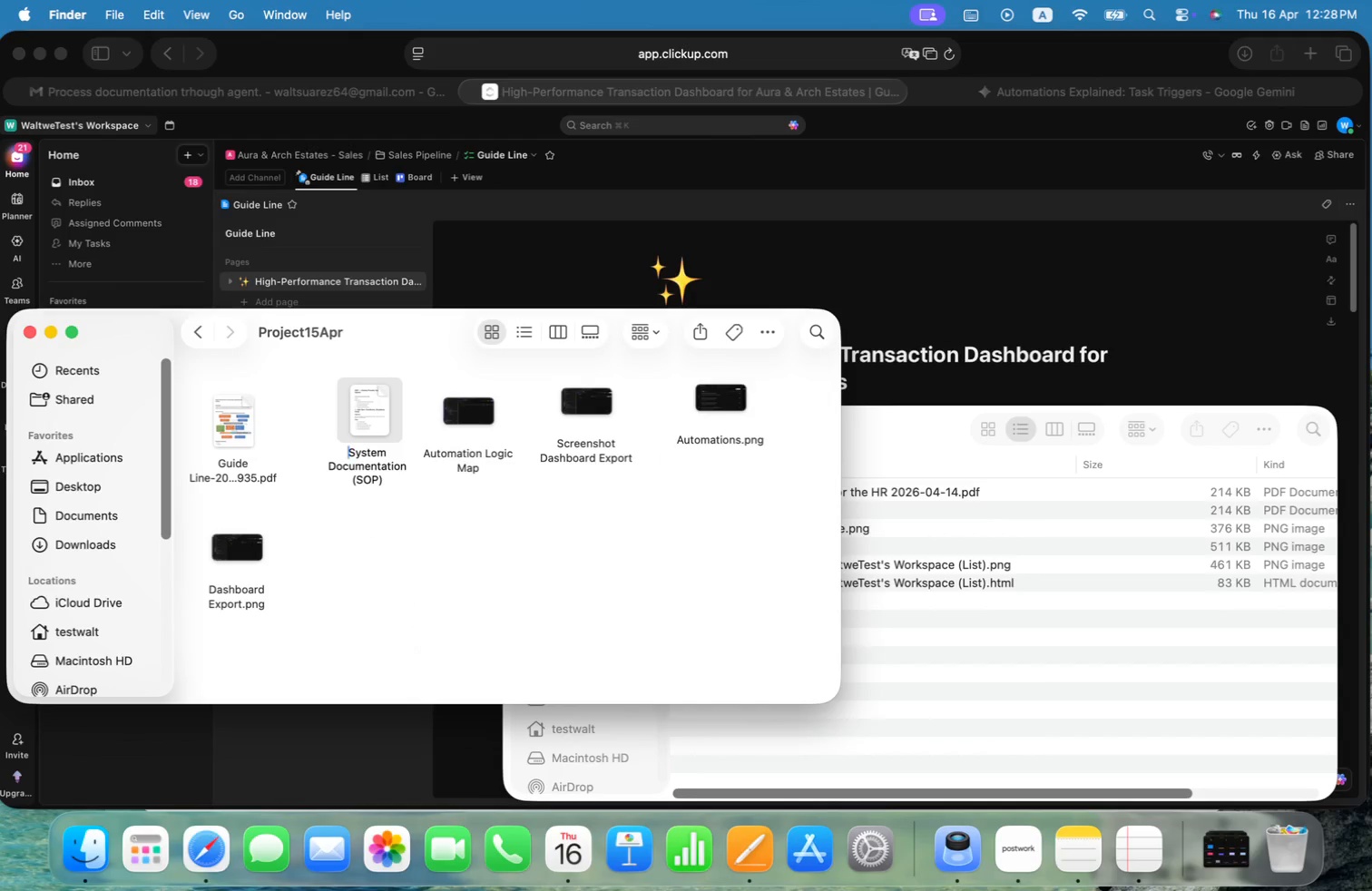 
key(ArrowLeft)
 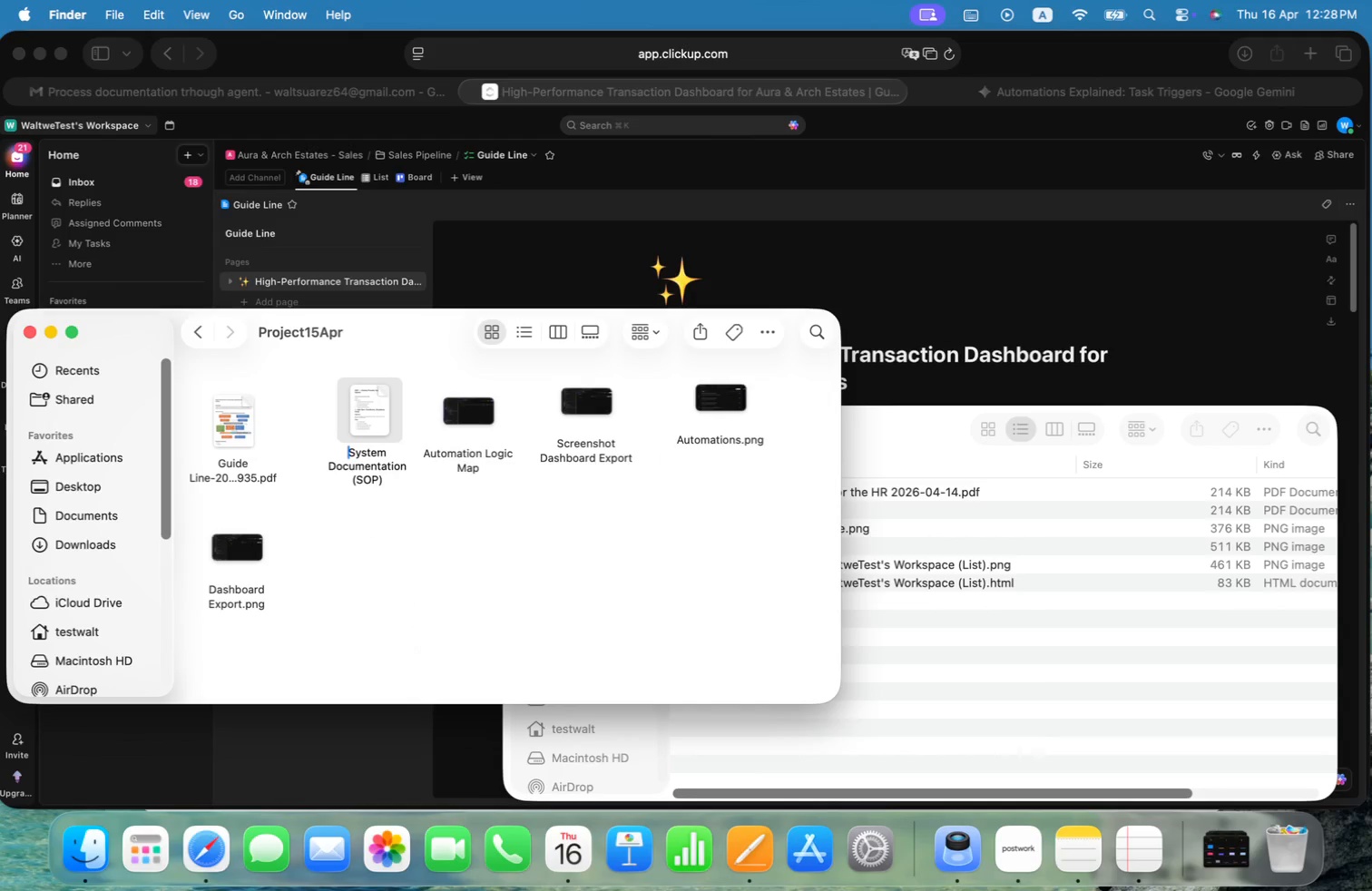 
key(Meta+Shift+ArrowRight)
 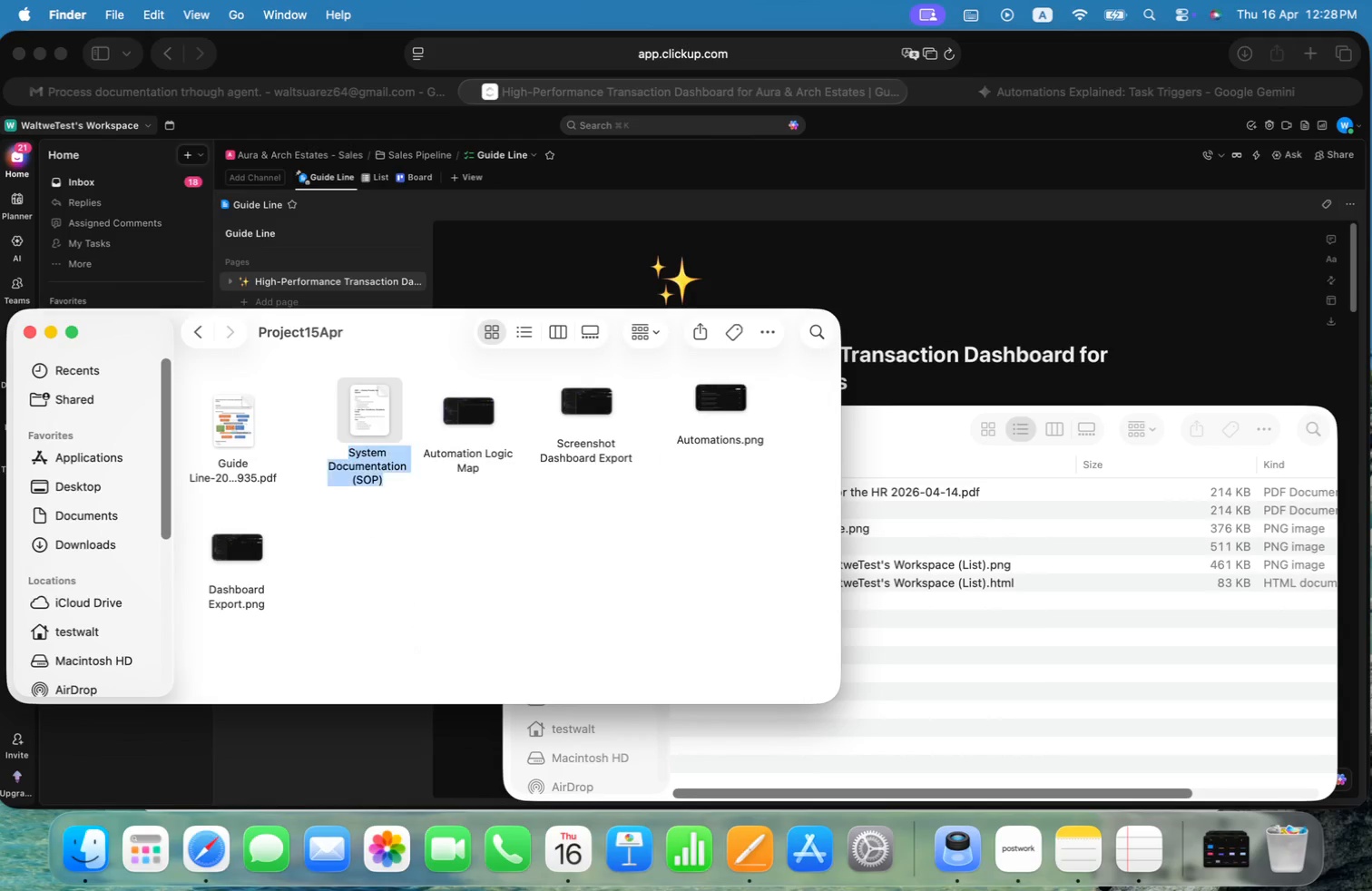 
key(Meta+Shift+ArrowDown)
 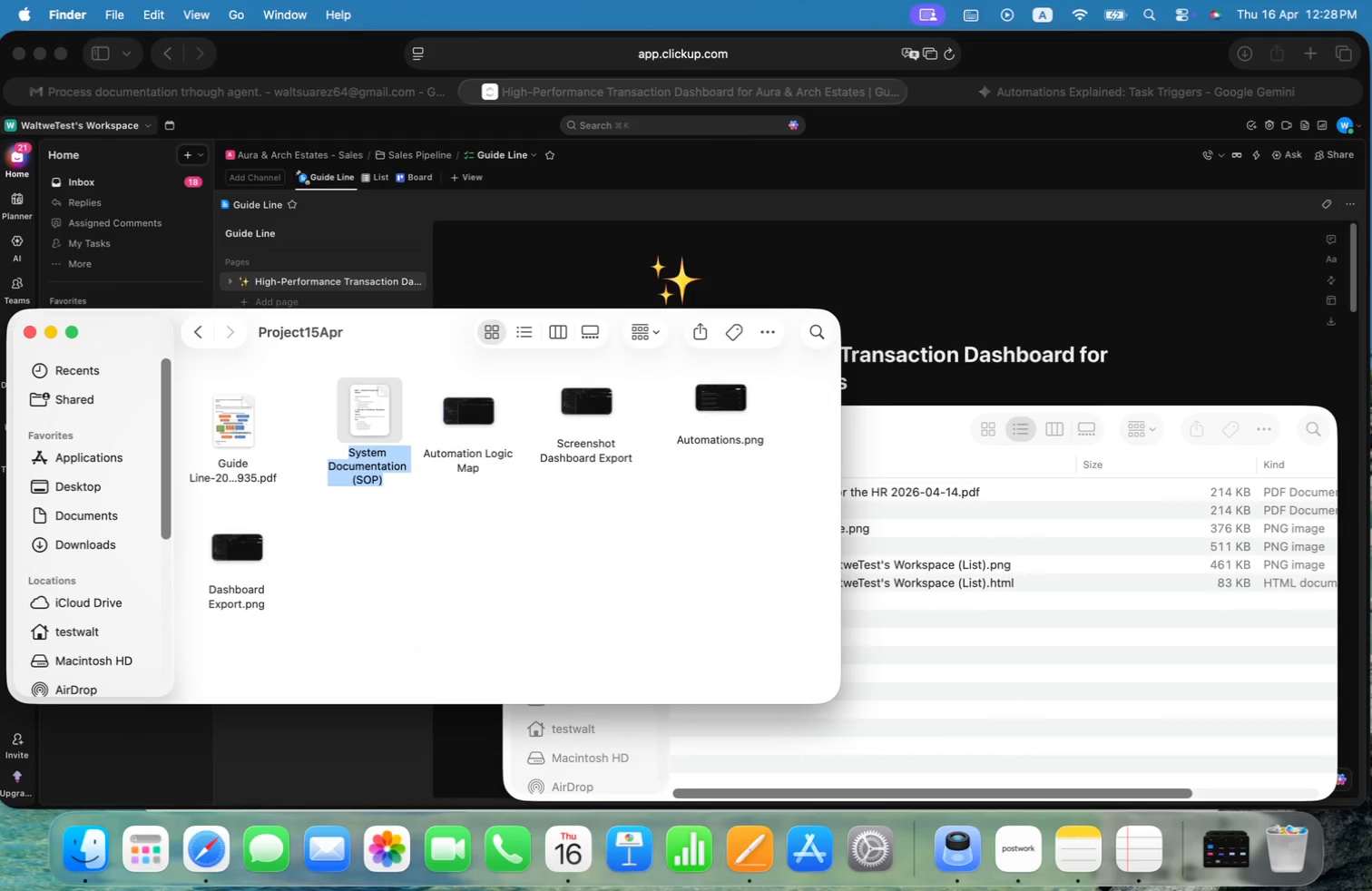 
key(Meta+C)
 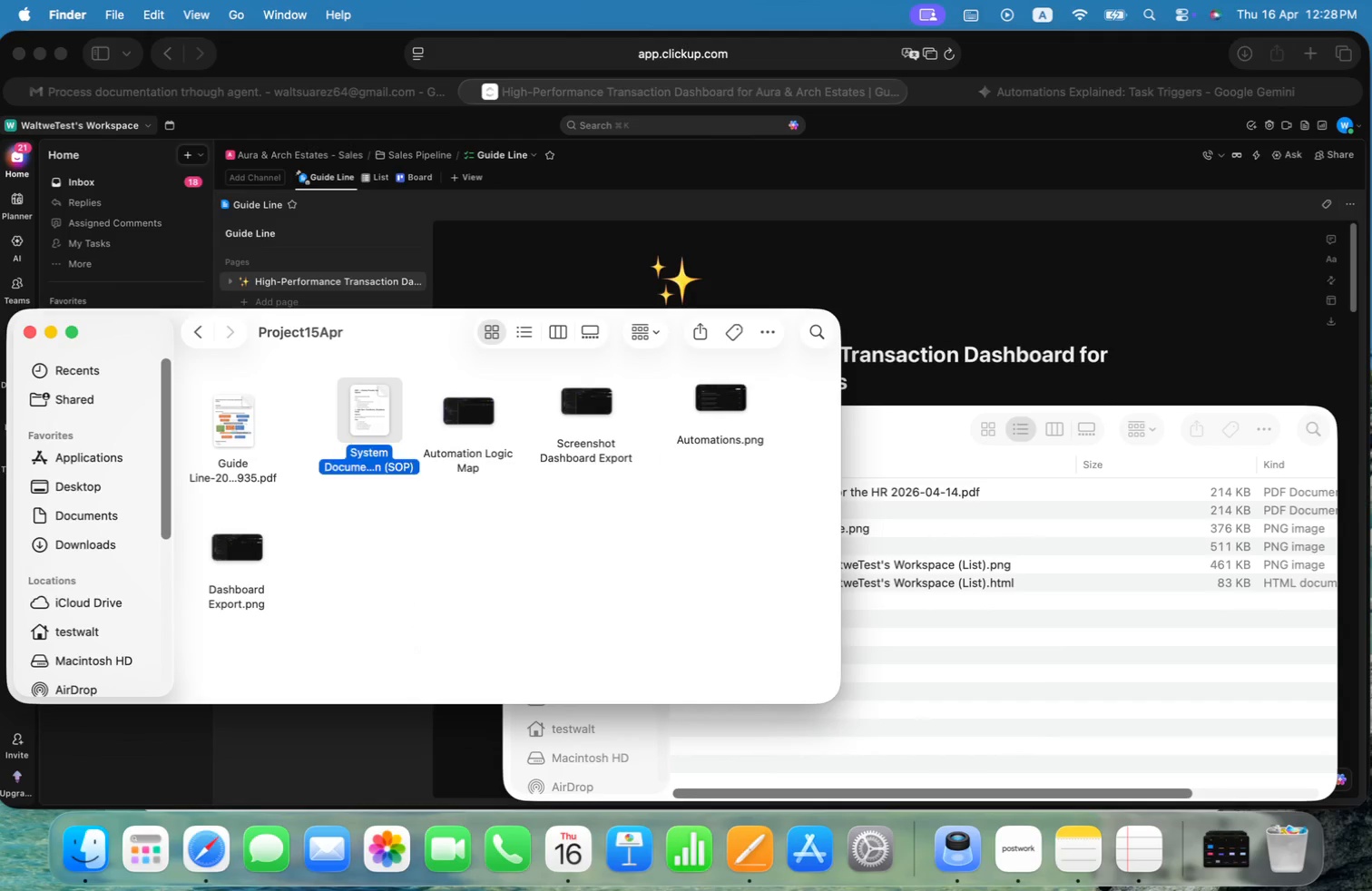 
key(Enter)
 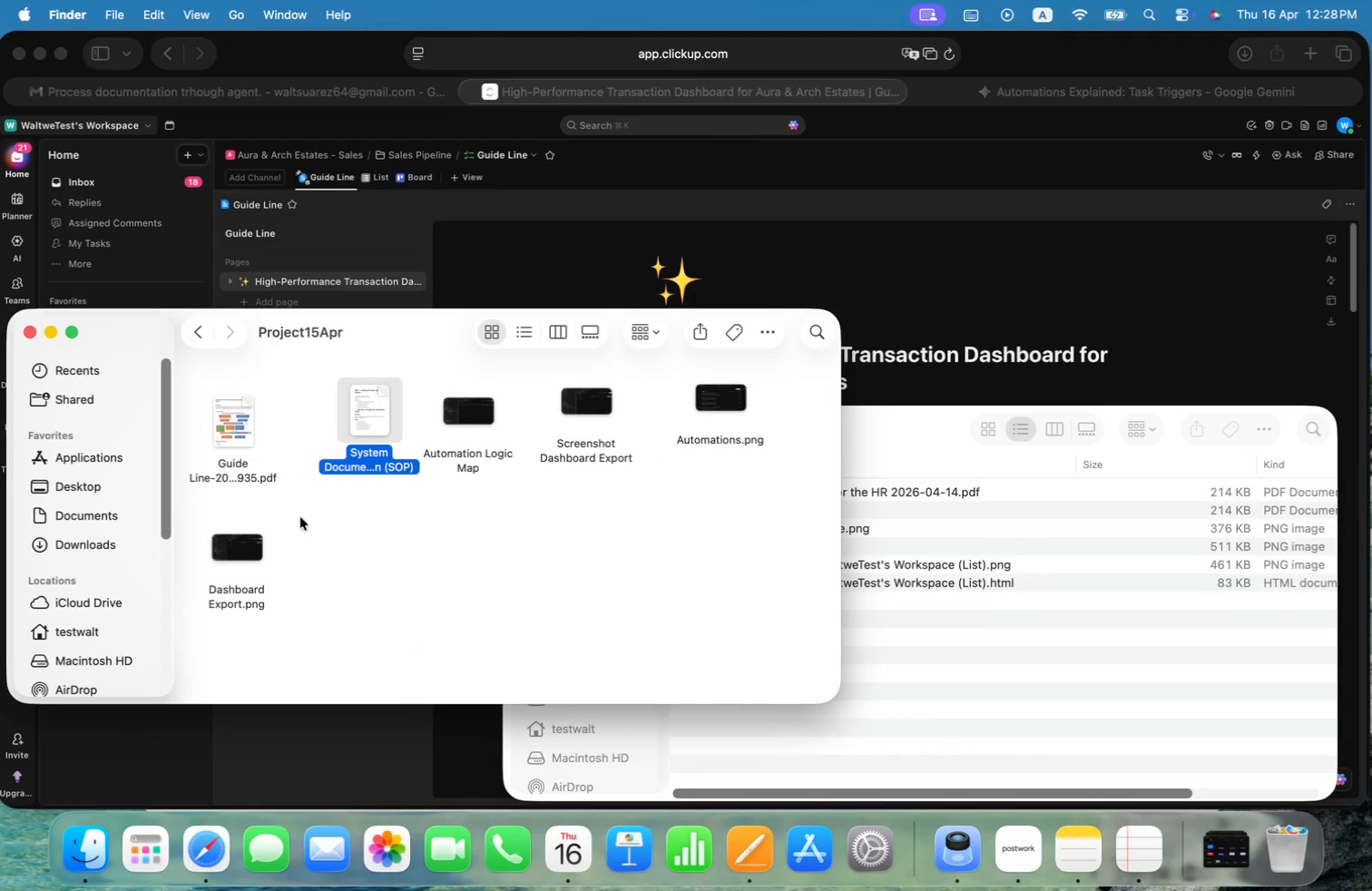 
right_click([231, 476])
 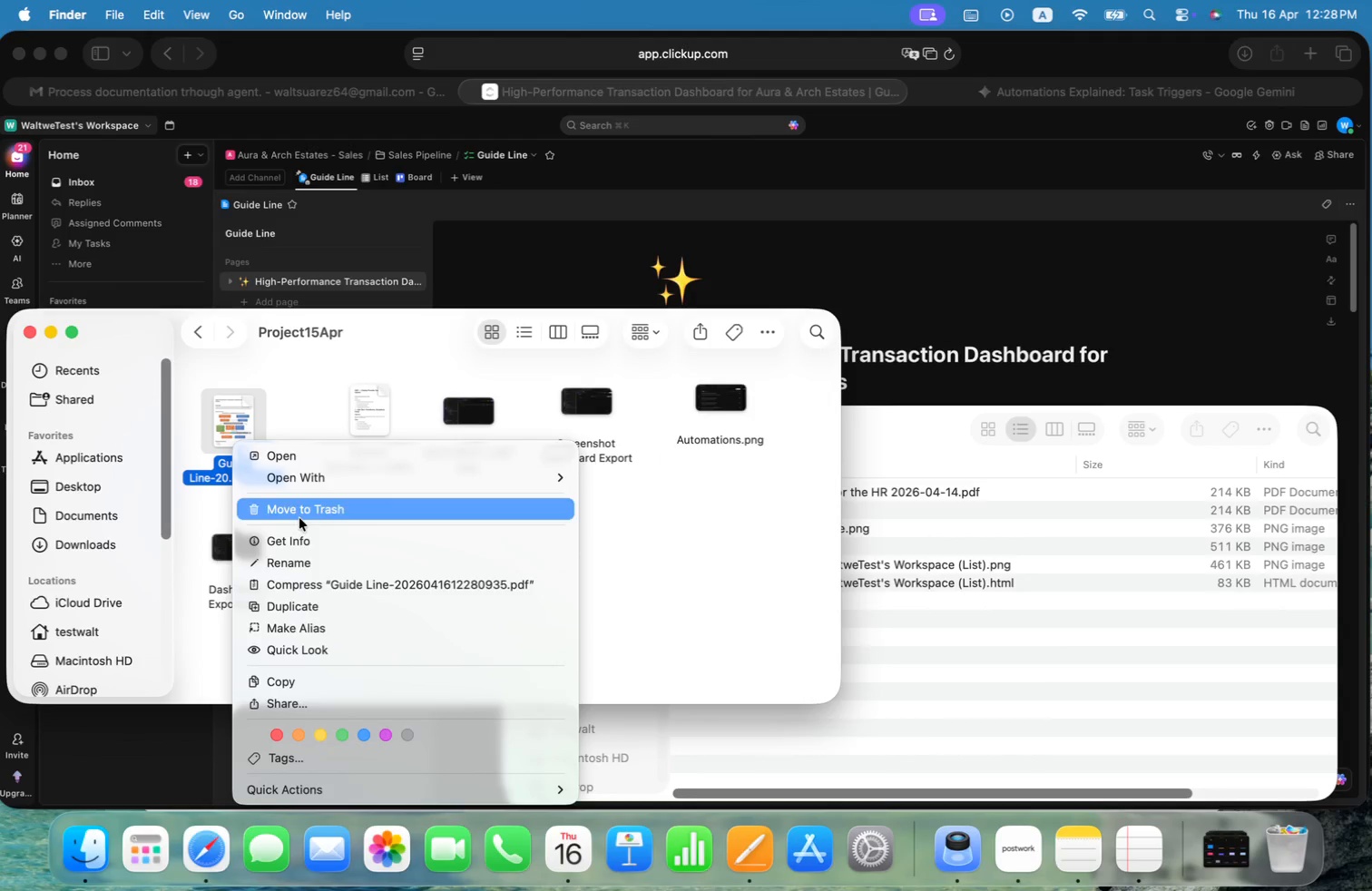 
left_click([291, 572])
 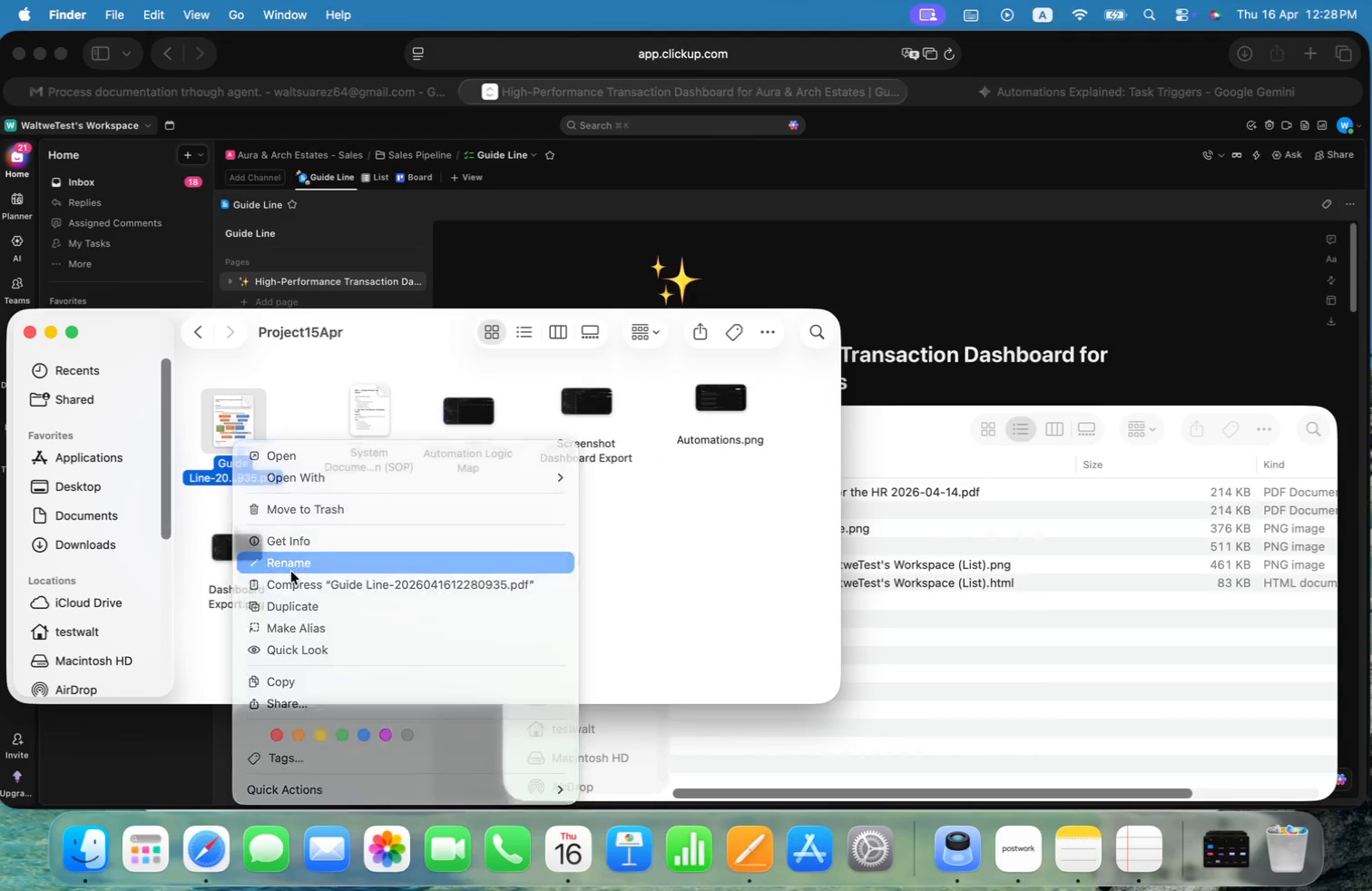 
key(Meta+CommandLeft)
 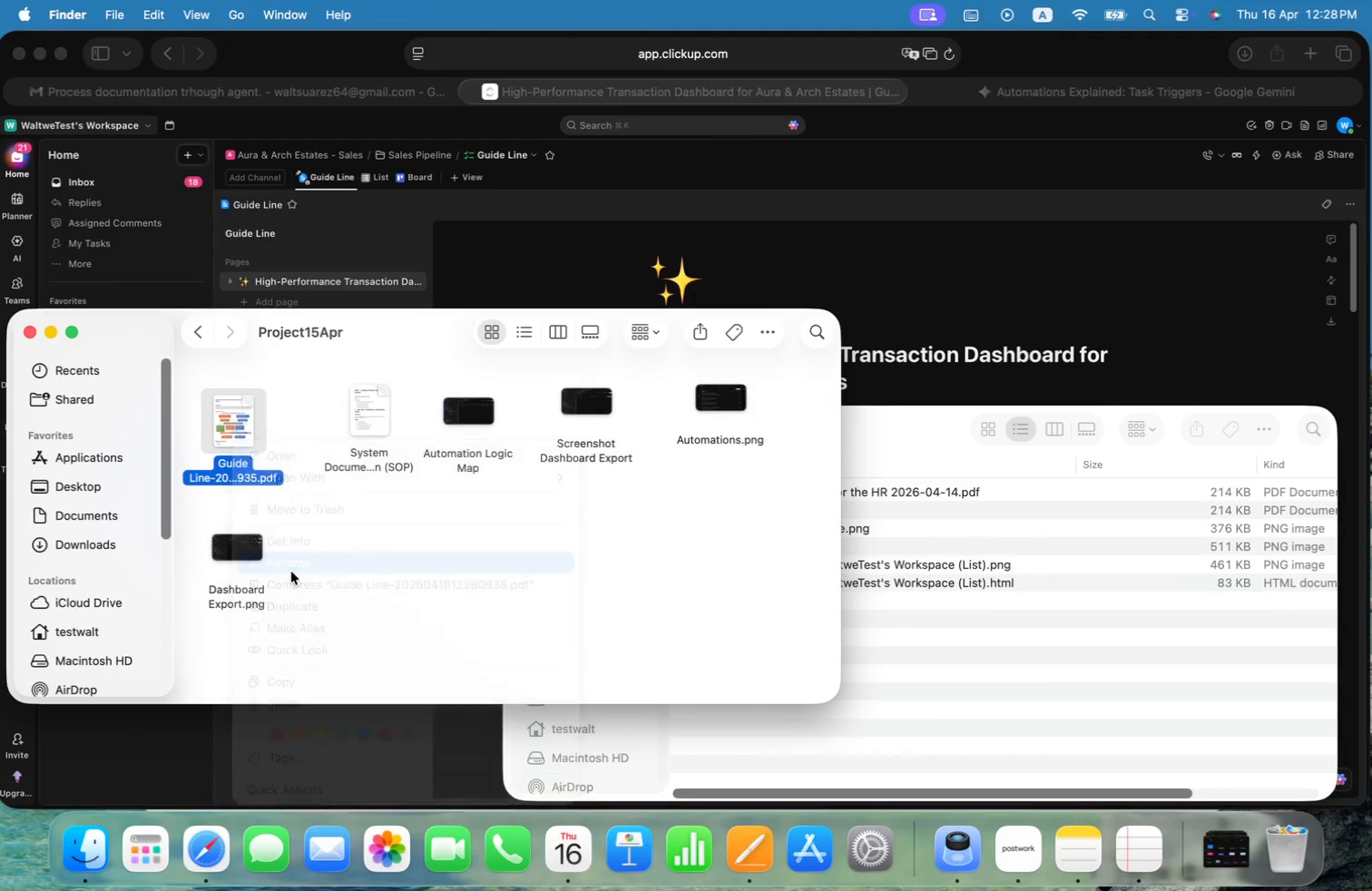 
key(Meta+V)
 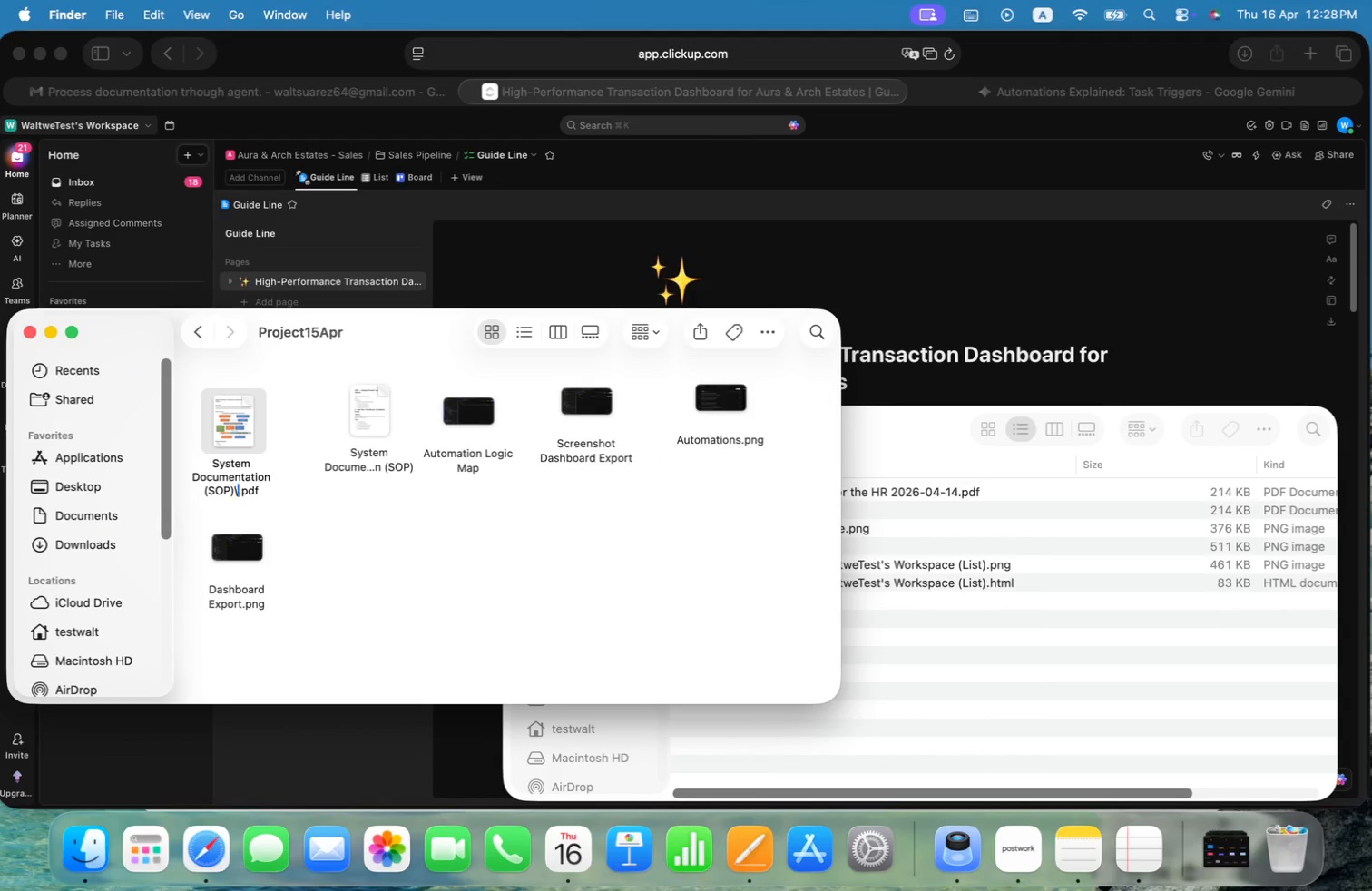 
key(Backslash)
 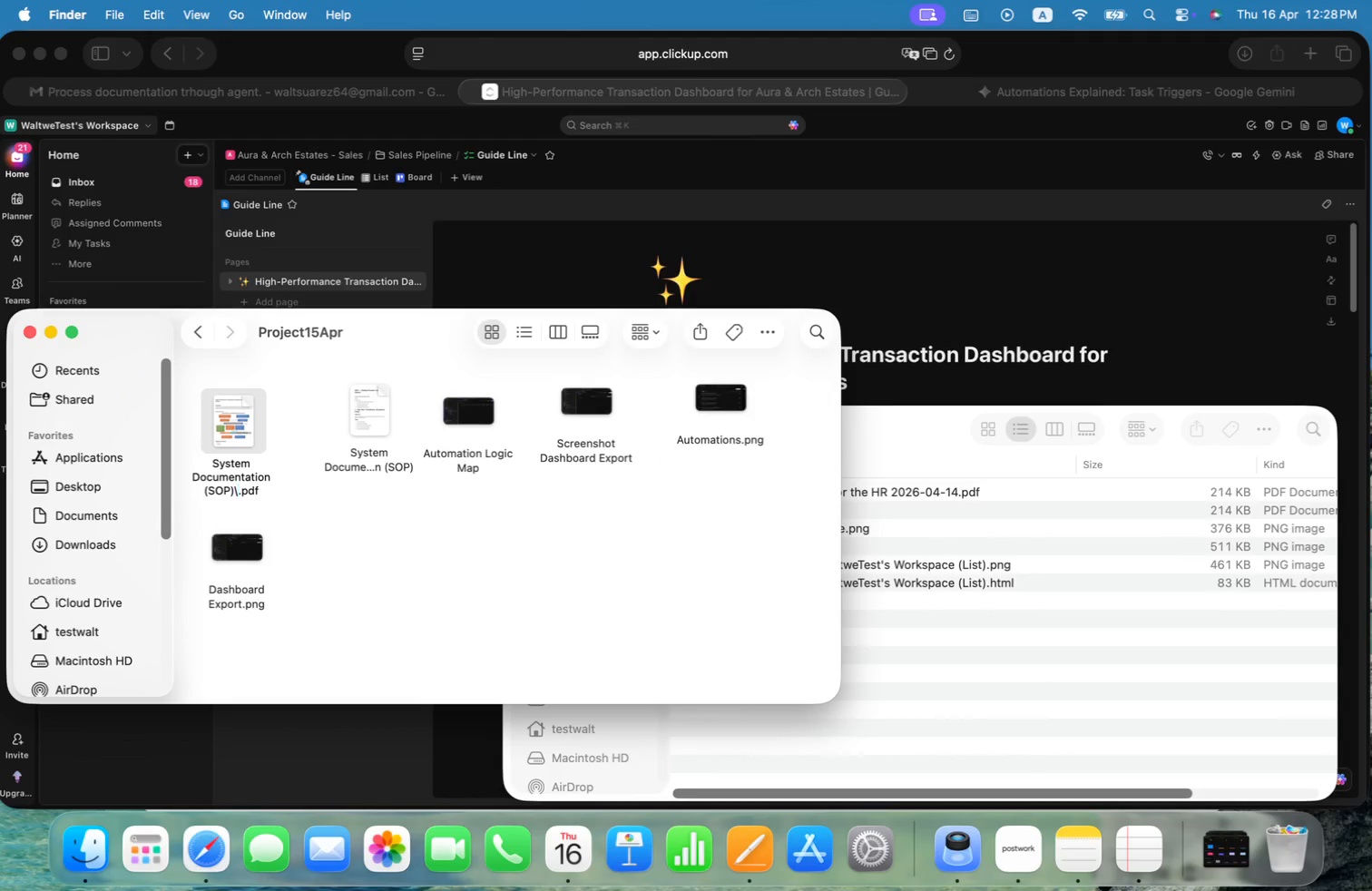 
key(Backspace)
 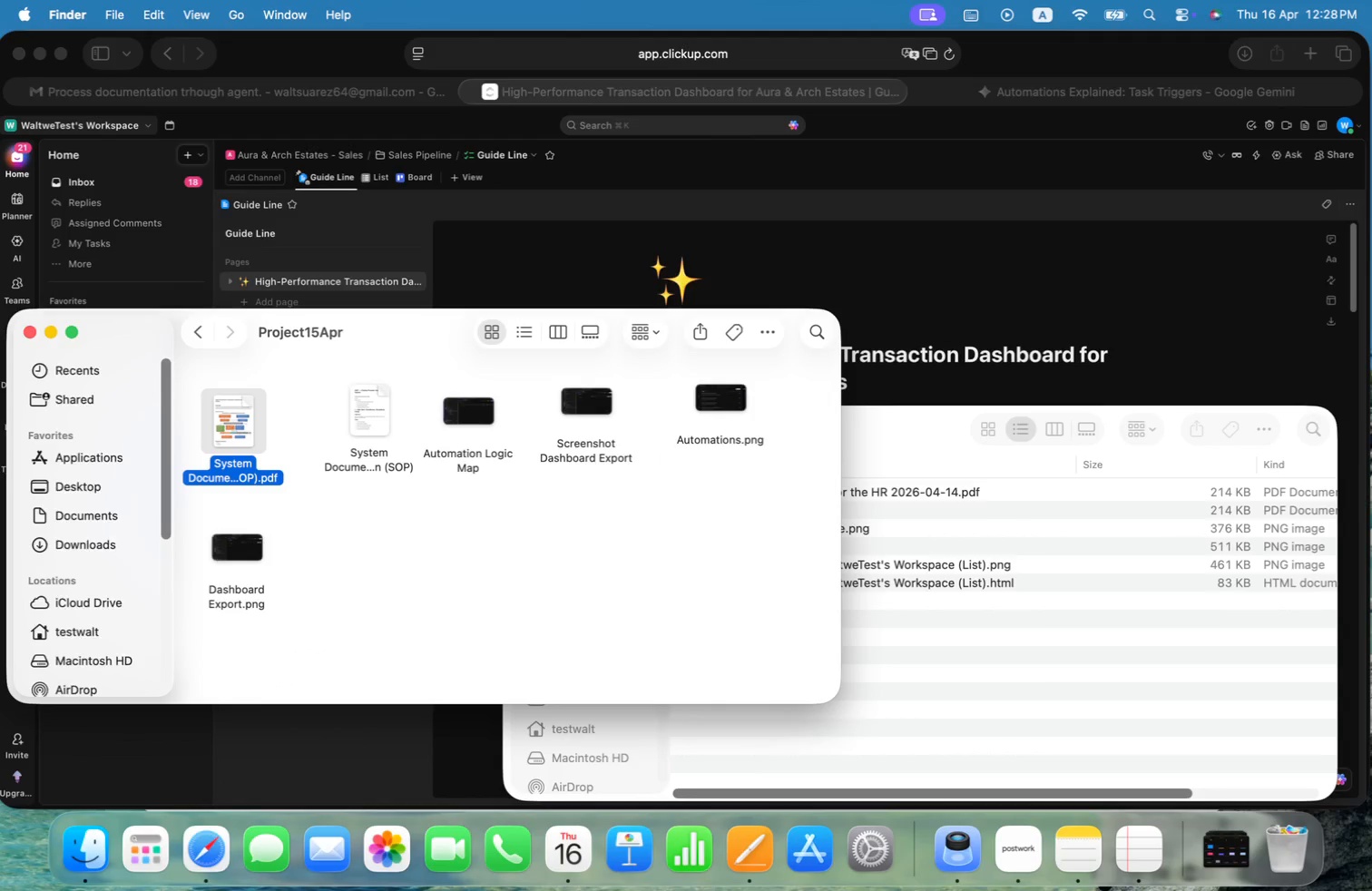 
key(Enter)
 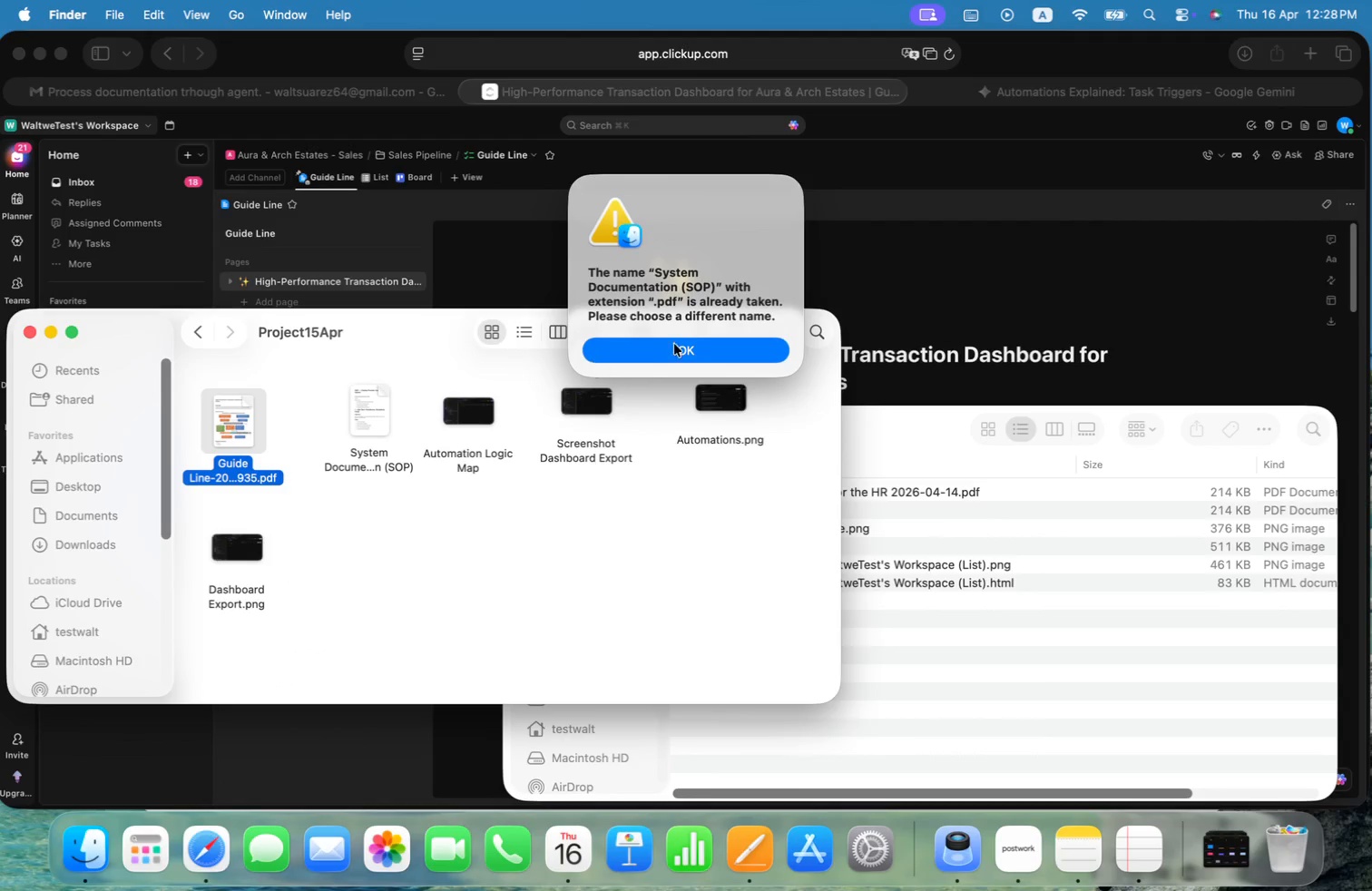 
left_click([687, 356])
 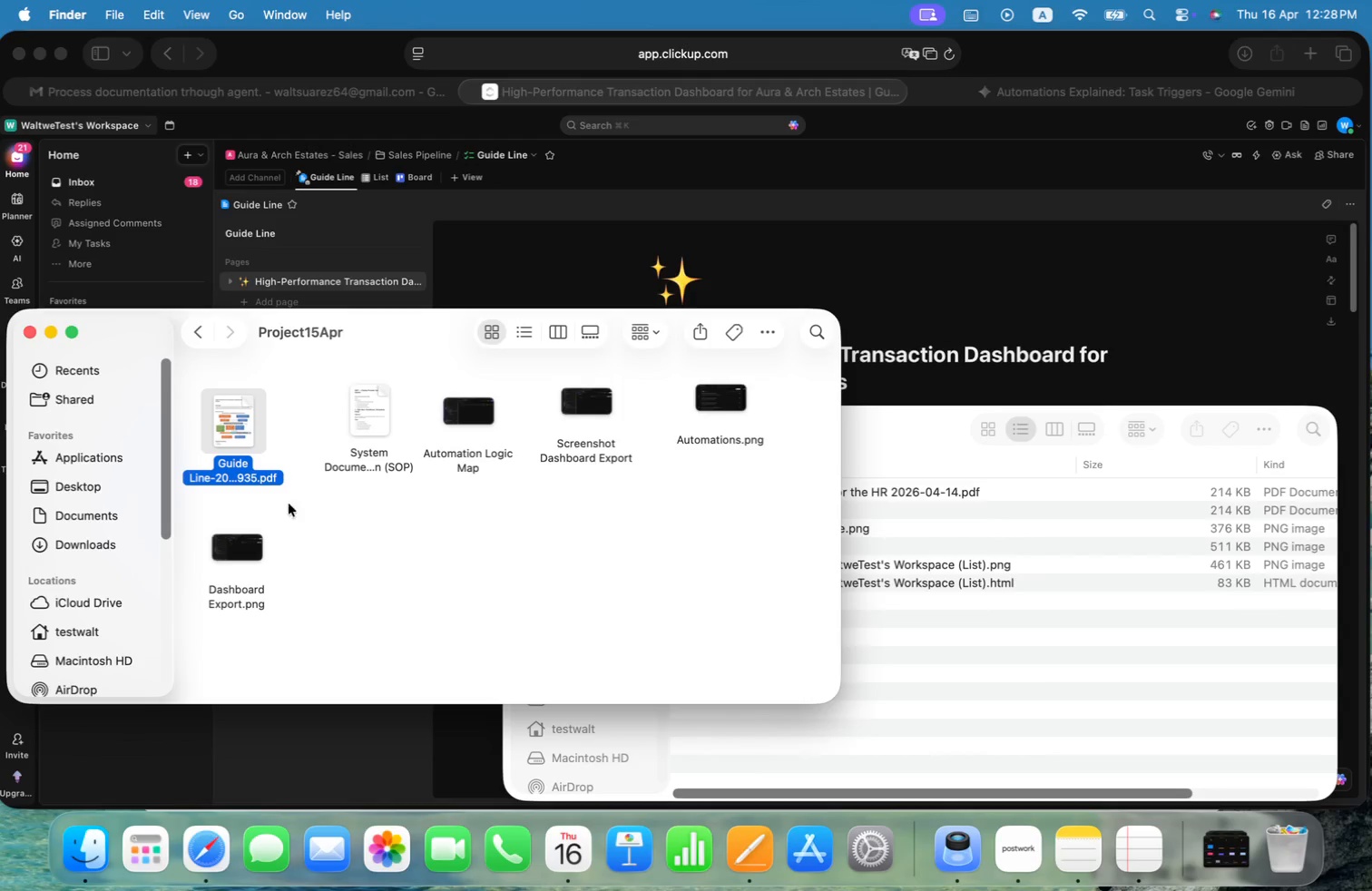 
right_click([235, 472])
 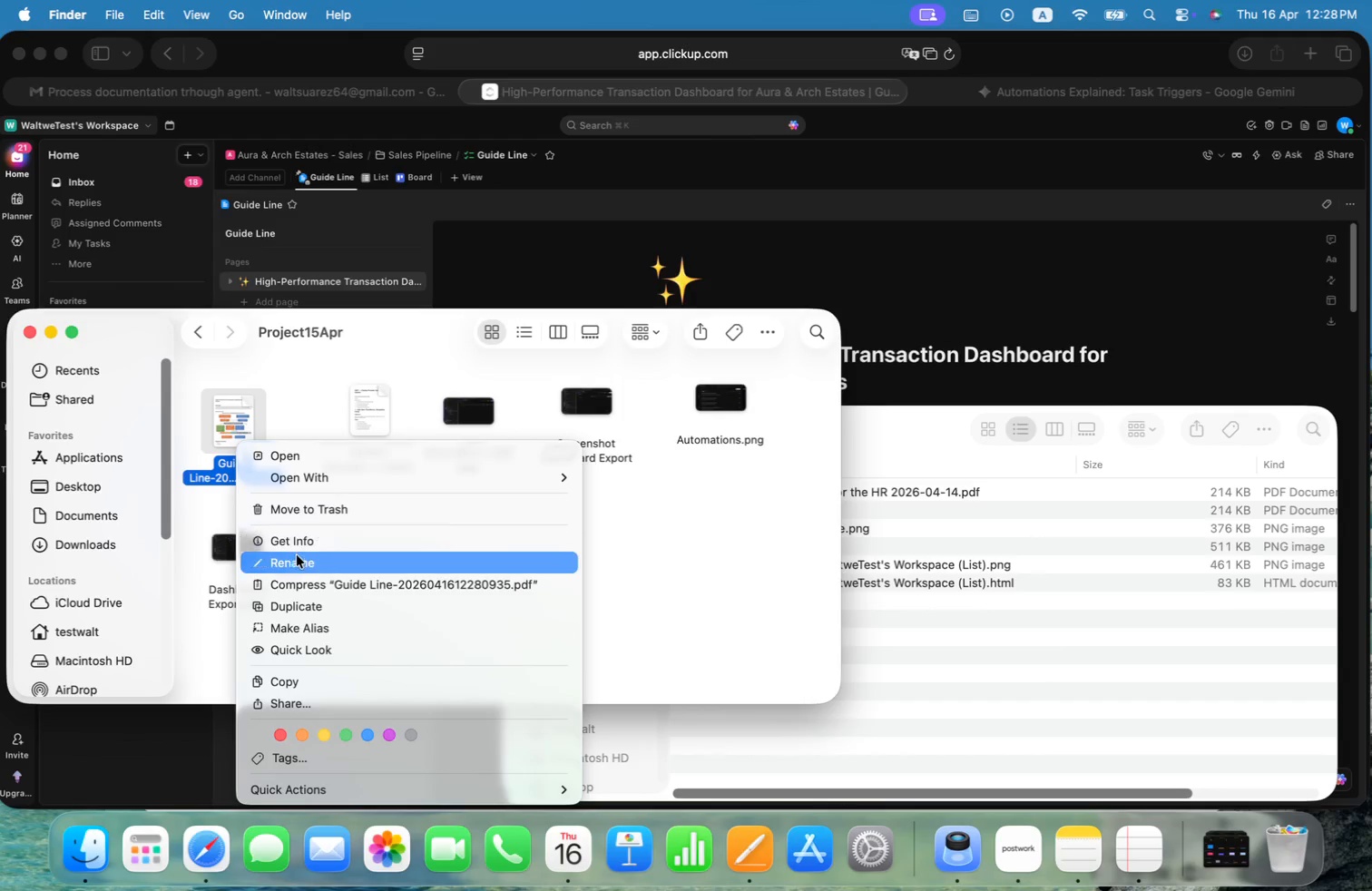 
left_click([297, 561])
 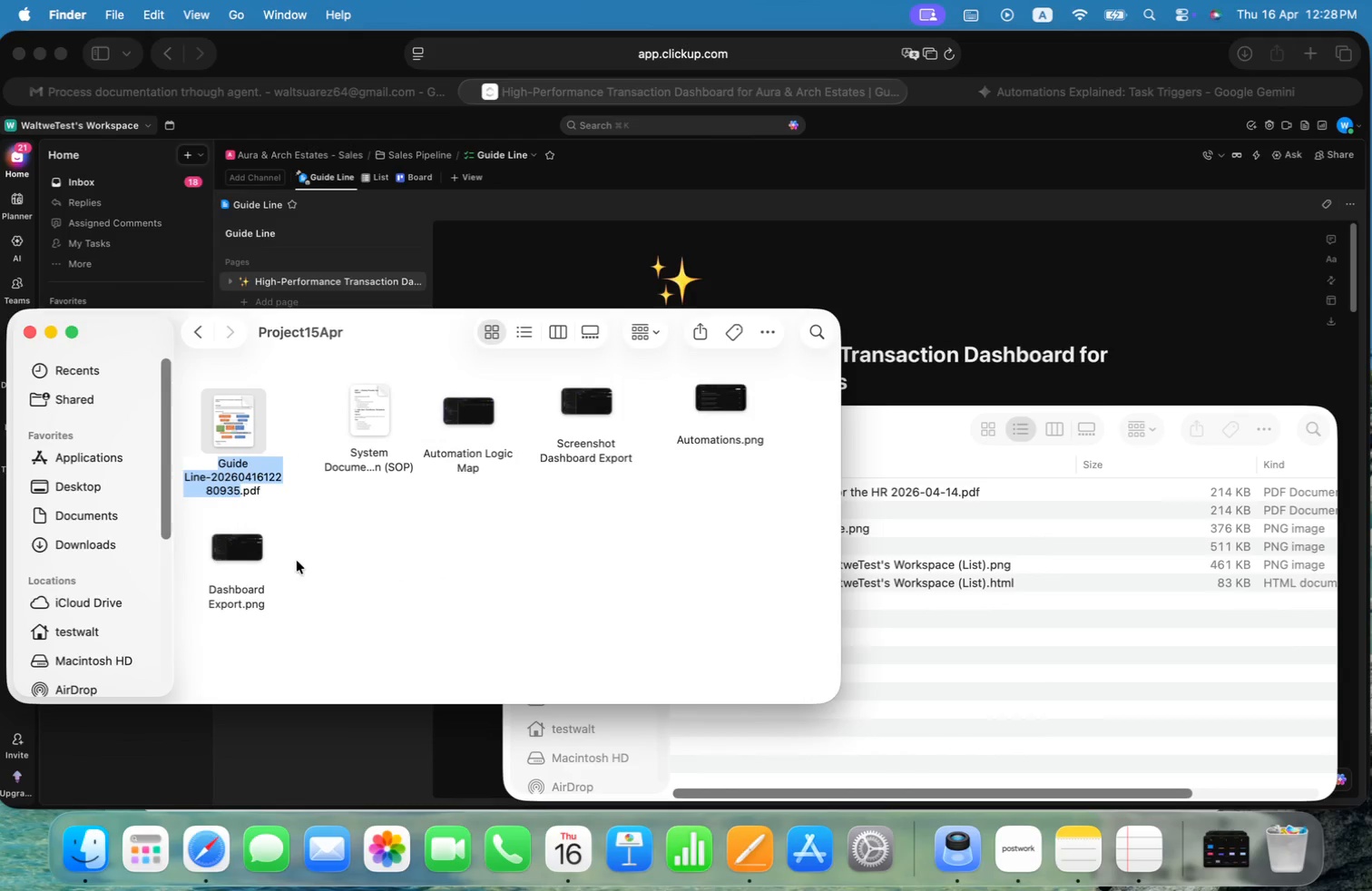 
key(Meta+V)
 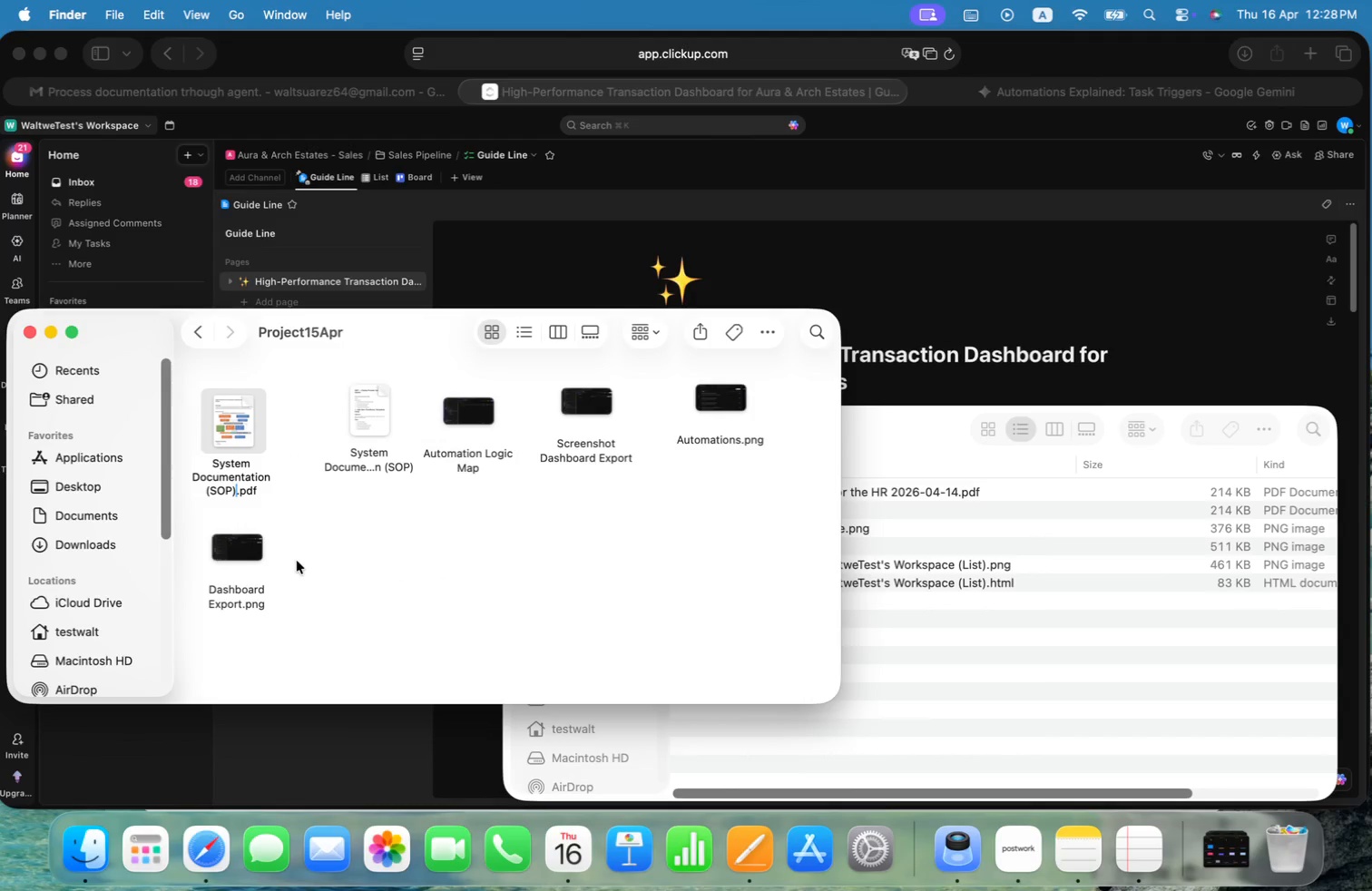 
key(Space)
 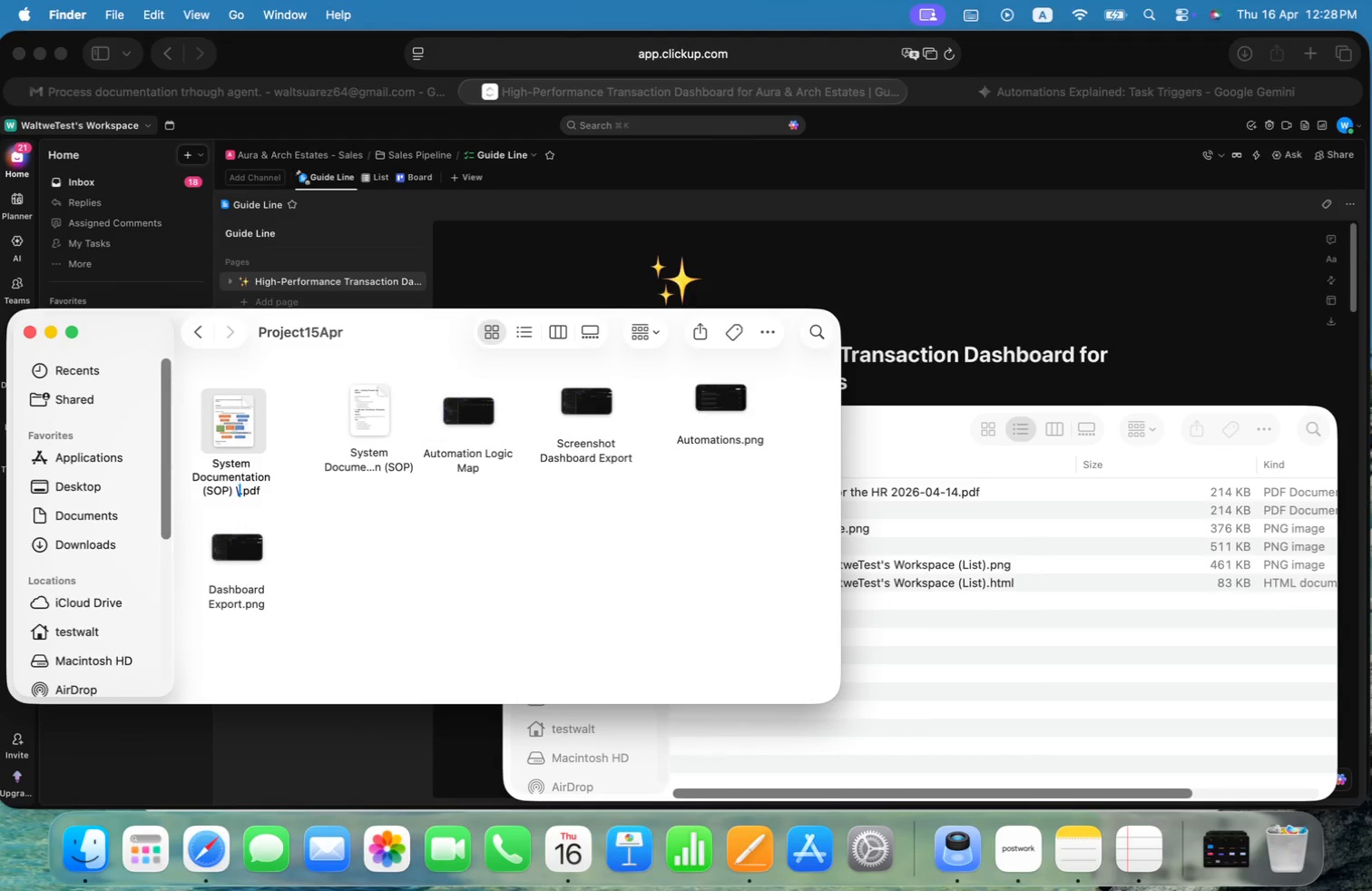 
key(Backslash)
 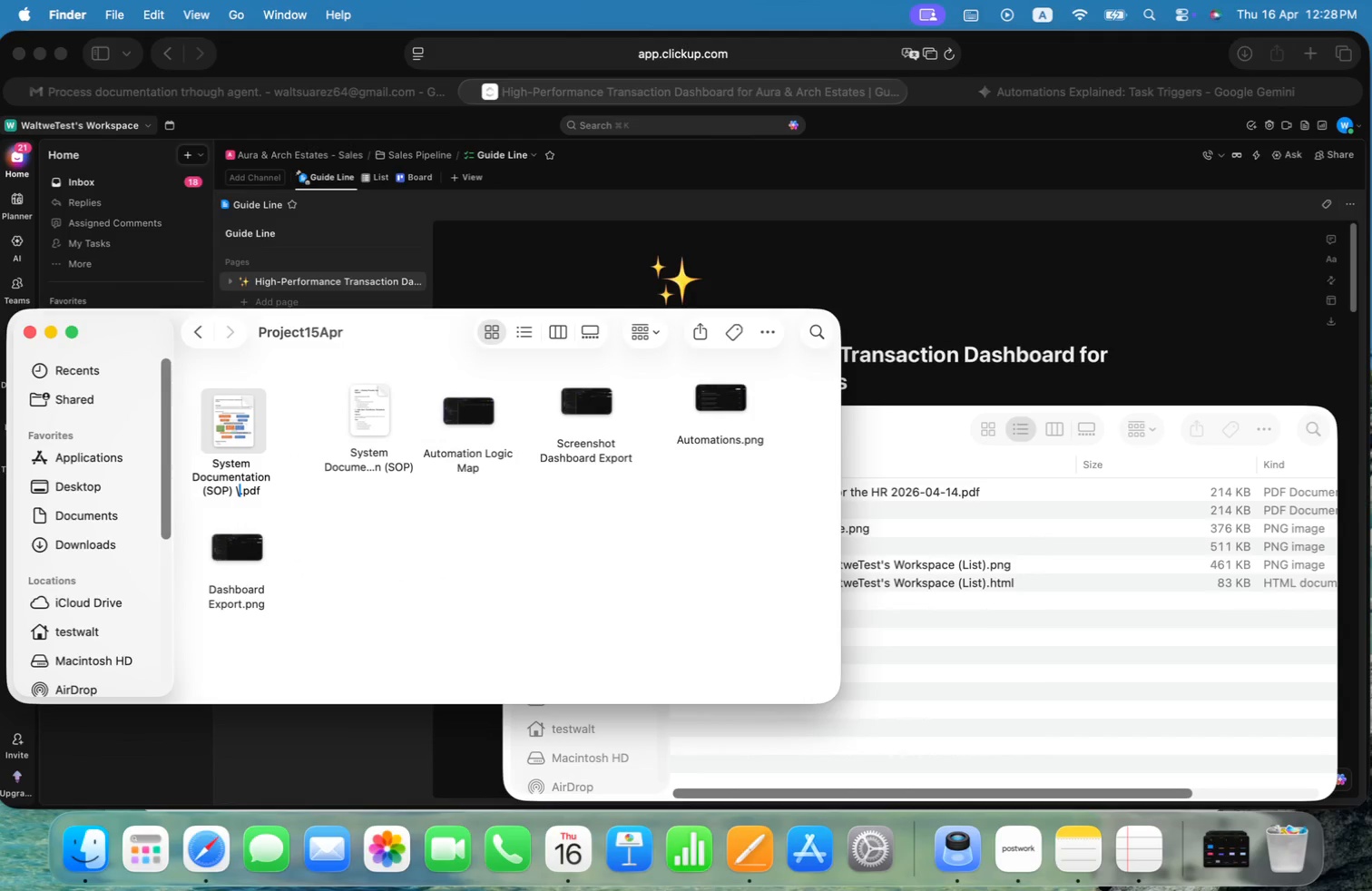 
key(Backspace)
 